 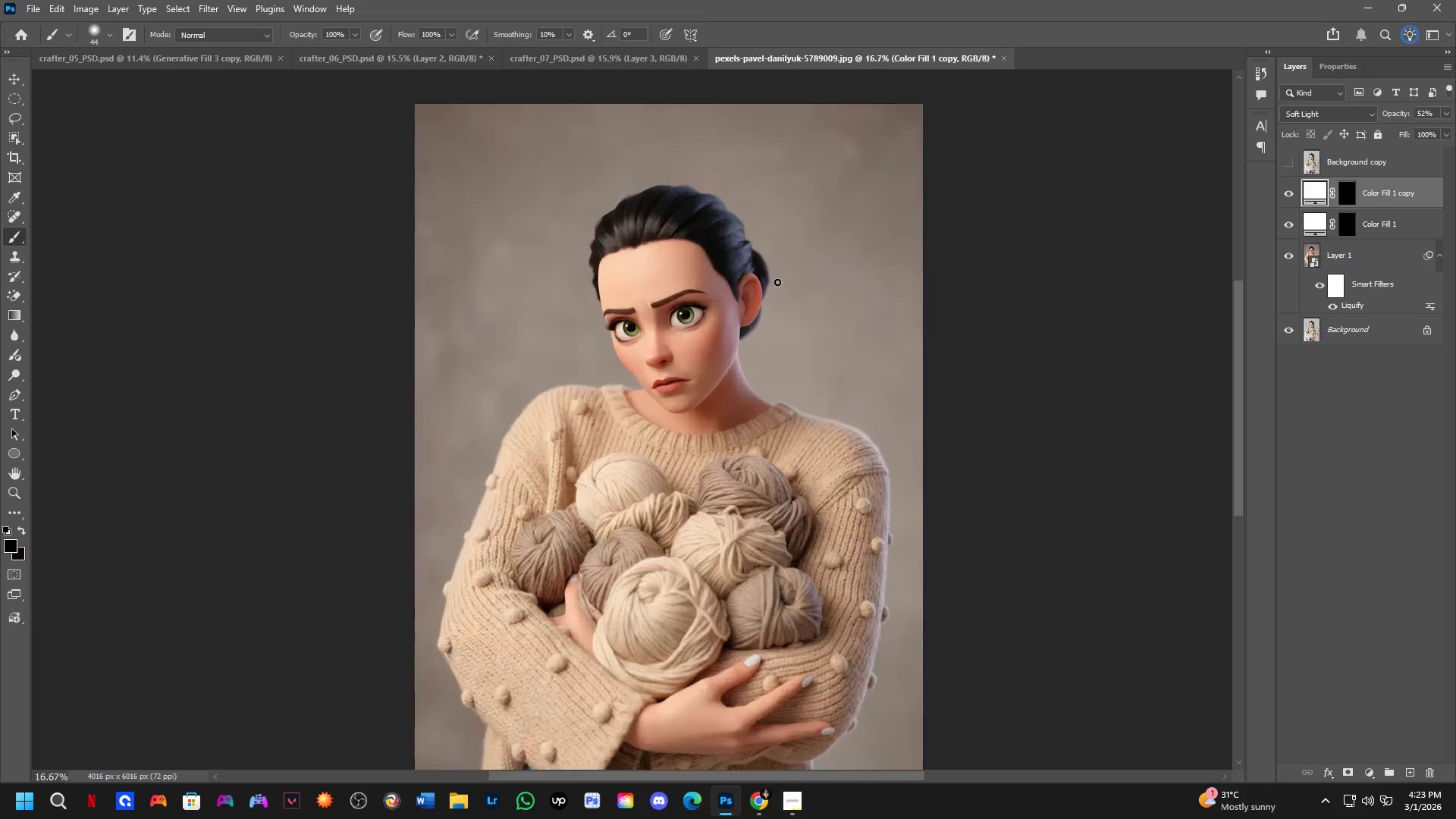 
key(Shift+ShiftLeft)
 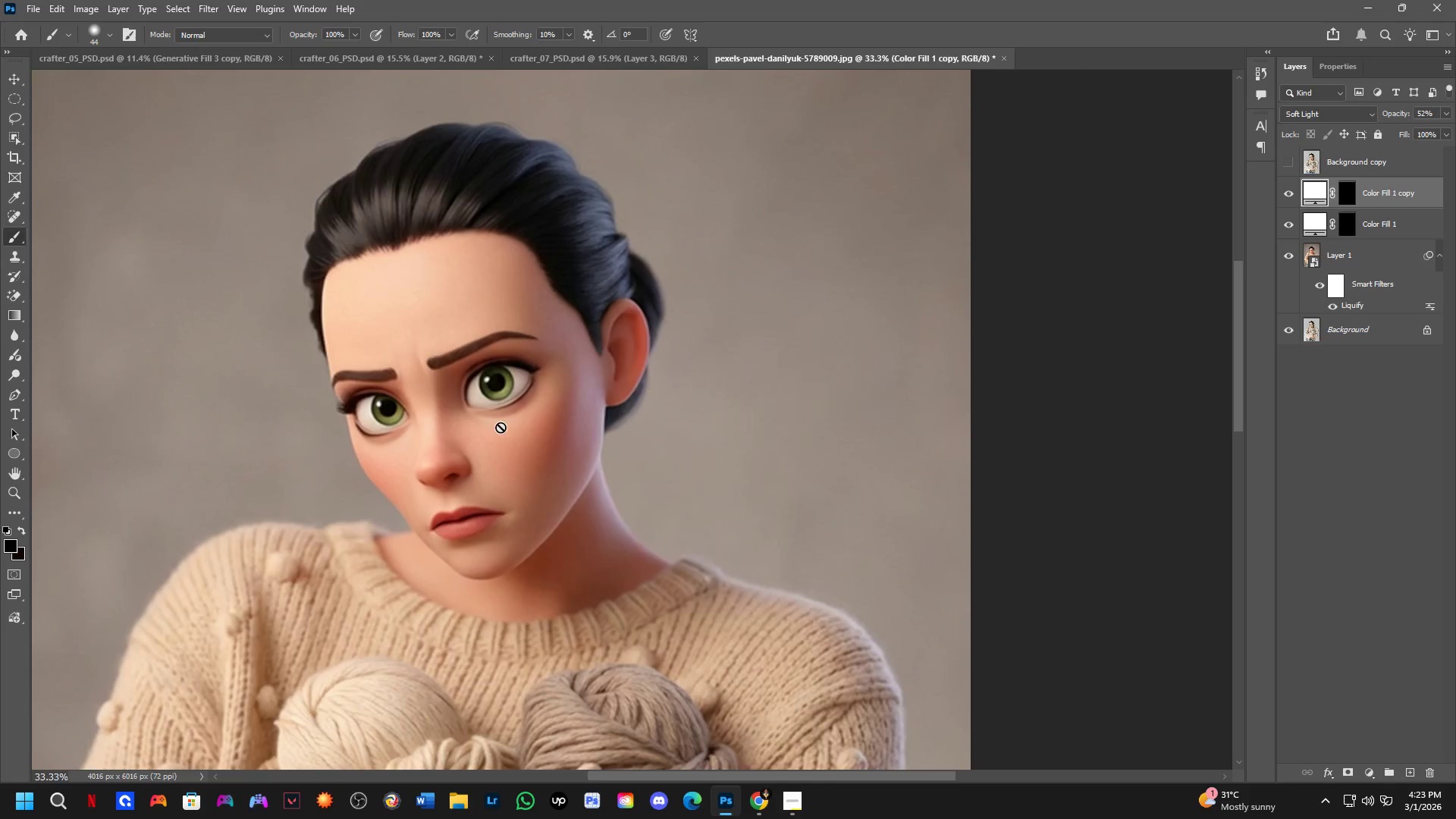 
hold_key(key=Space, duration=0.53)
 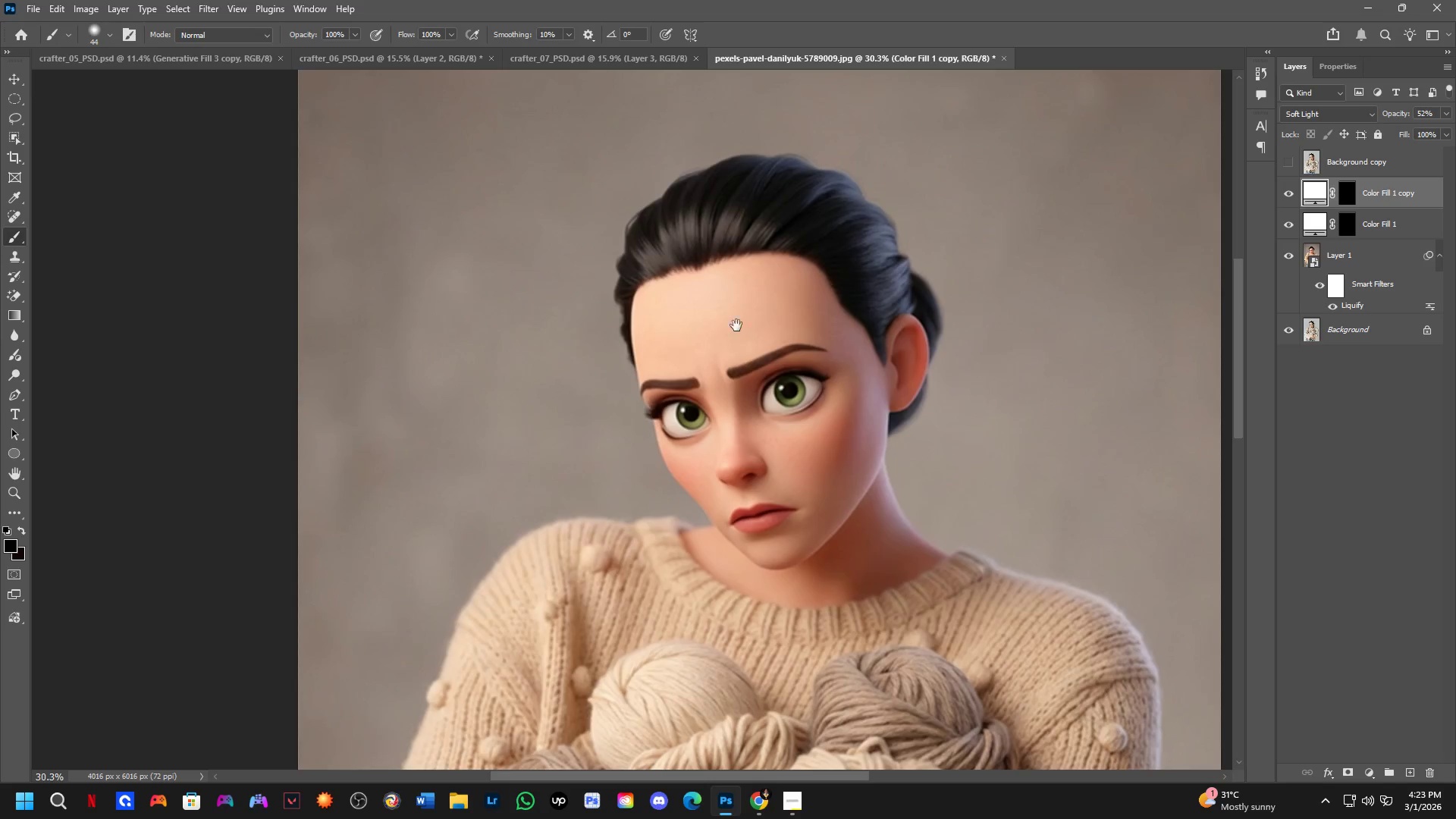 
left_click_drag(start_coordinate=[488, 456], to_coordinate=[786, 468])
 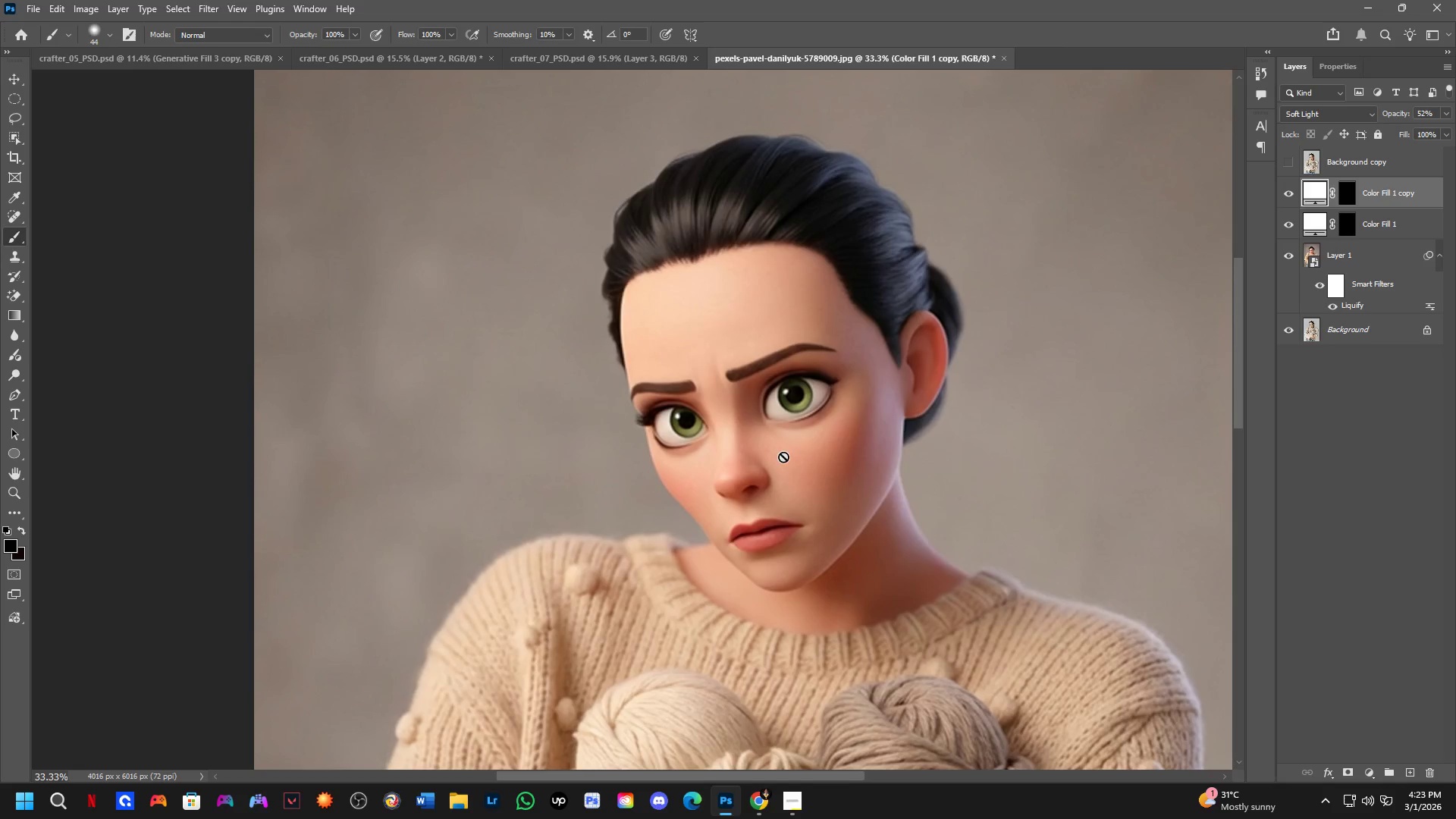 
scroll: coordinate [507, 363], scroll_direction: up, amount: 5.0
 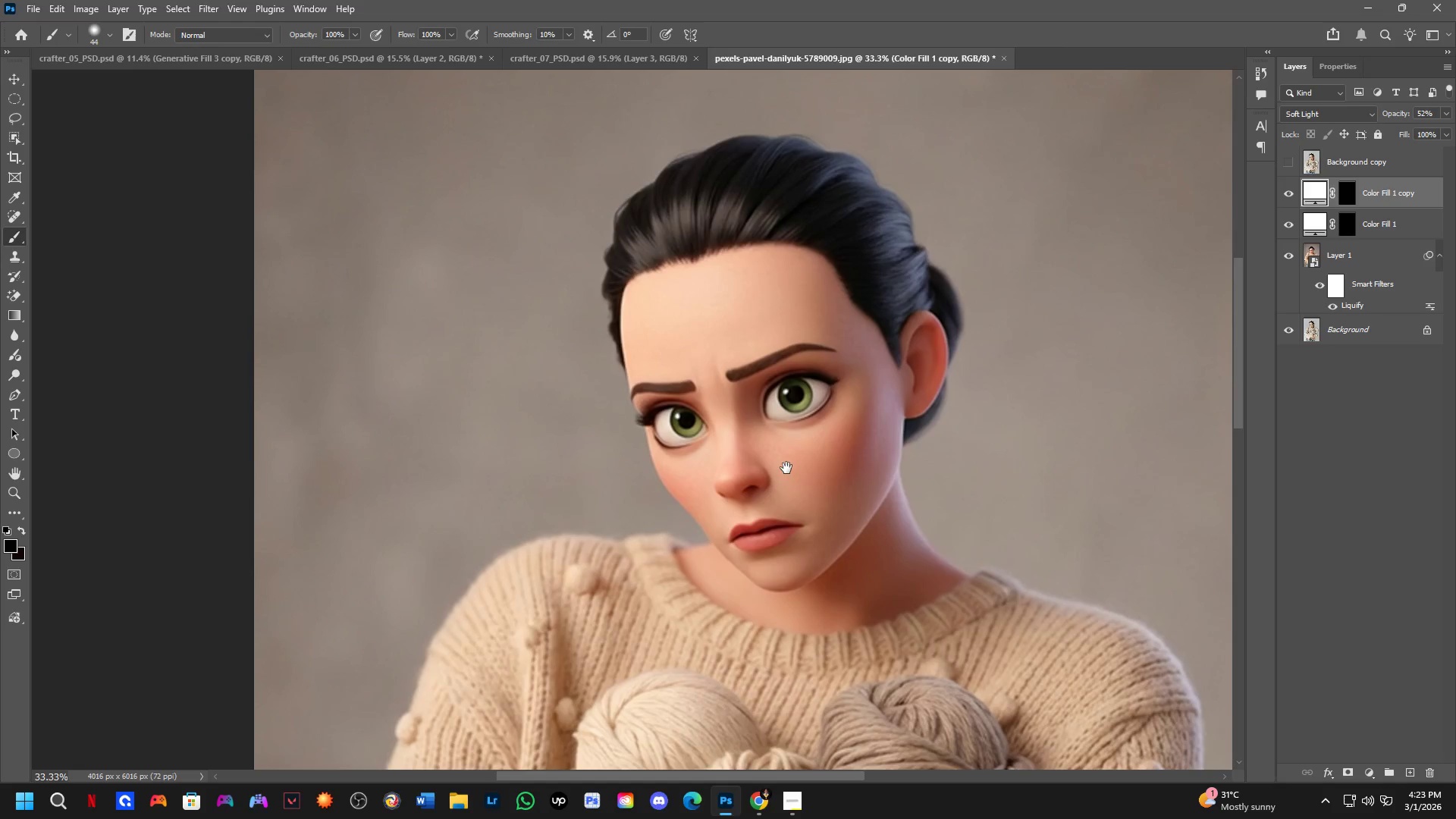 
key(Shift+ShiftLeft)
 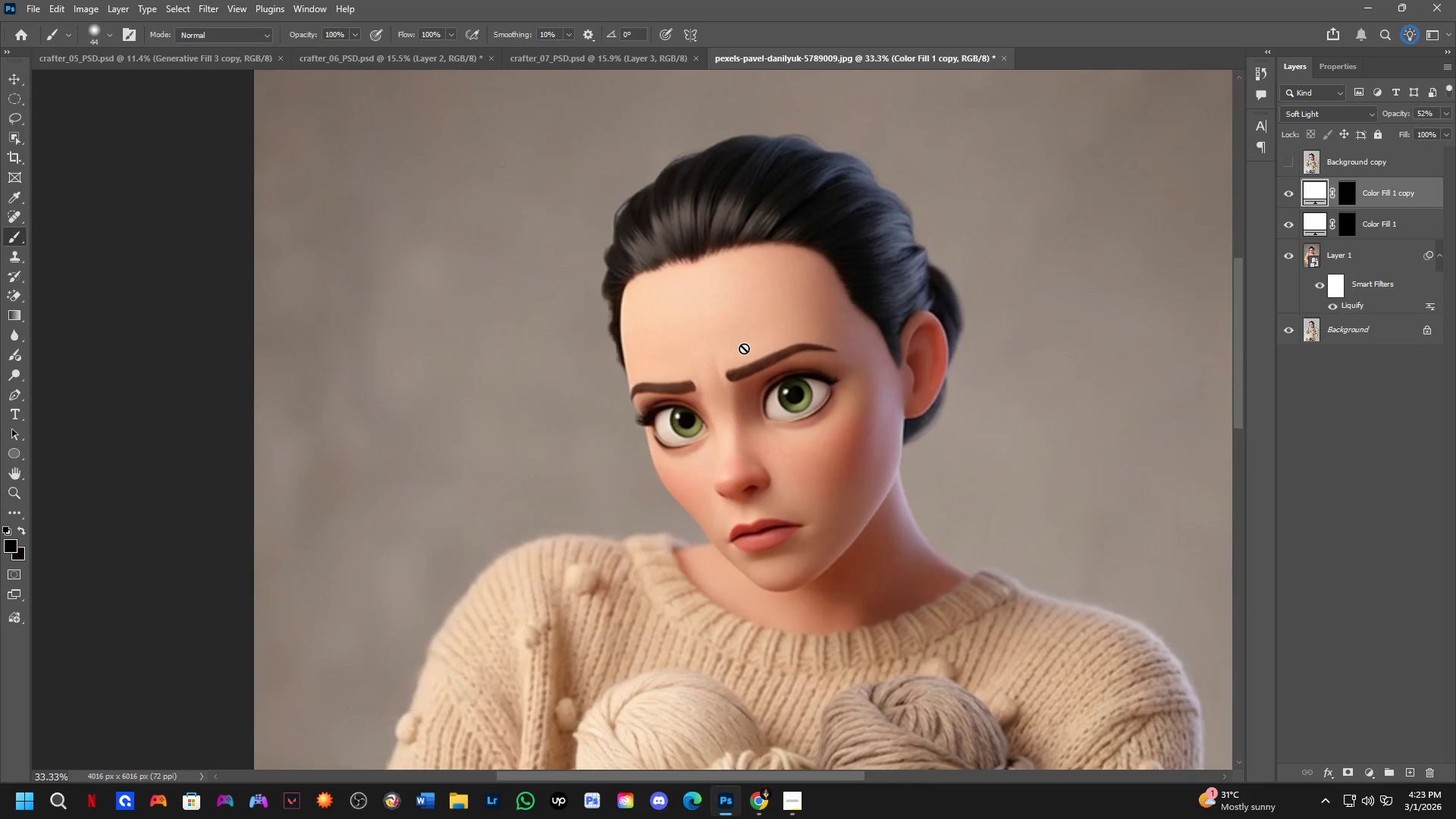 
hold_key(key=Space, duration=0.5)
 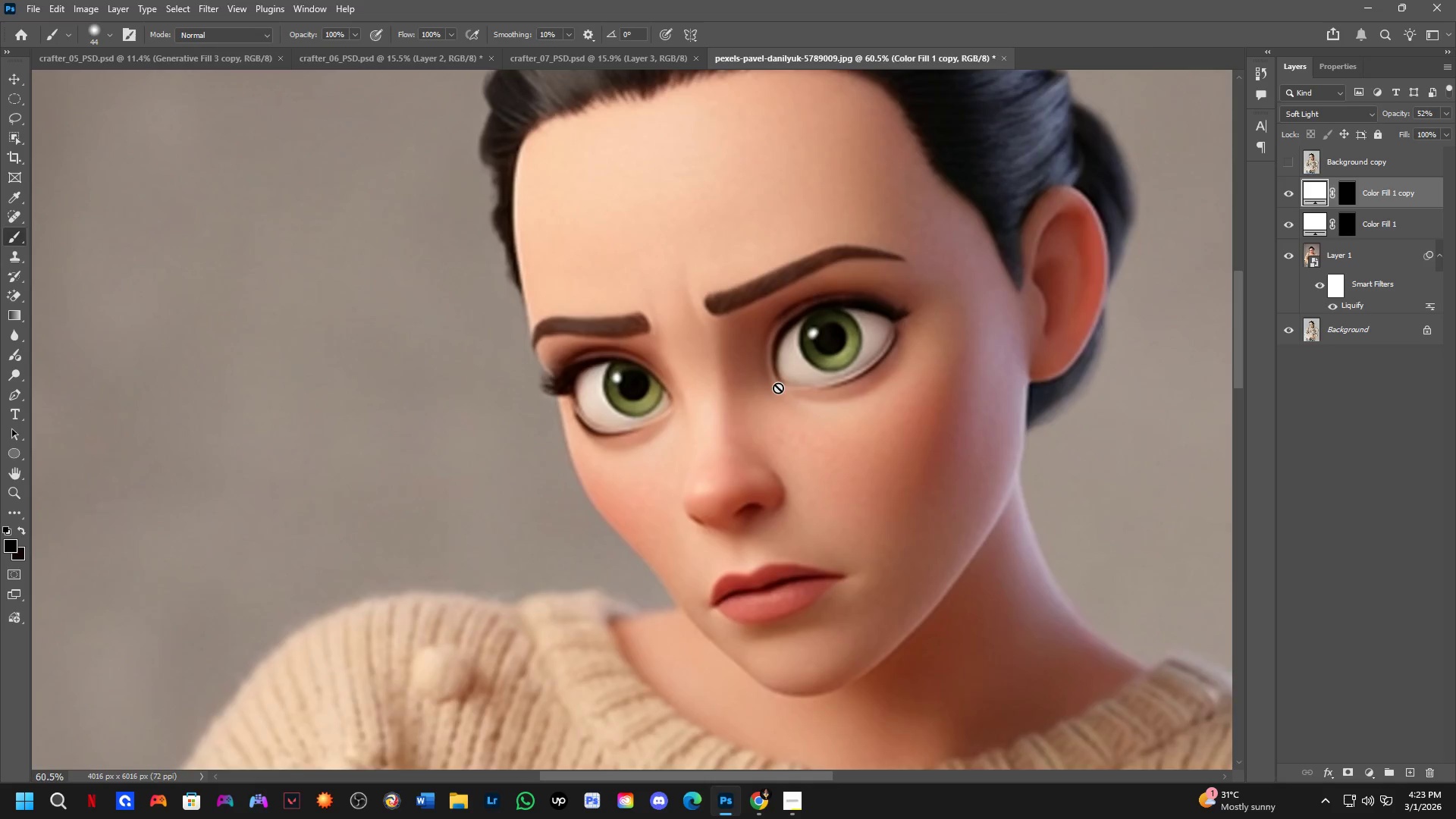 
left_click_drag(start_coordinate=[736, 323], to_coordinate=[749, 306])
 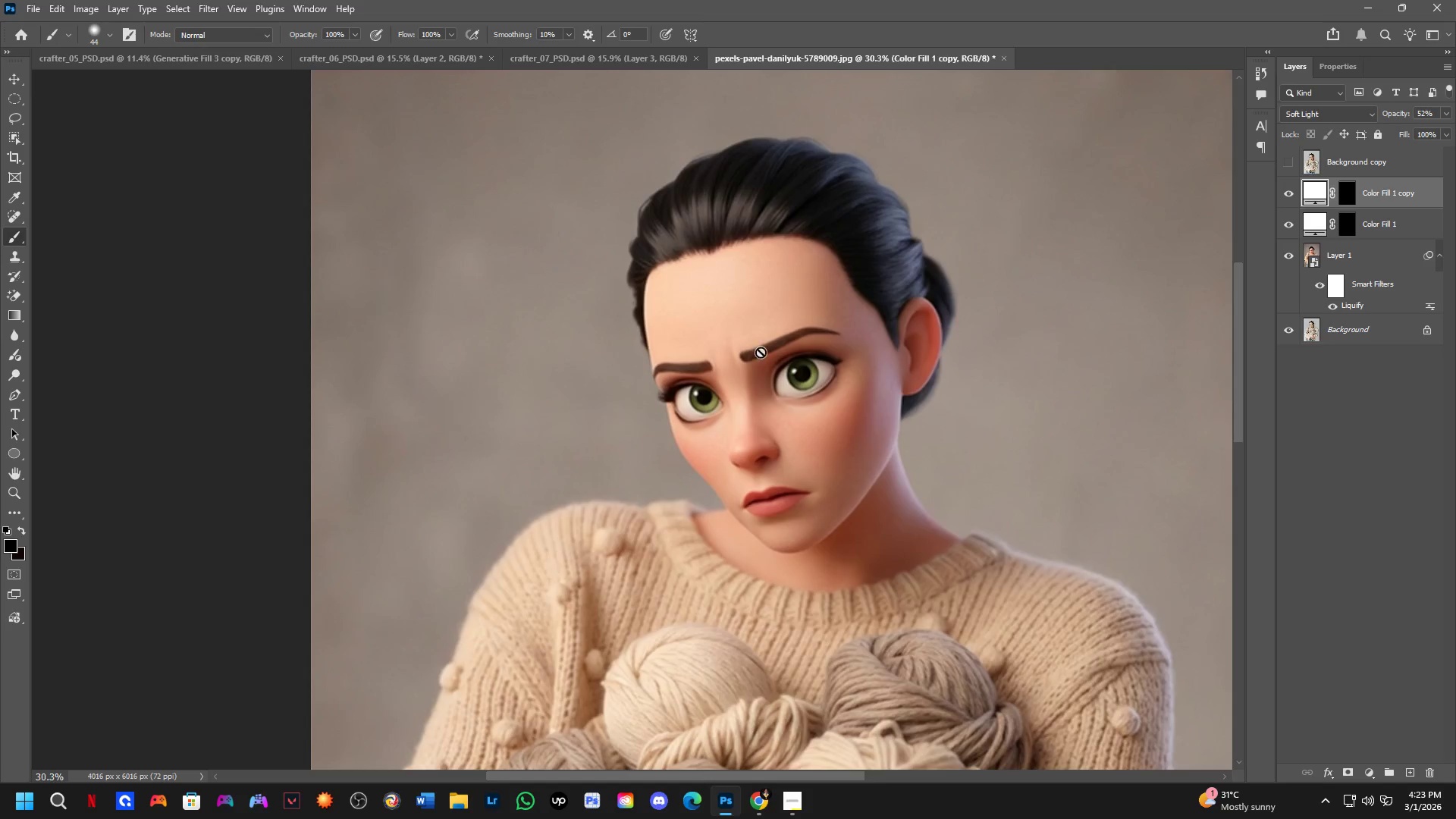 
scroll: coordinate [744, 347], scroll_direction: down, amount: 1.0
 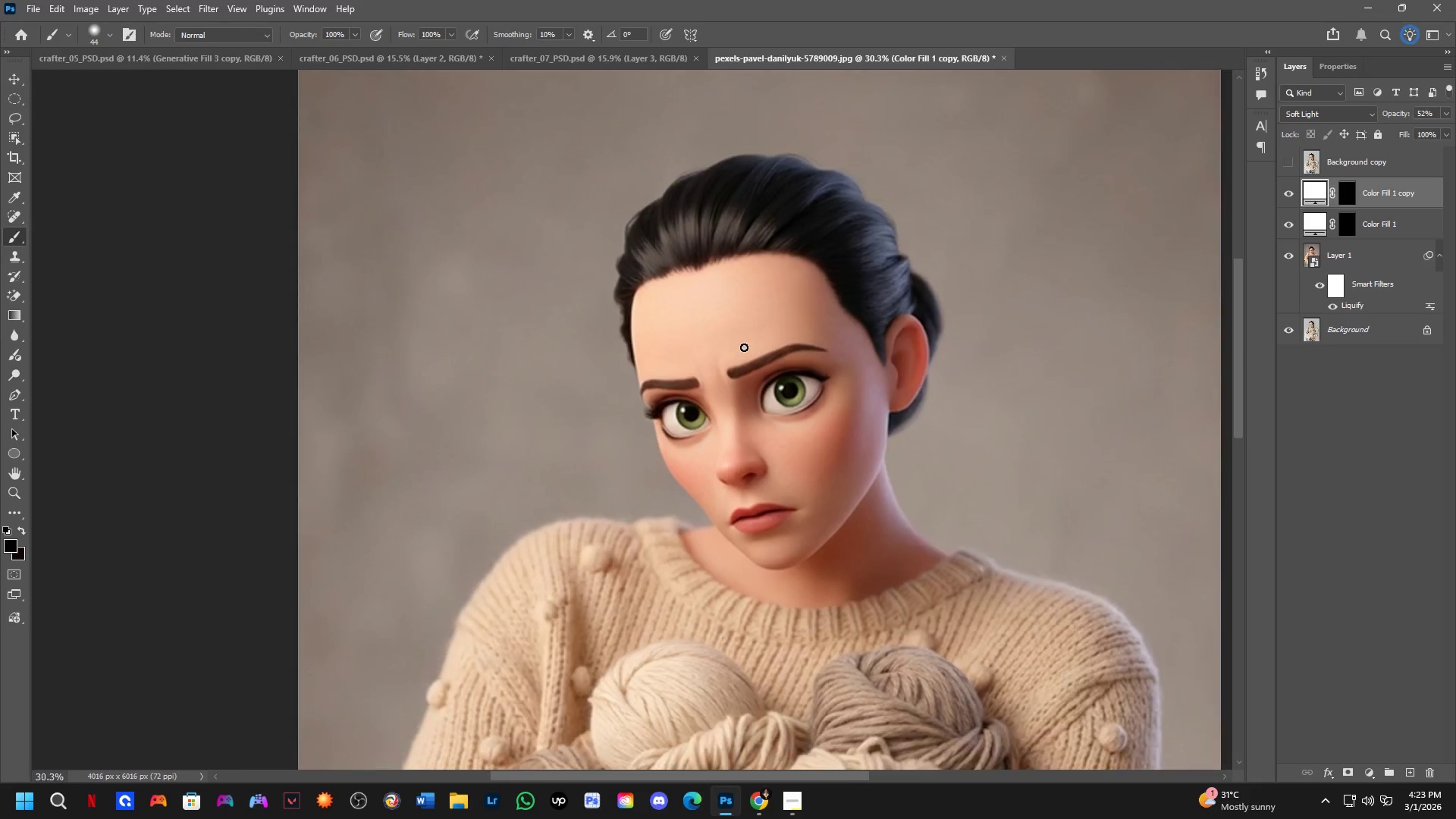 
key(Shift+ShiftLeft)
 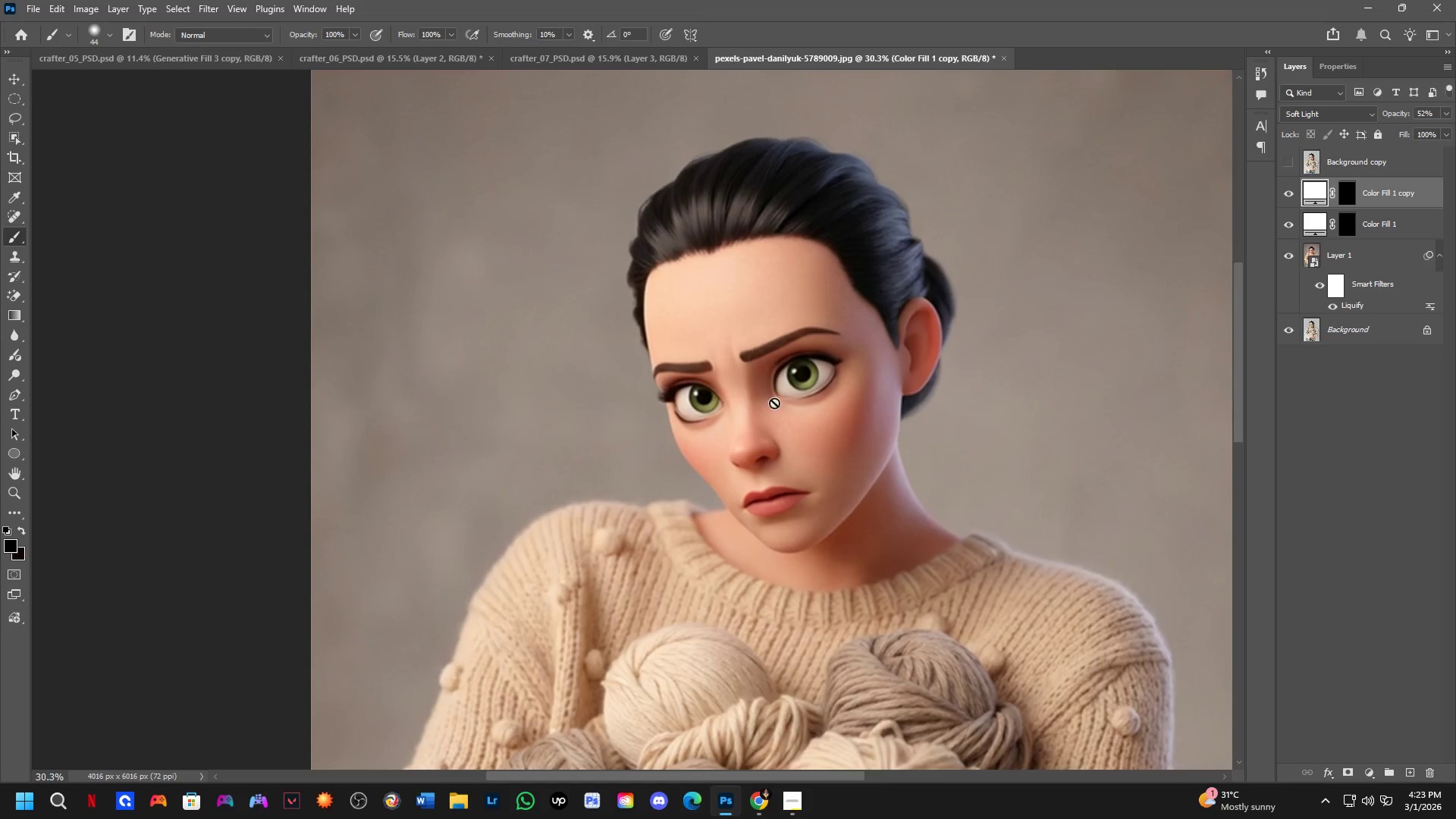 
hold_key(key=Space, duration=0.97)
 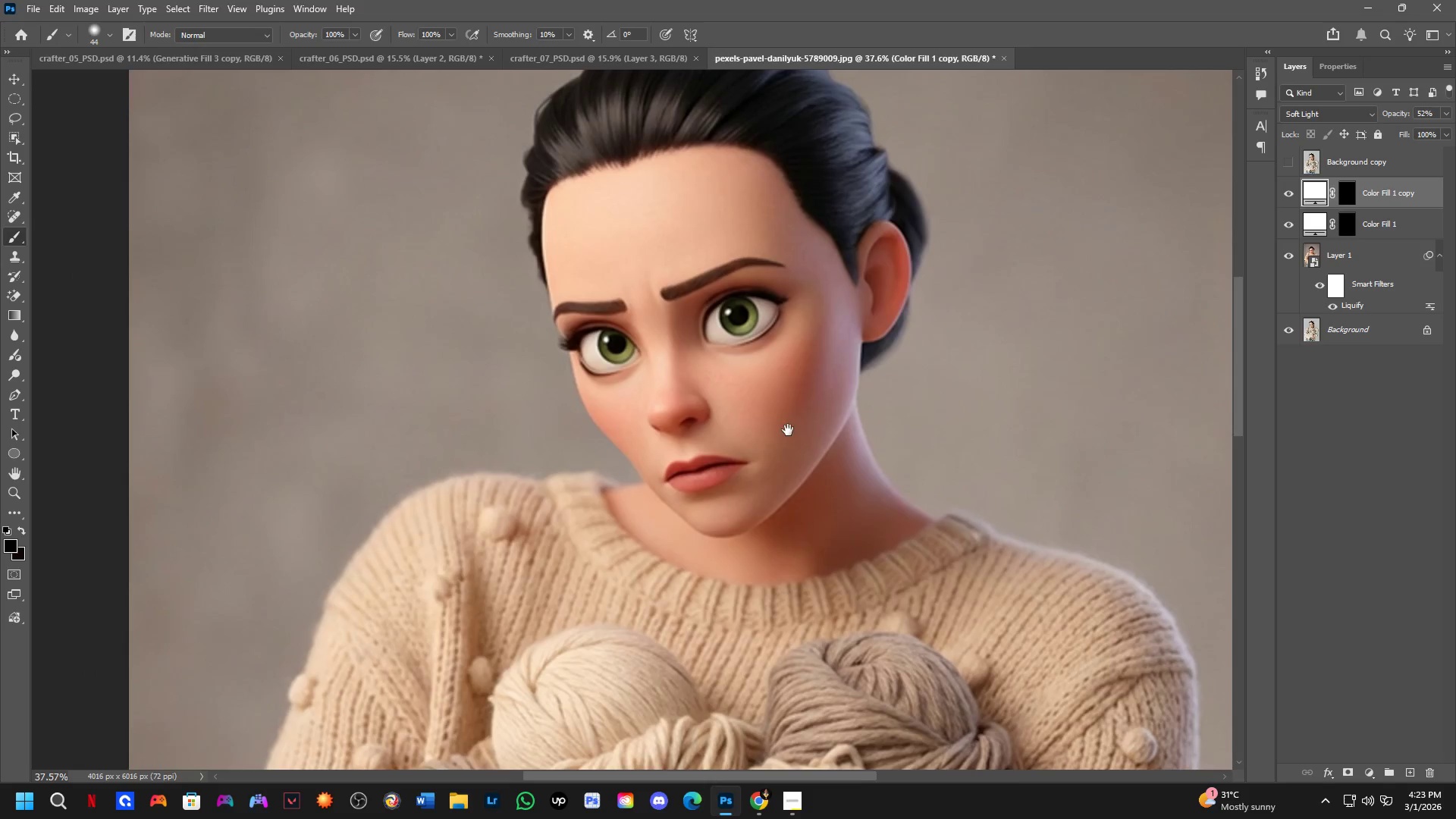 
left_click_drag(start_coordinate=[890, 372], to_coordinate=[823, 297])
 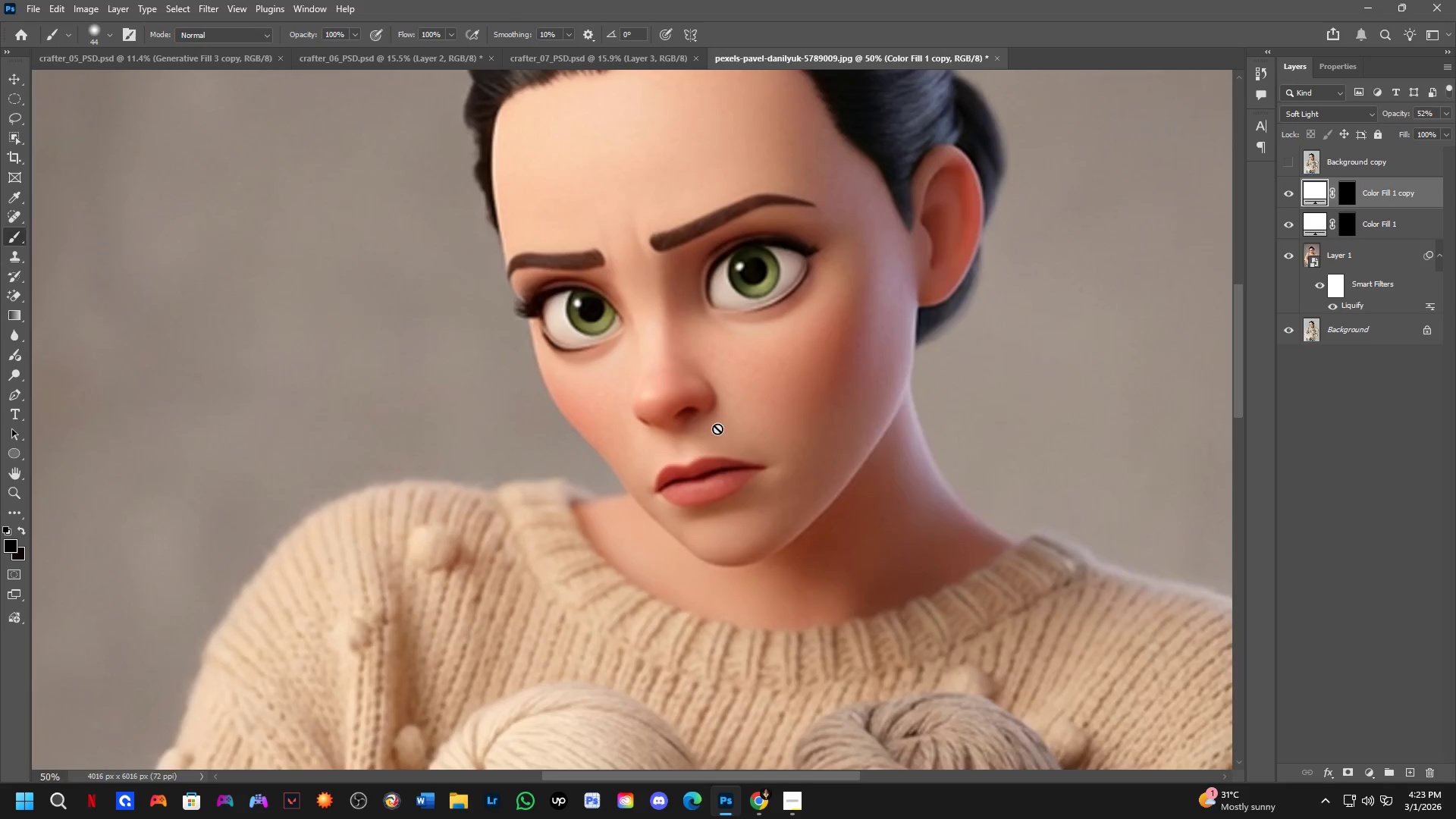 
scroll: coordinate [778, 388], scroll_direction: up, amount: 2.0
 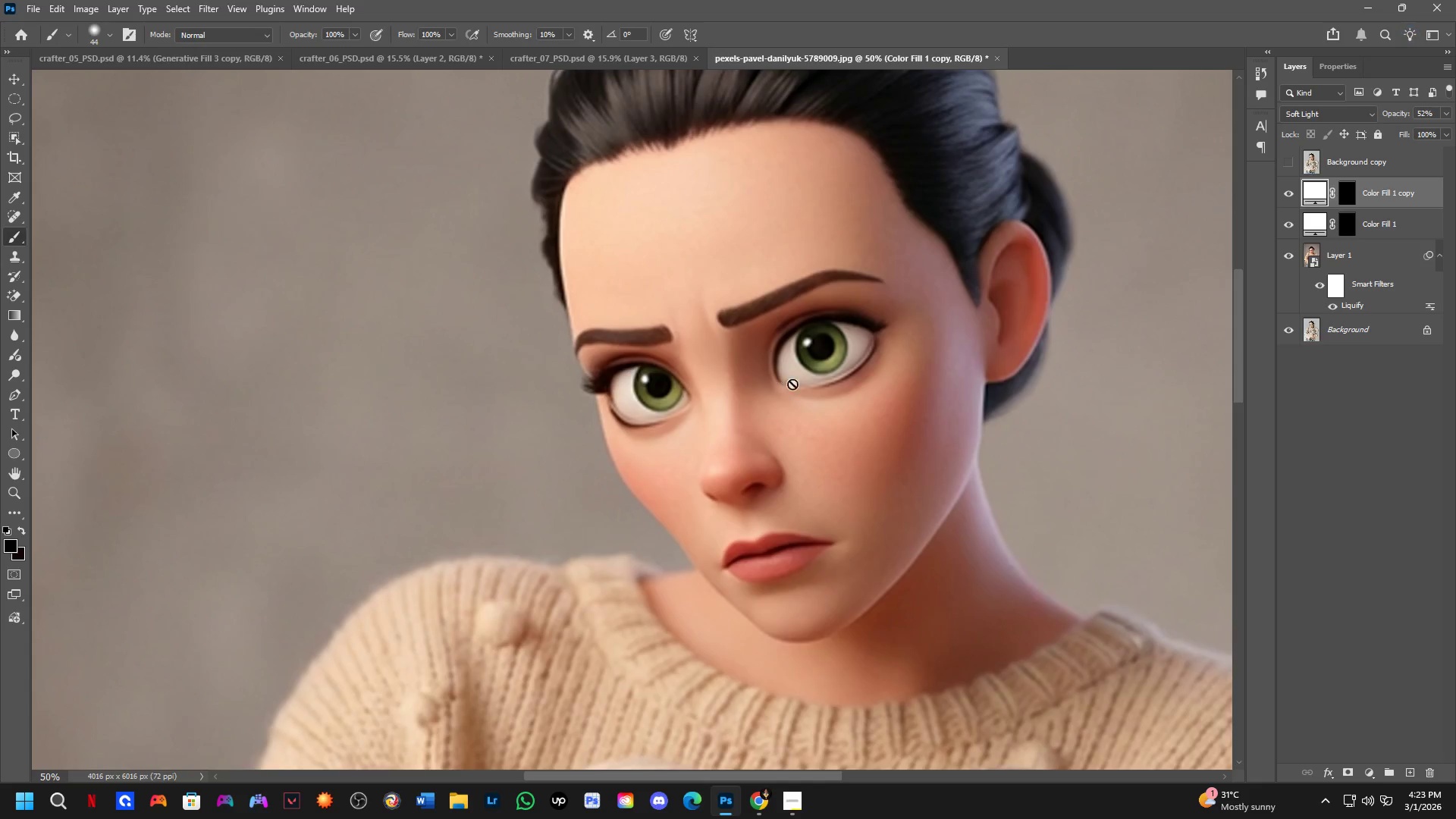 
hold_key(key=Space, duration=0.53)
 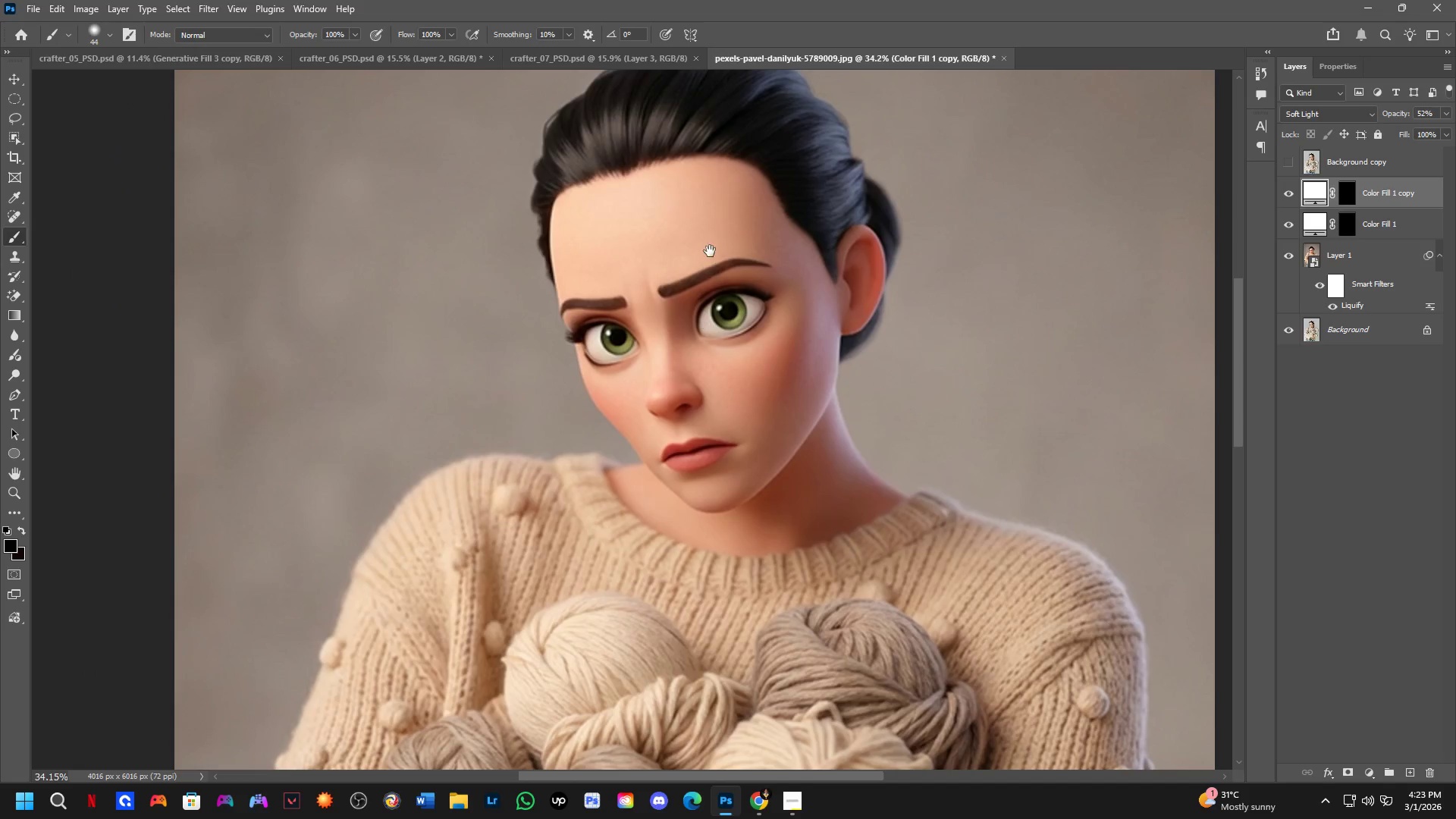 
left_click_drag(start_coordinate=[788, 430], to_coordinate=[778, 417])
 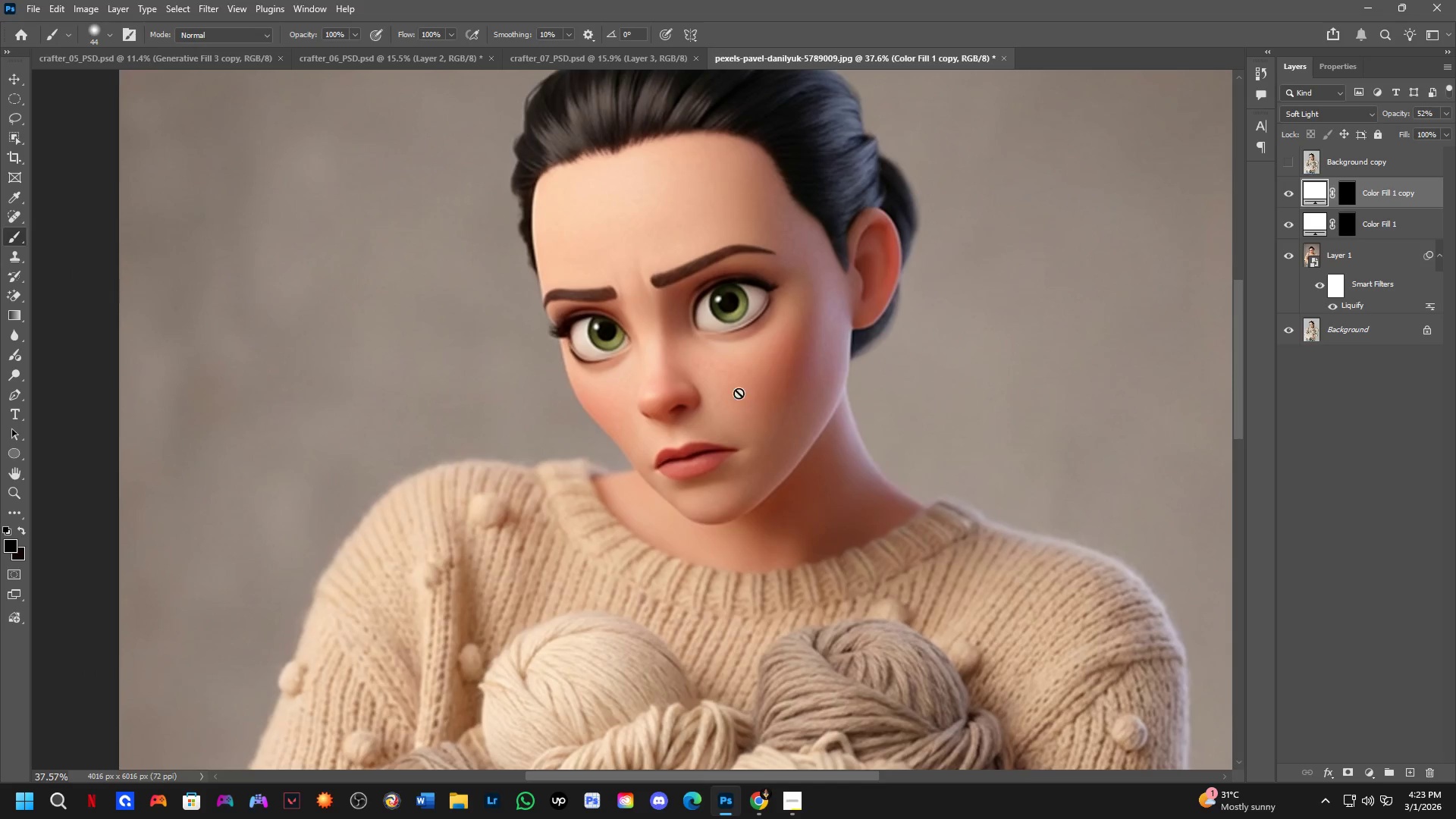 
scroll: coordinate [690, 452], scroll_direction: down, amount: 3.0
 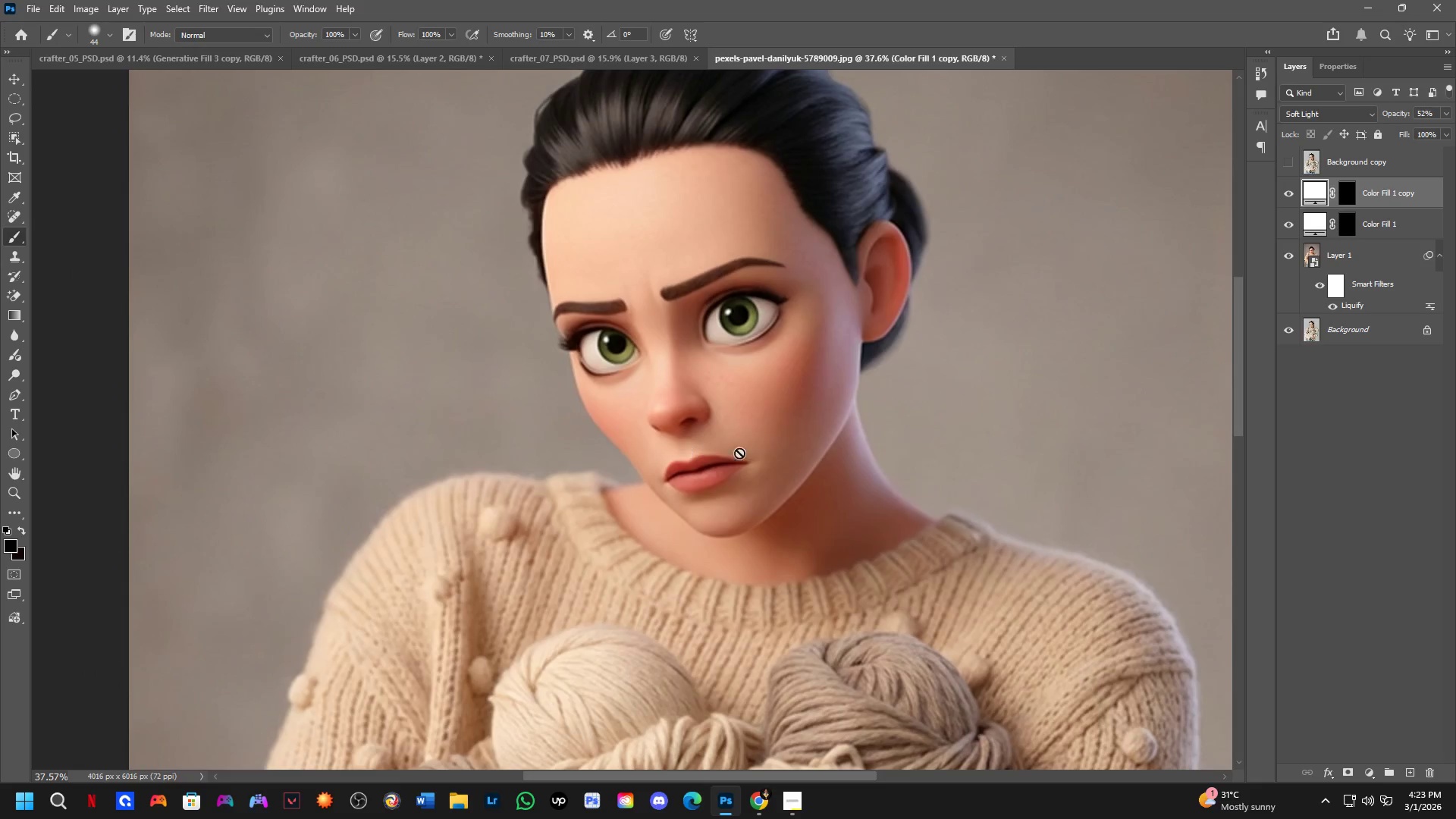 
hold_key(key=Space, duration=0.69)
 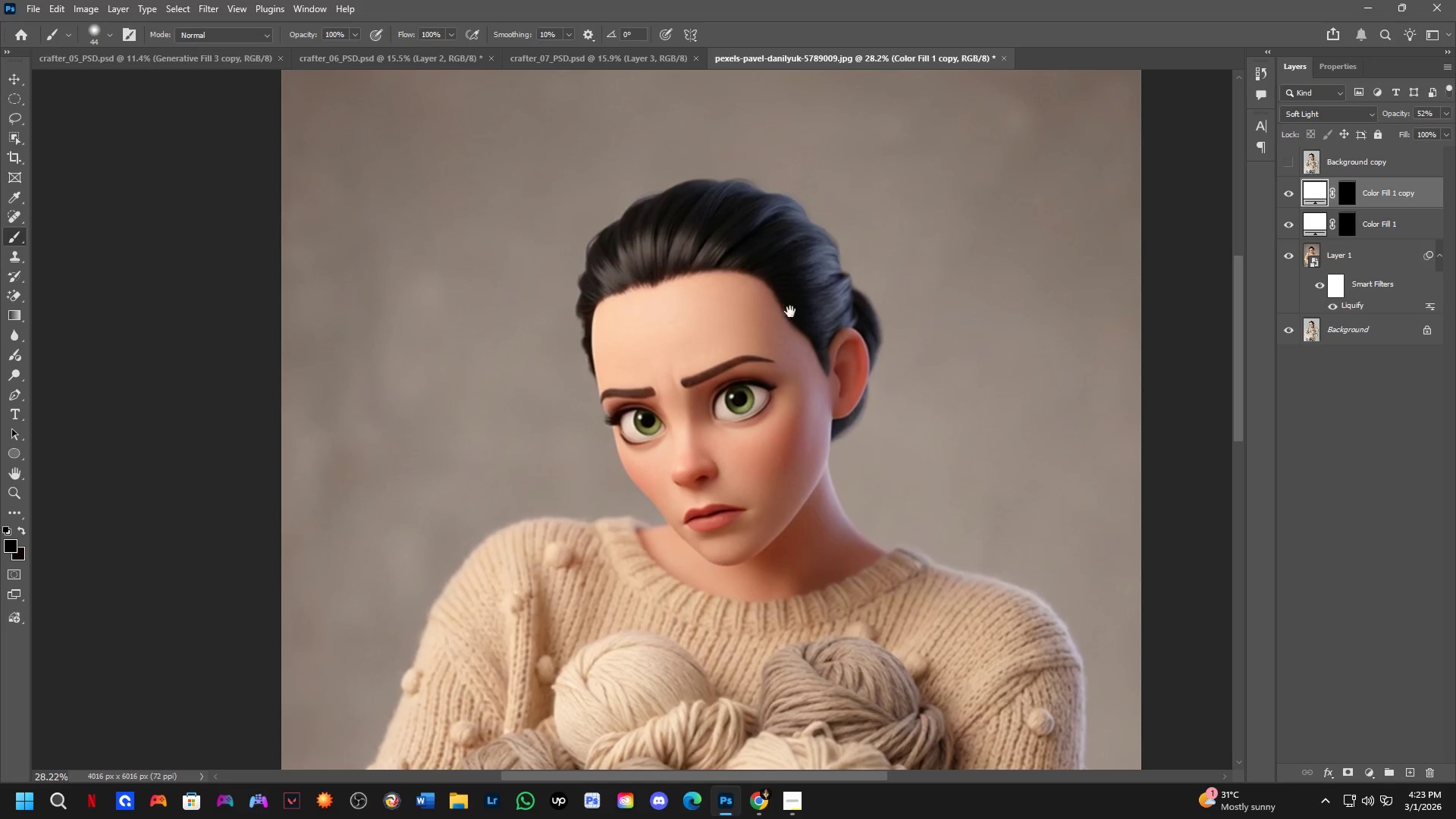 
left_click_drag(start_coordinate=[711, 251], to_coordinate=[723, 348])
 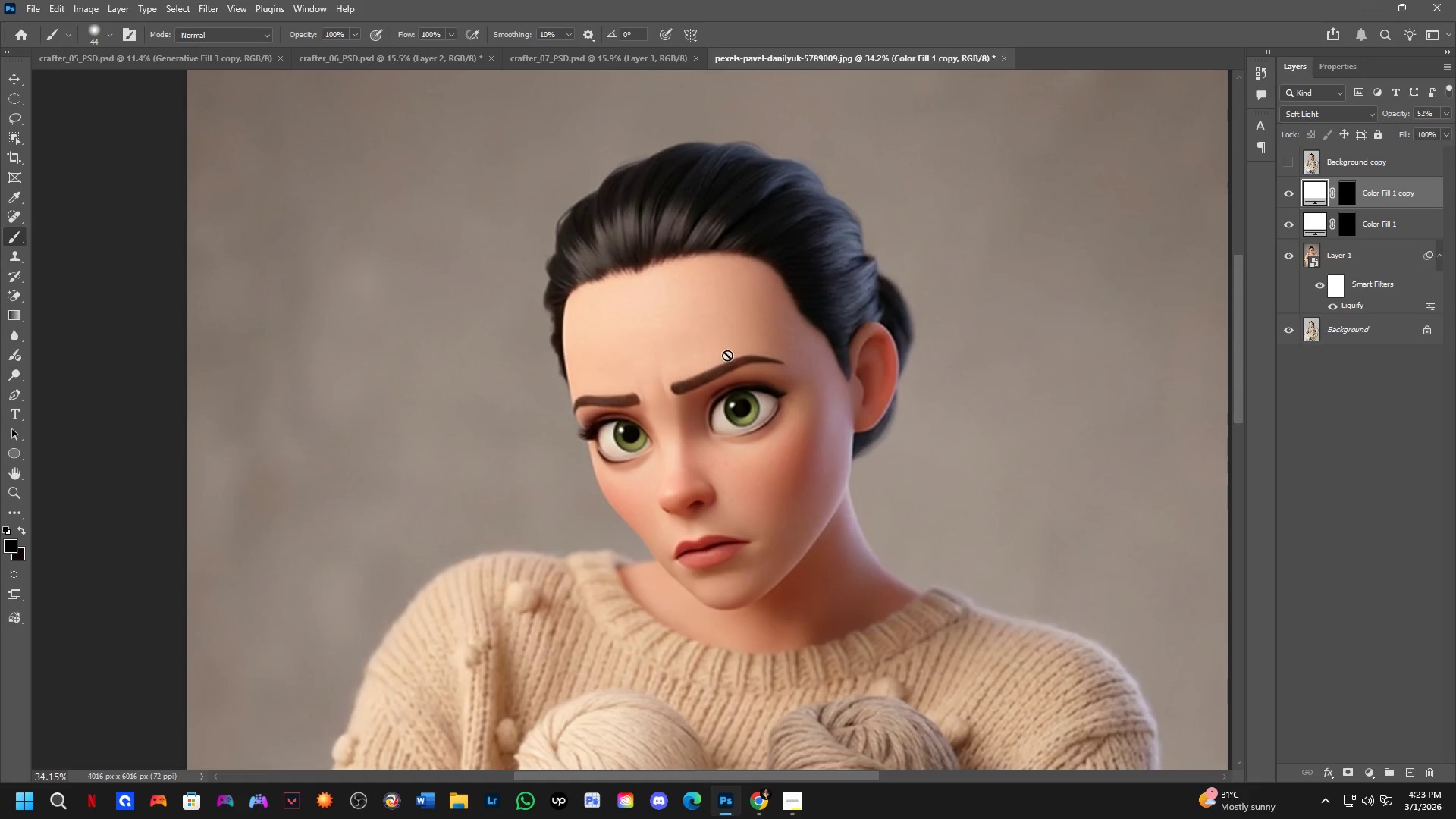 
scroll: coordinate [736, 393], scroll_direction: down, amount: 1.0
 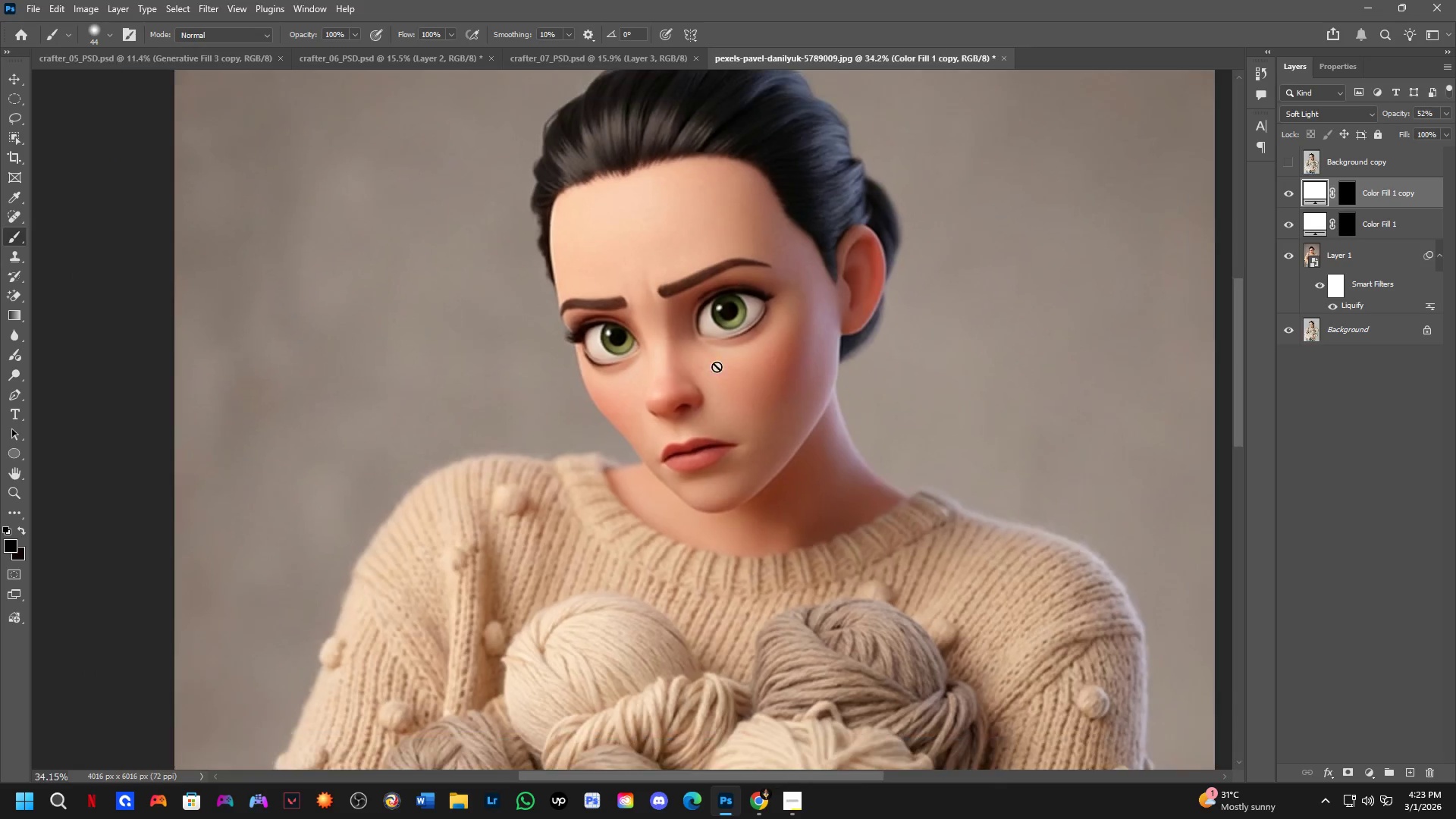 
hold_key(key=Space, duration=0.56)
 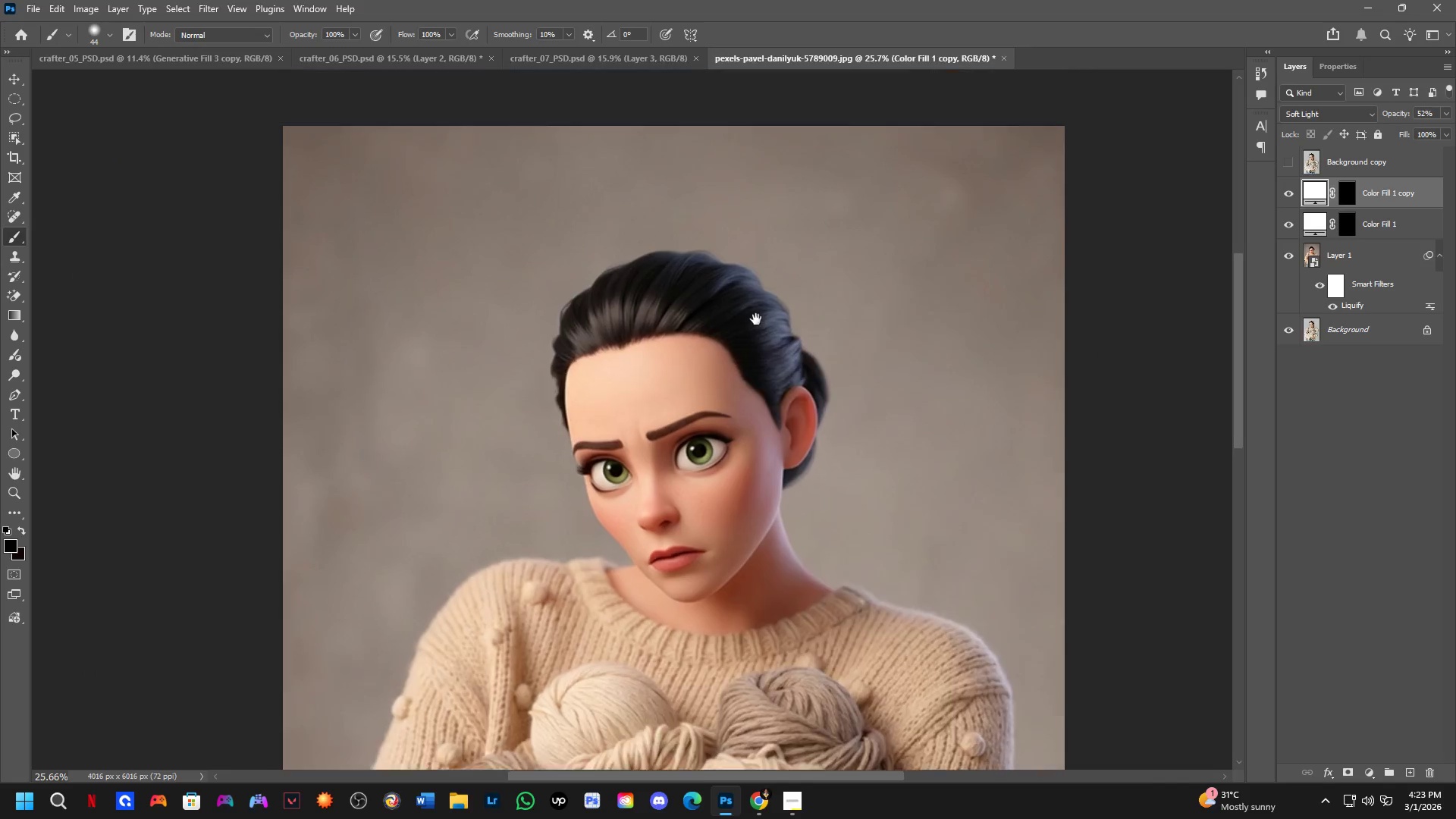 
left_click_drag(start_coordinate=[789, 311], to_coordinate=[745, 303])
 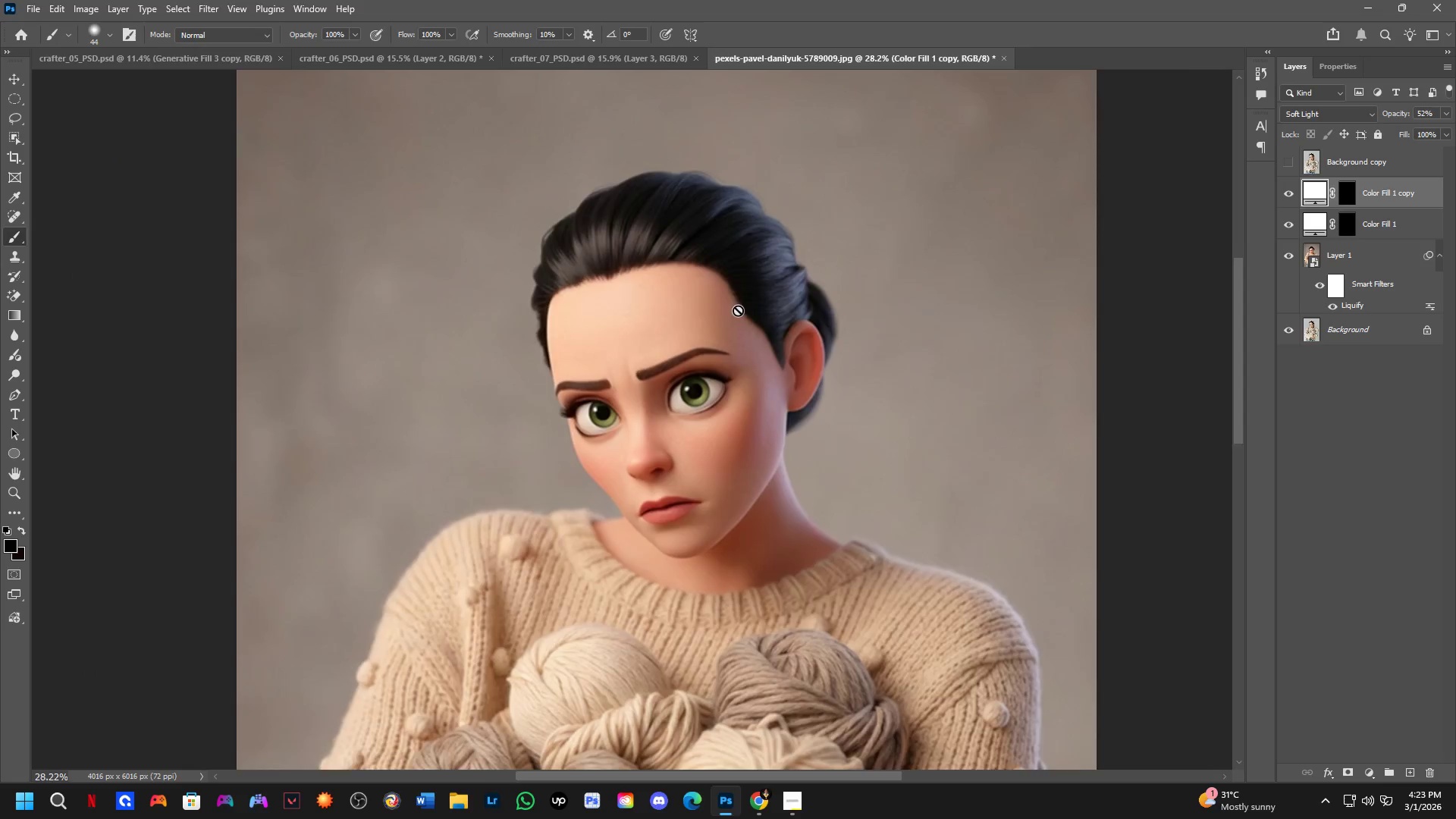 
scroll: coordinate [727, 358], scroll_direction: down, amount: 2.0
 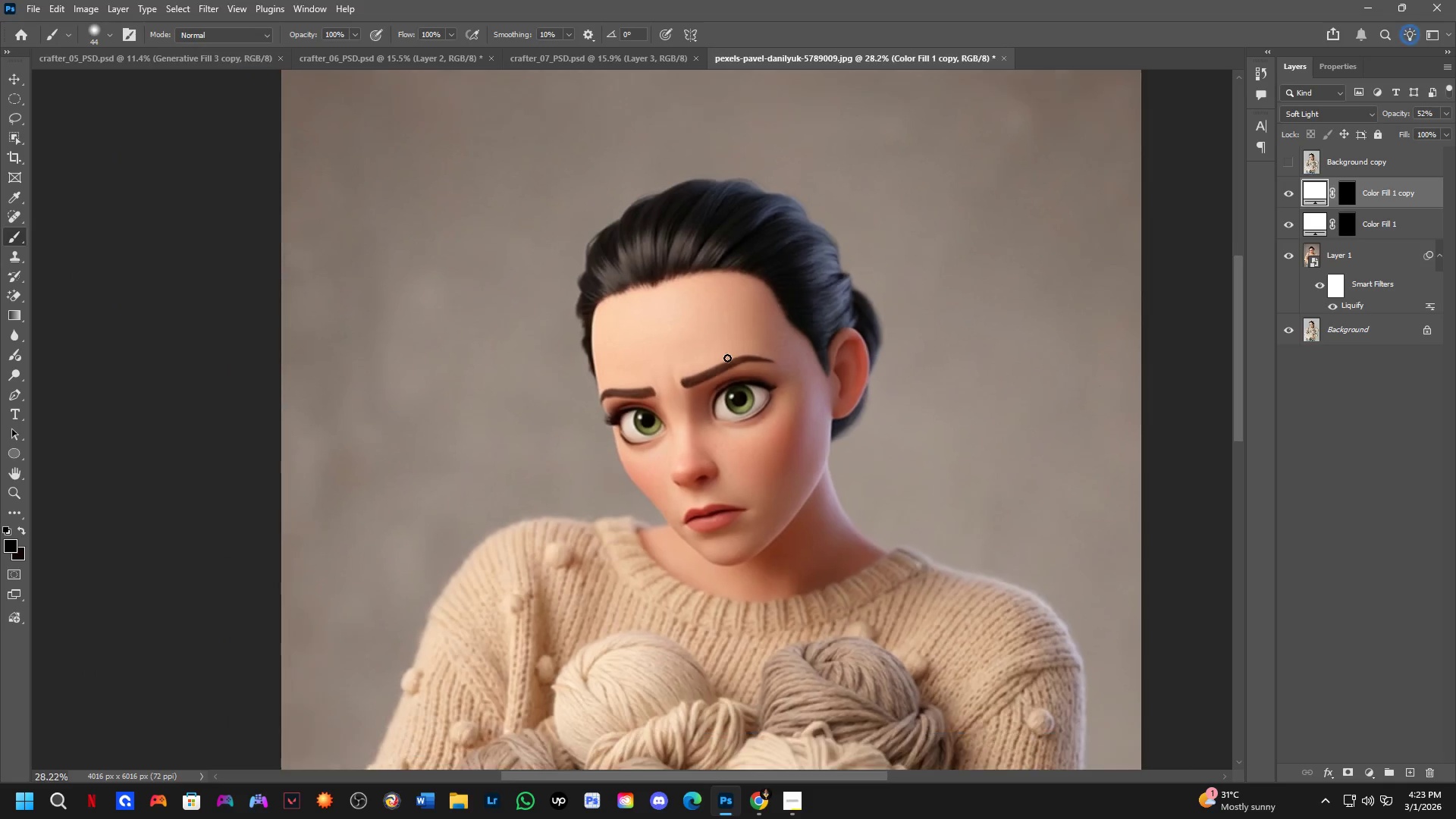 
hold_key(key=Space, duration=0.55)
 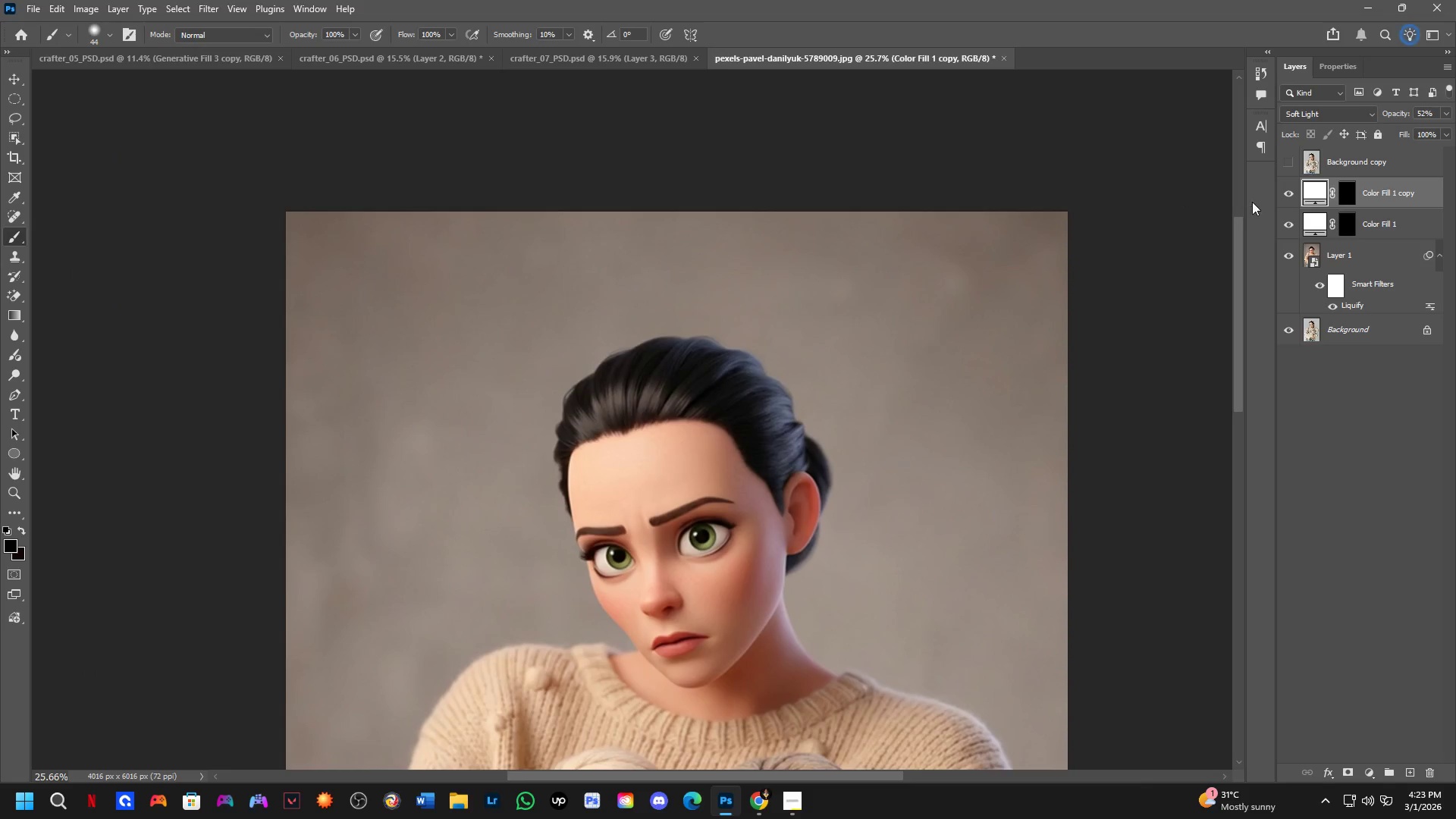 
left_click_drag(start_coordinate=[755, 243], to_coordinate=[758, 362])
 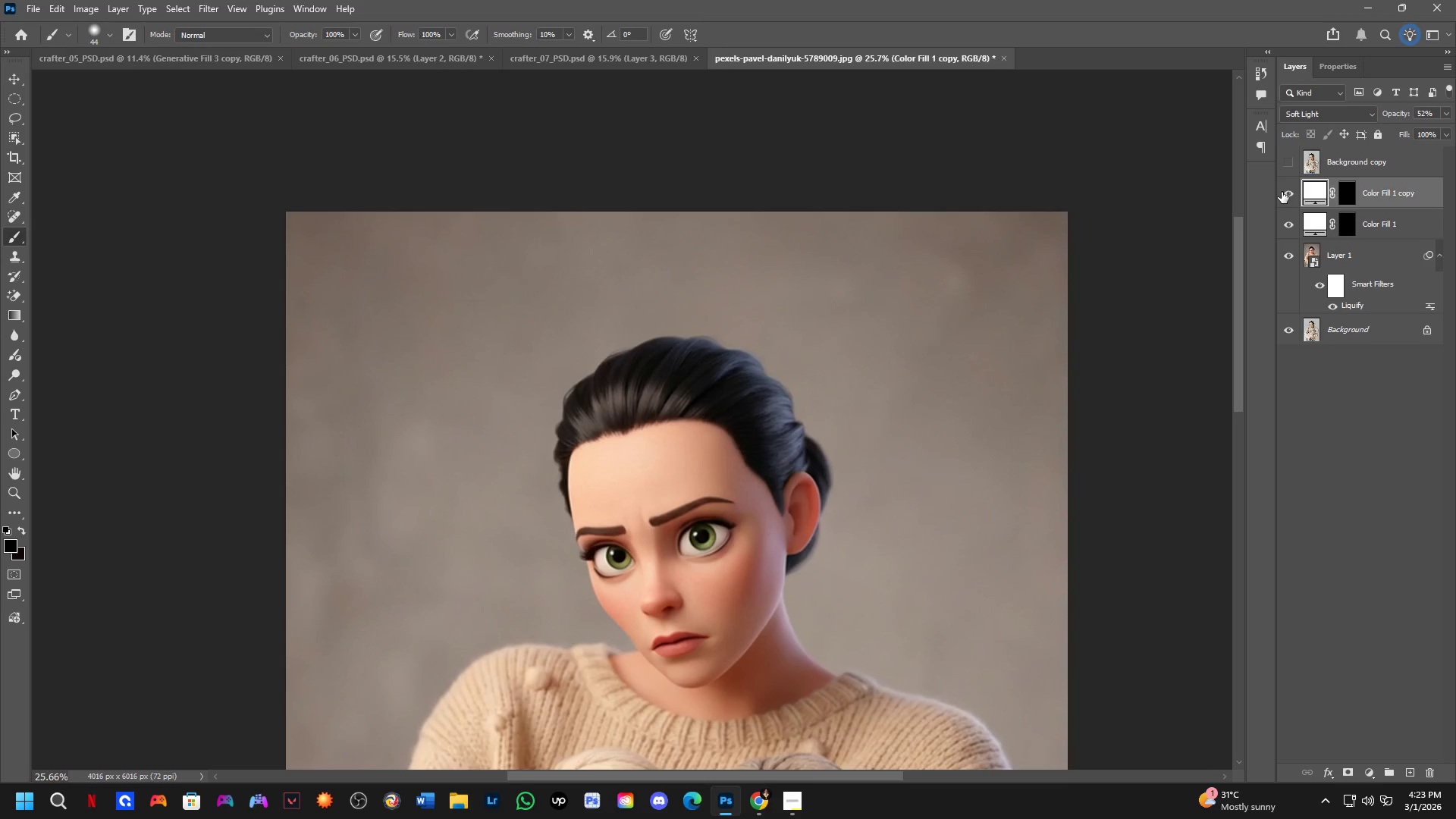 
scroll: coordinate [738, 311], scroll_direction: down, amount: 1.0
 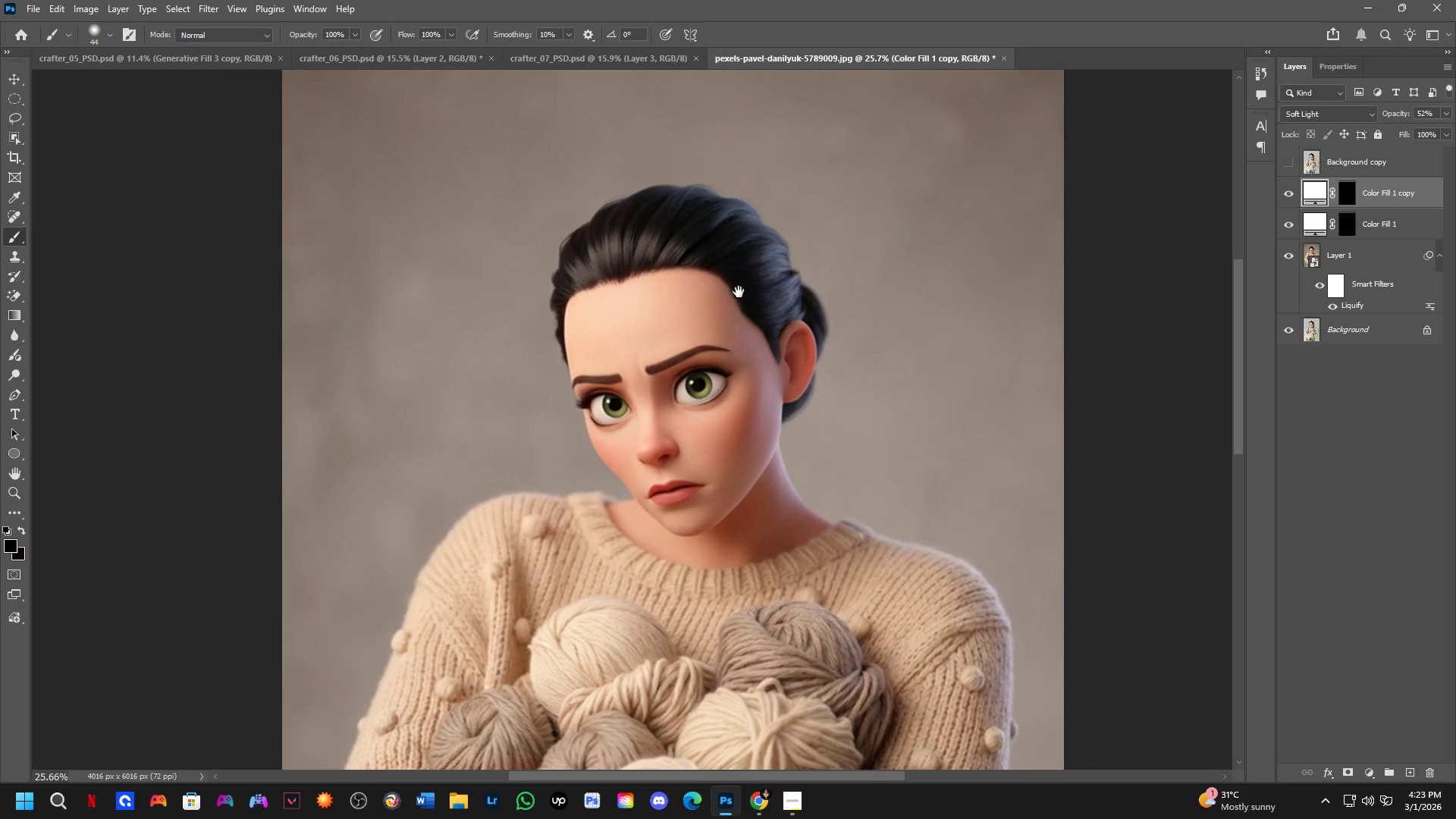 
double_click([1282, 192])
 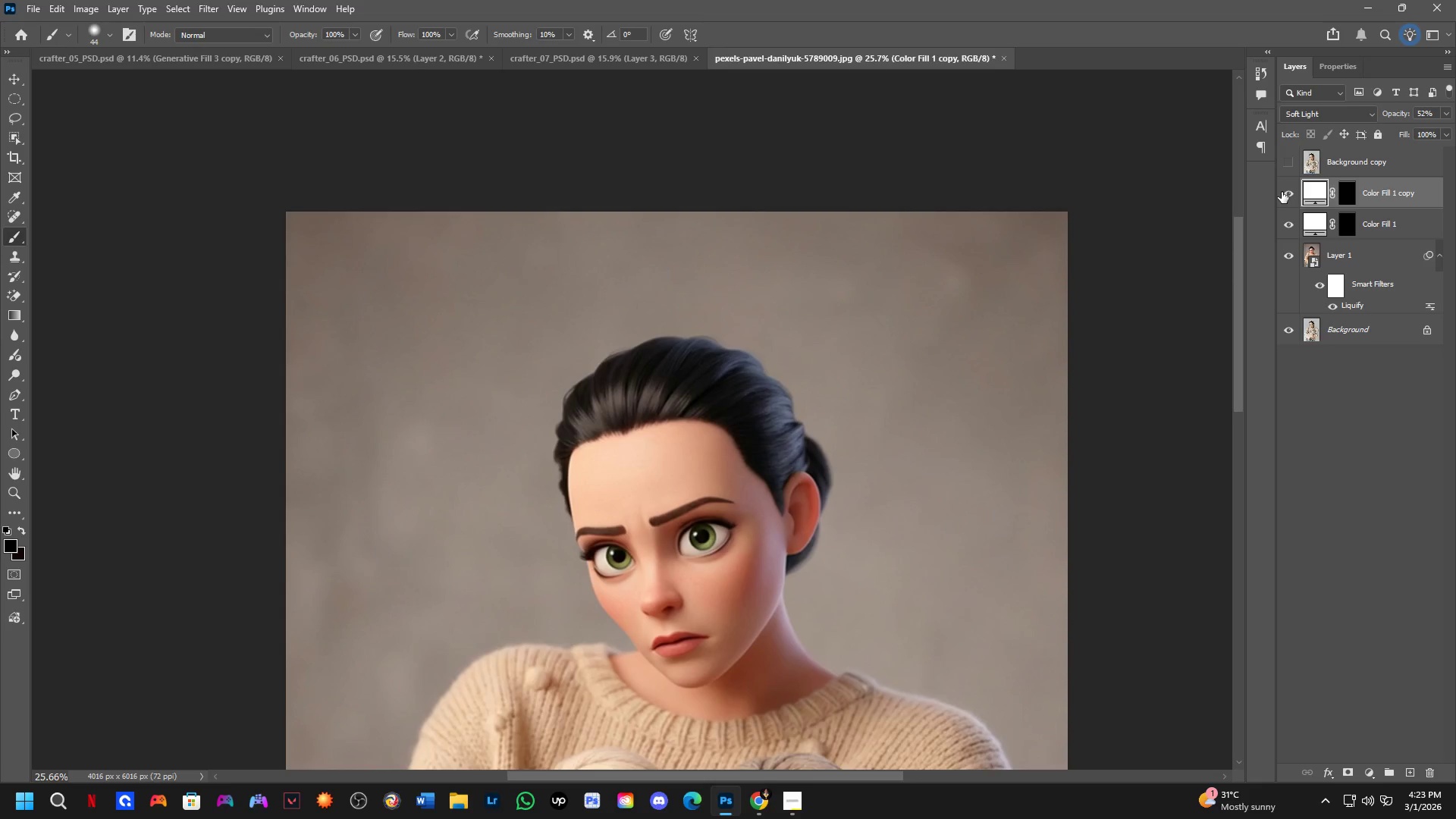 
triple_click([1282, 192])
 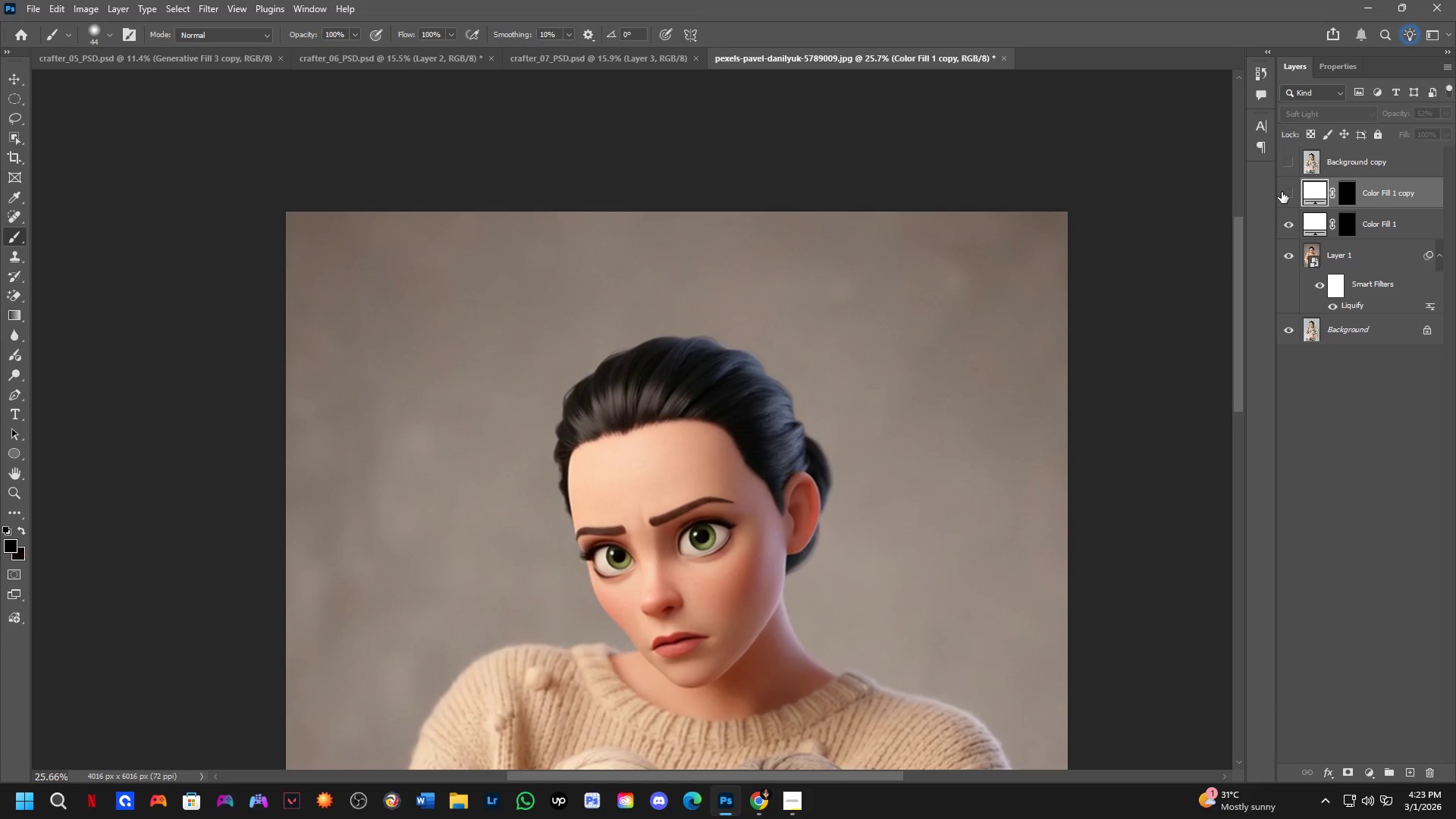 
triple_click([1282, 192])
 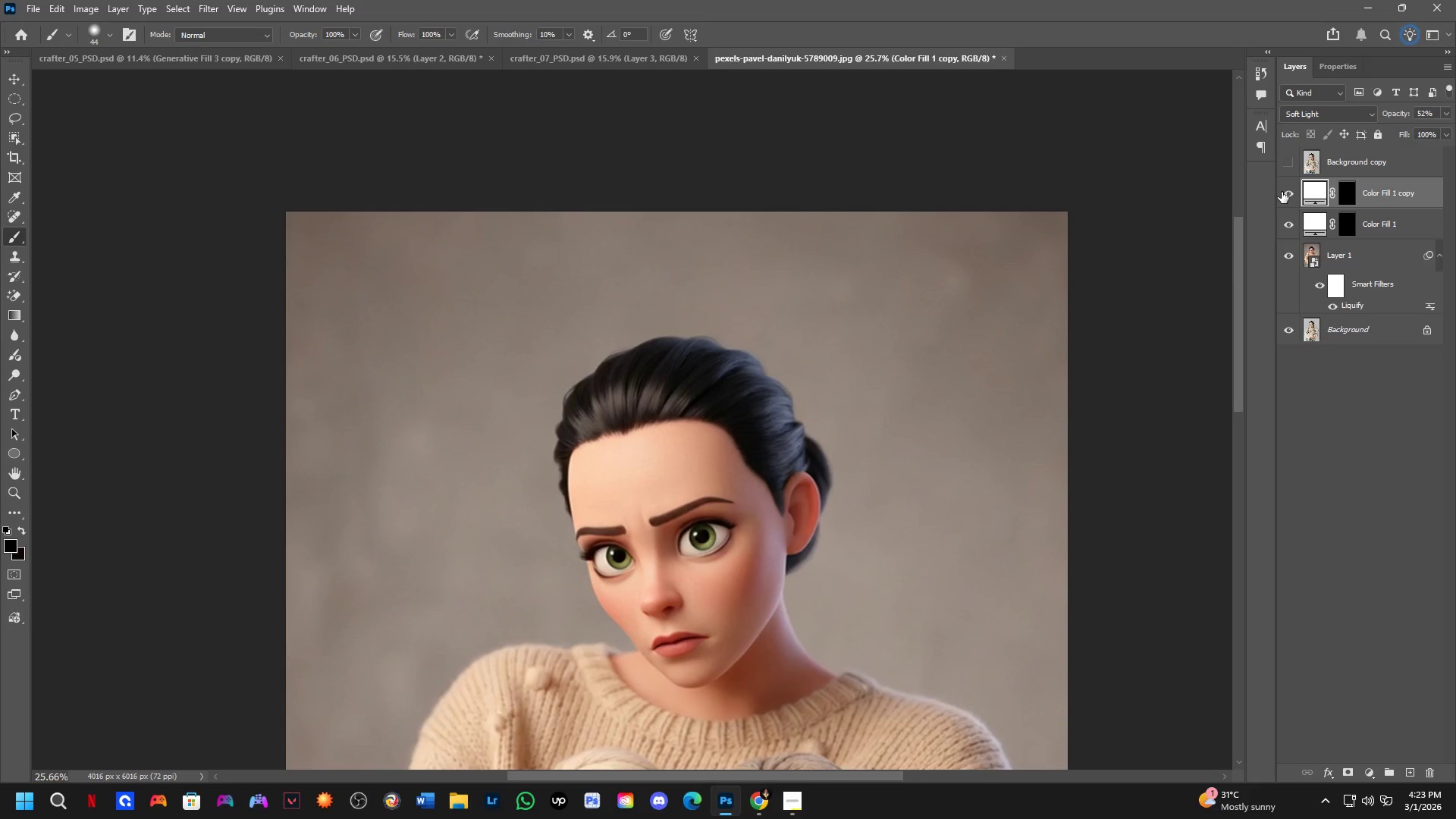 
hold_key(key=Space, duration=0.66)
 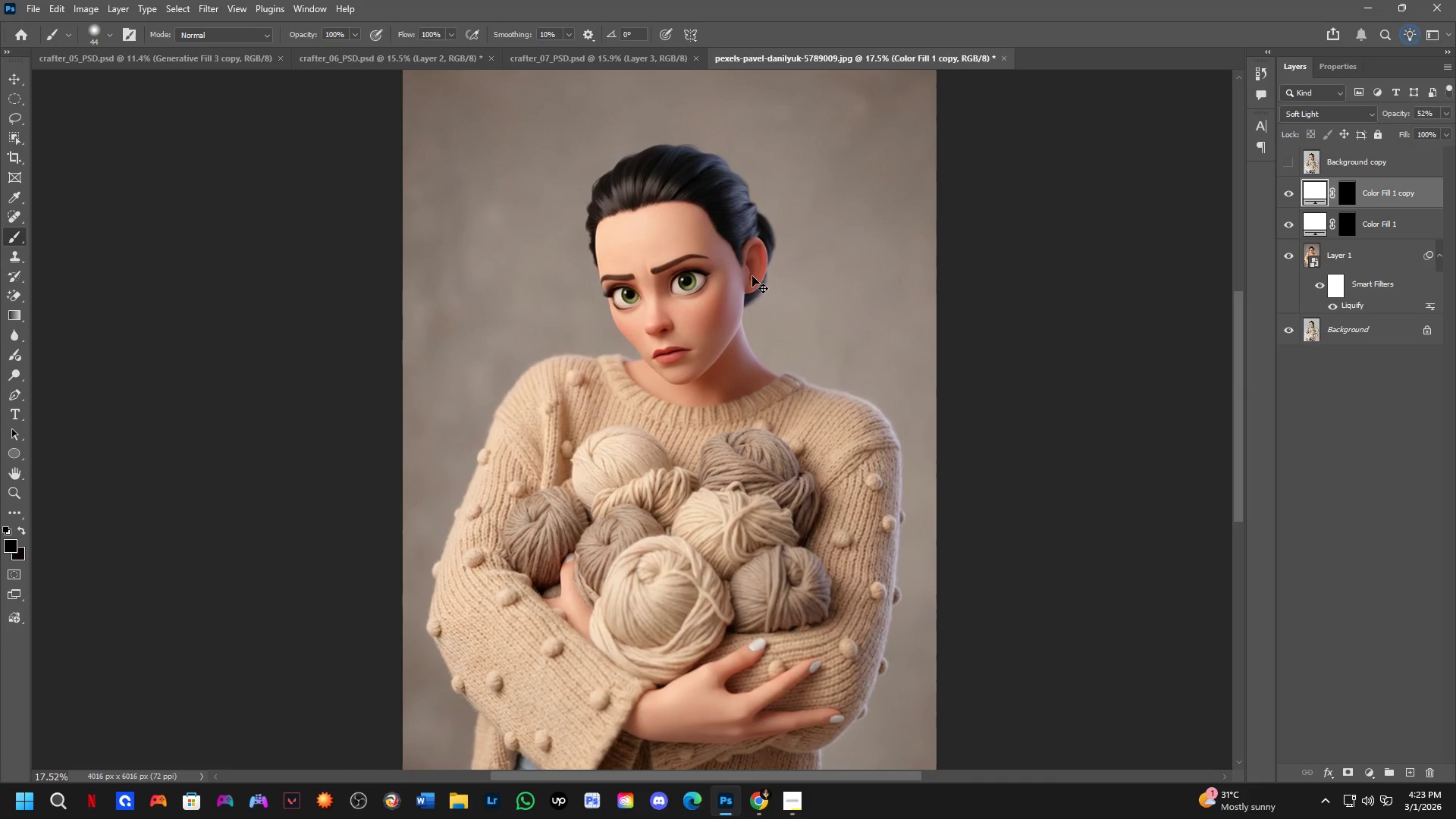 
left_click_drag(start_coordinate=[805, 463], to_coordinate=[738, 249])
 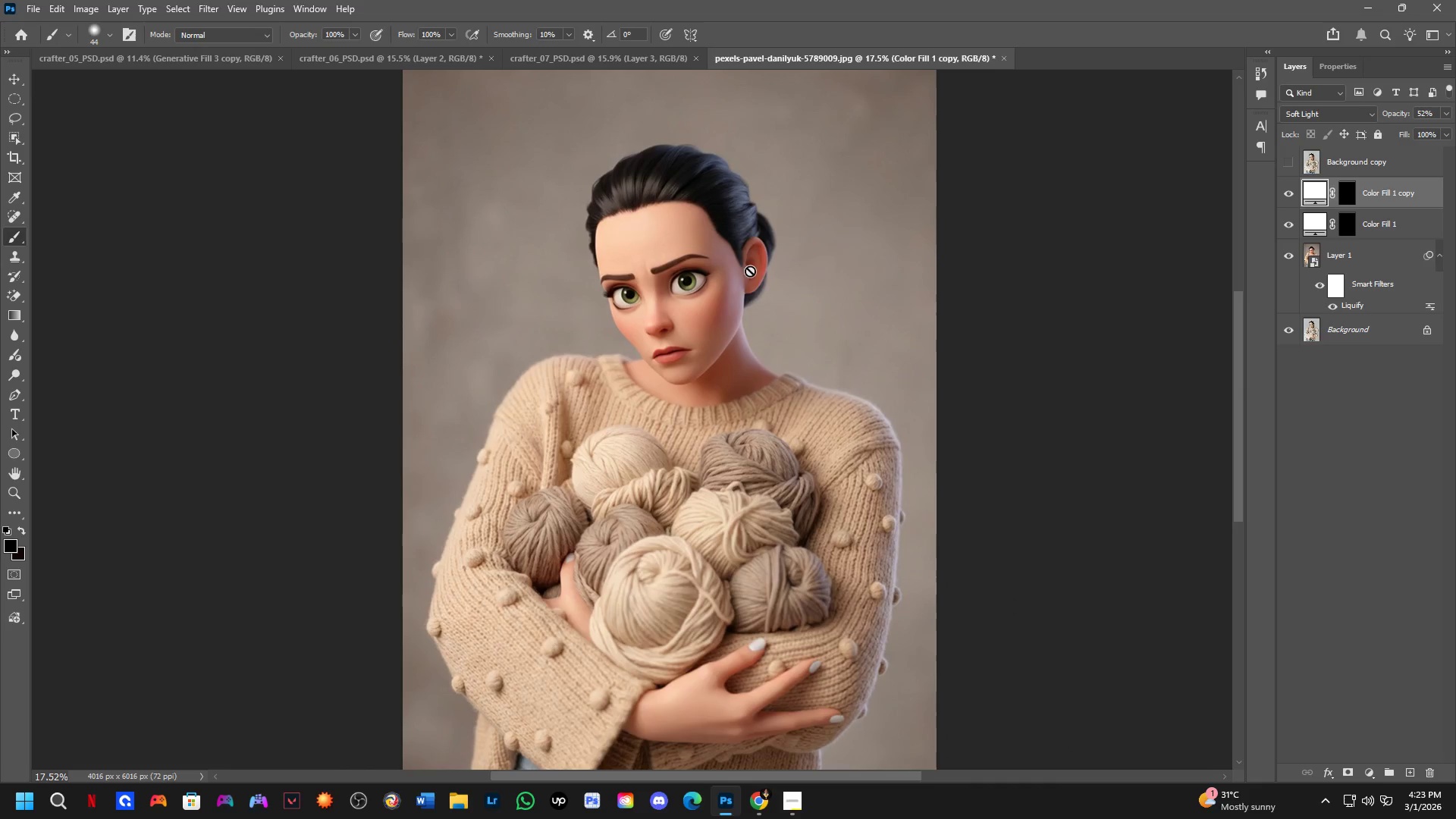 
scroll: coordinate [849, 416], scroll_direction: down, amount: 4.0
 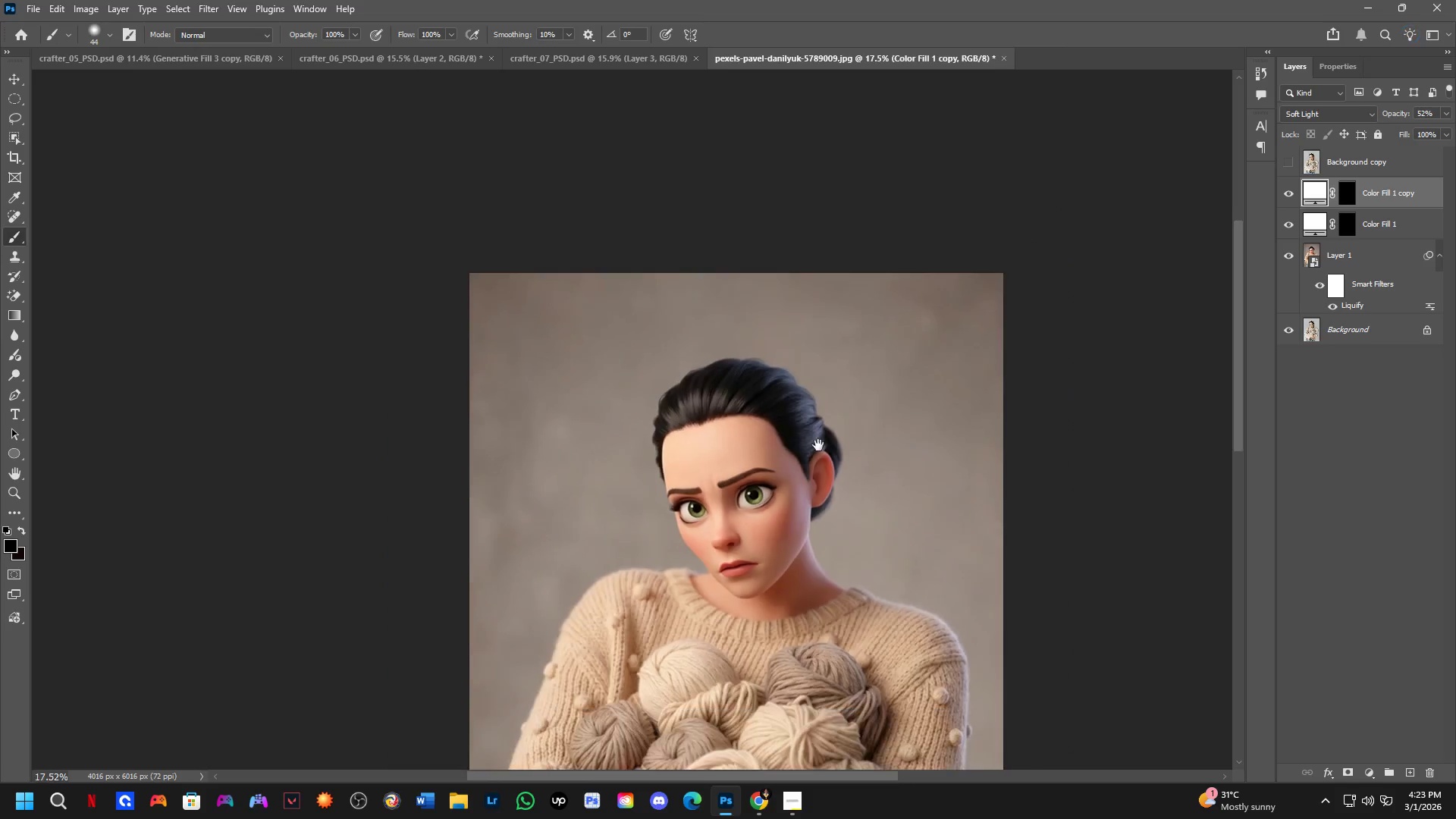 
key(Control+D)
 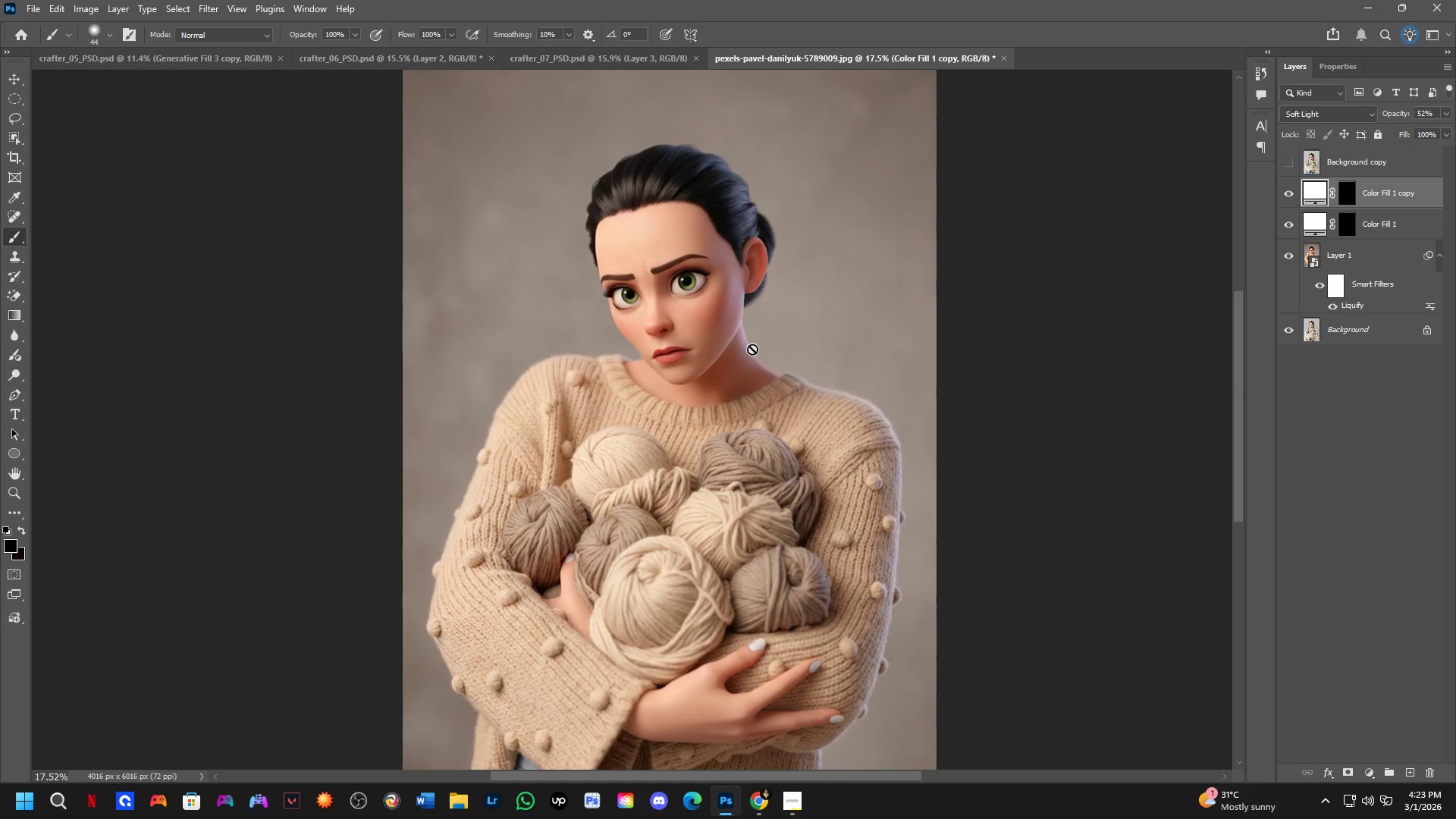 
key(Control+ControlLeft)
 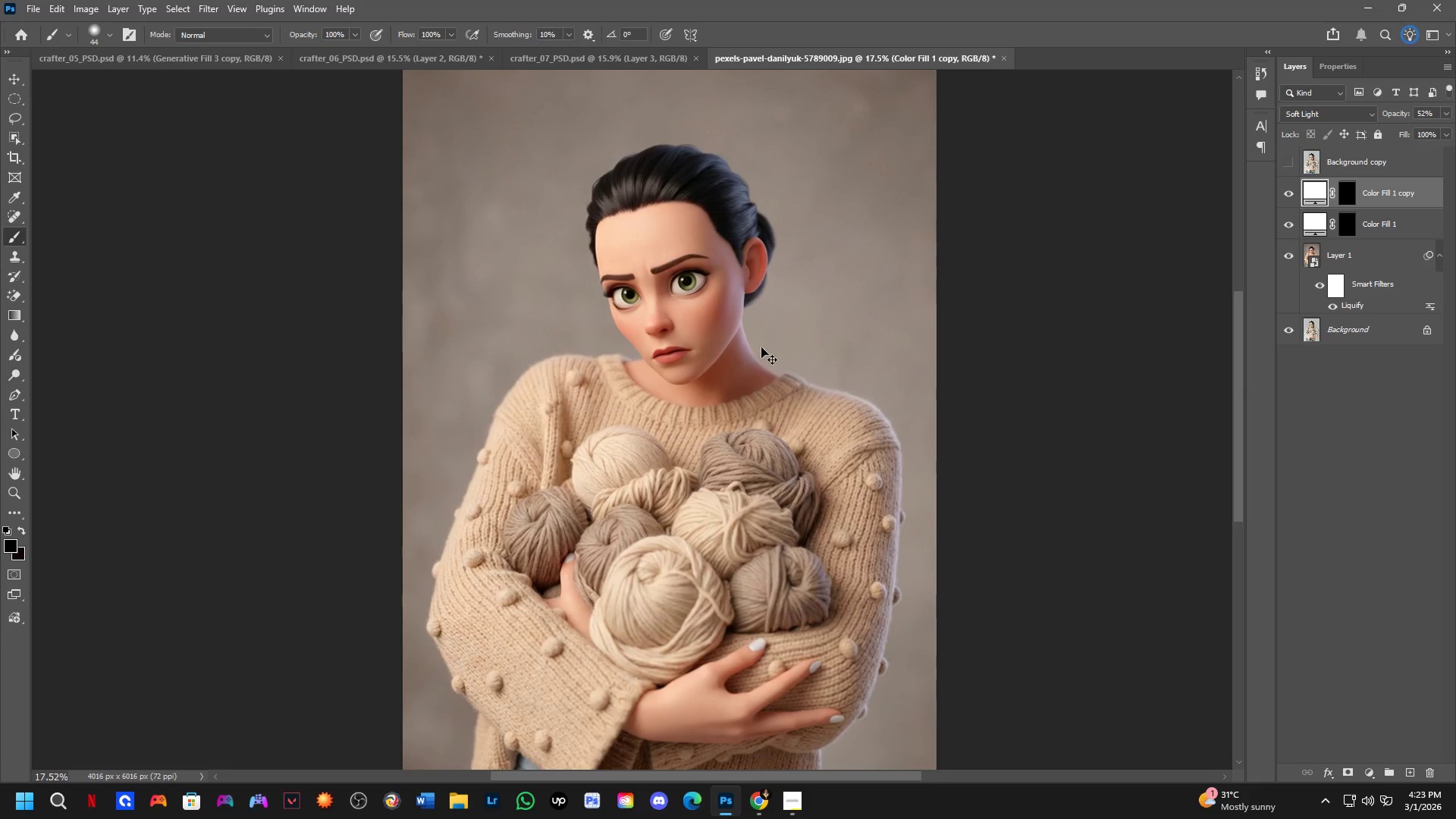 
key(Control+D)
 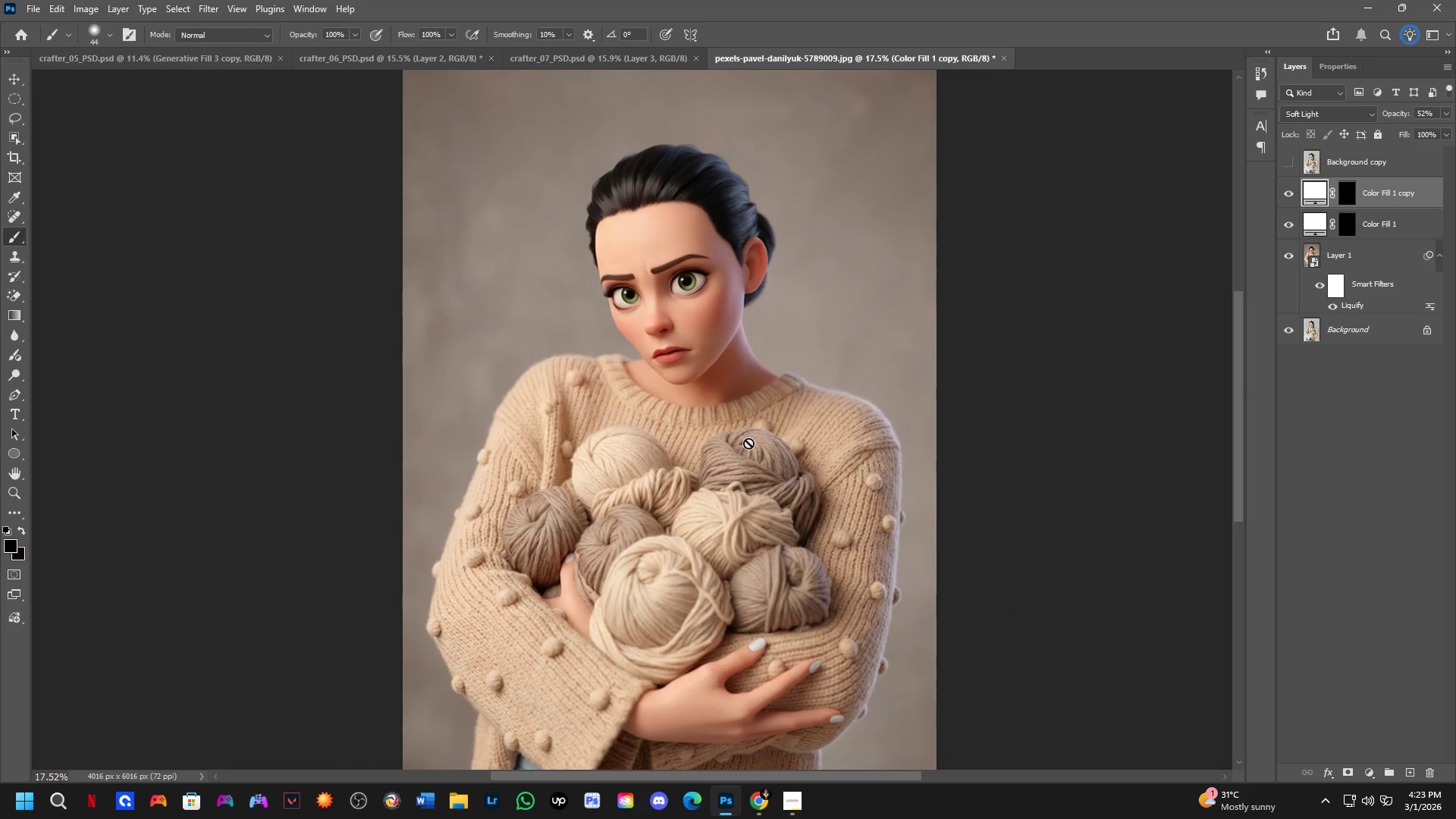 
key(Control+ControlLeft)
 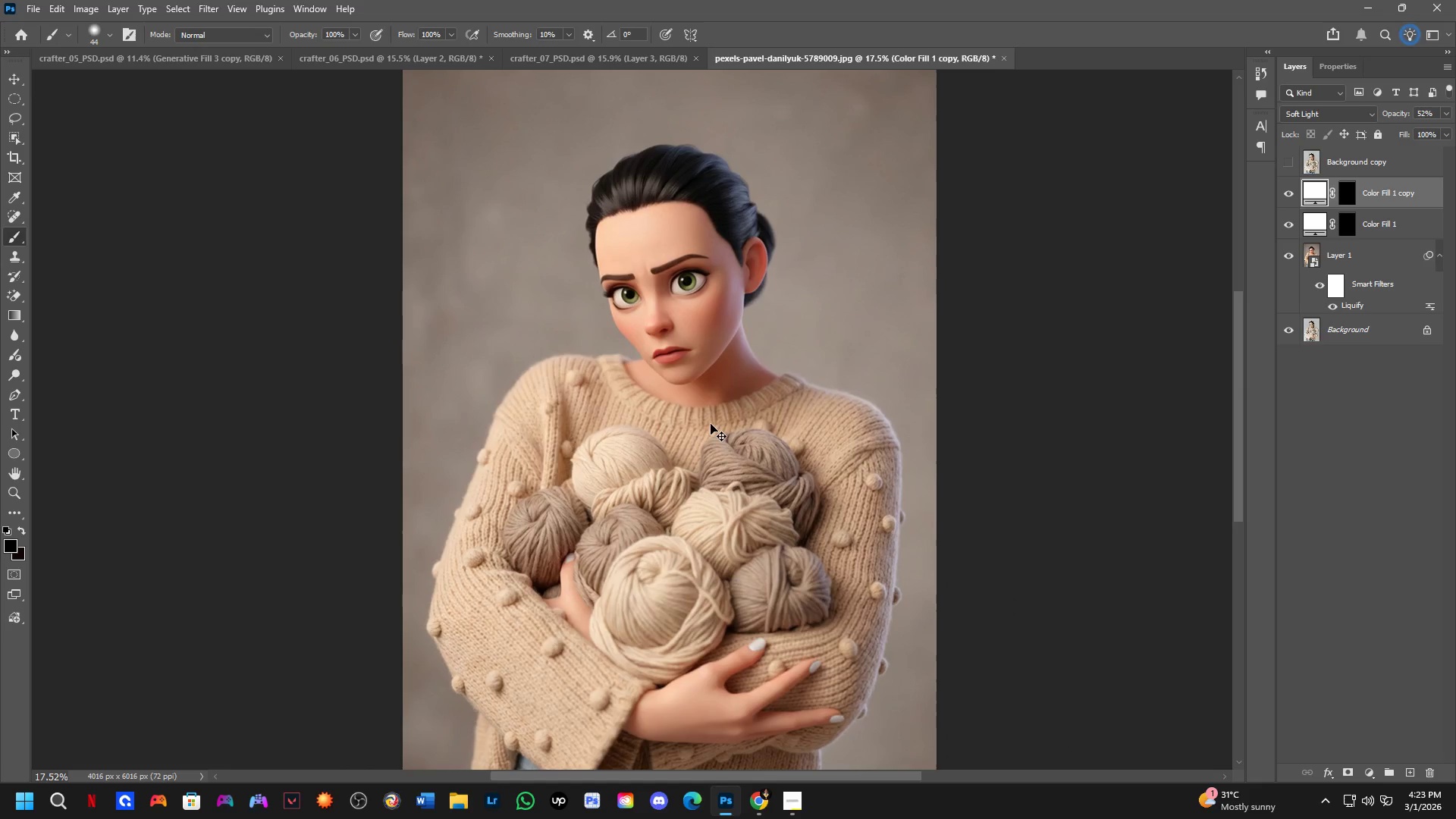 
key(Control+S)
 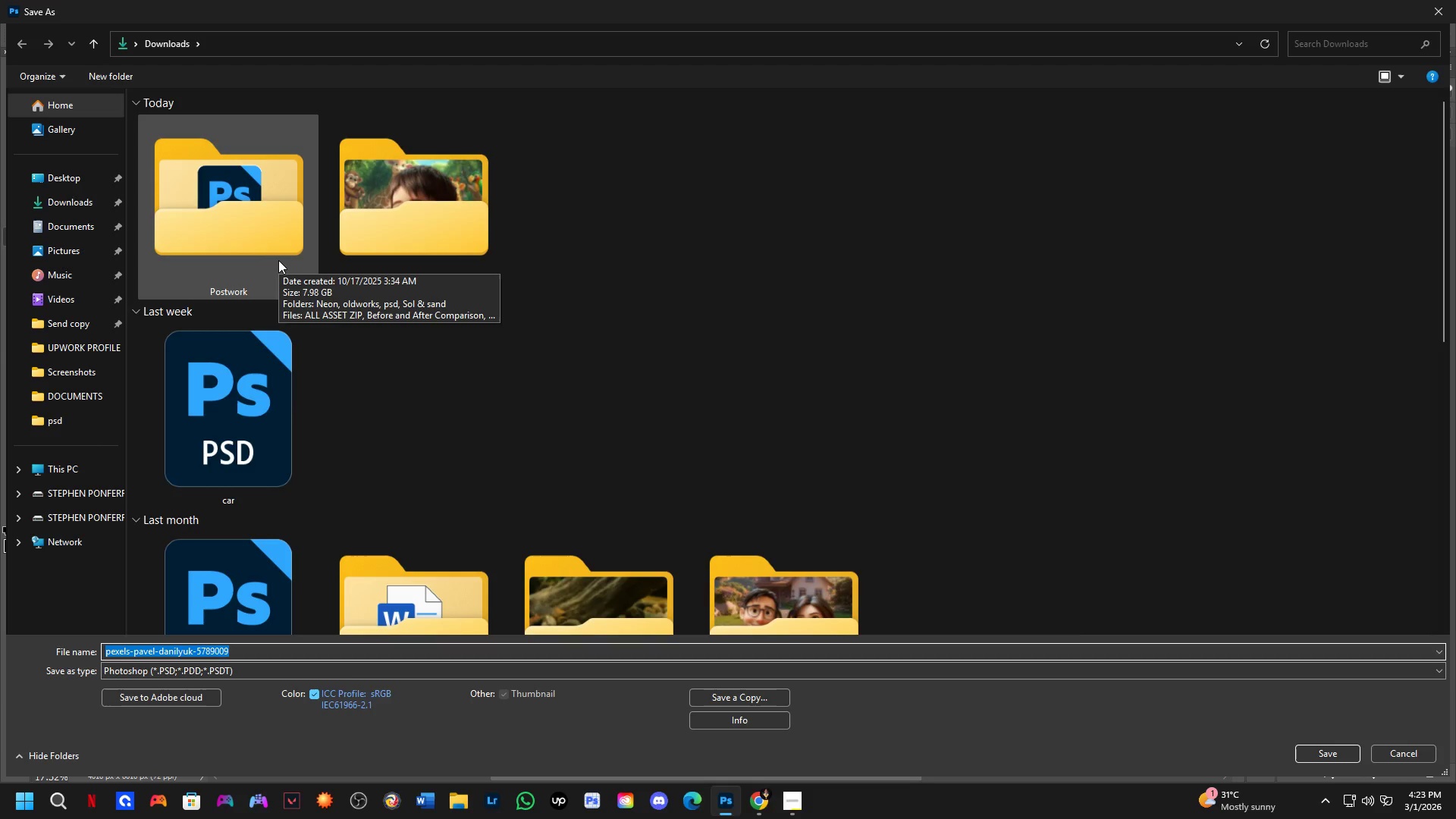 
wait(7.73)
 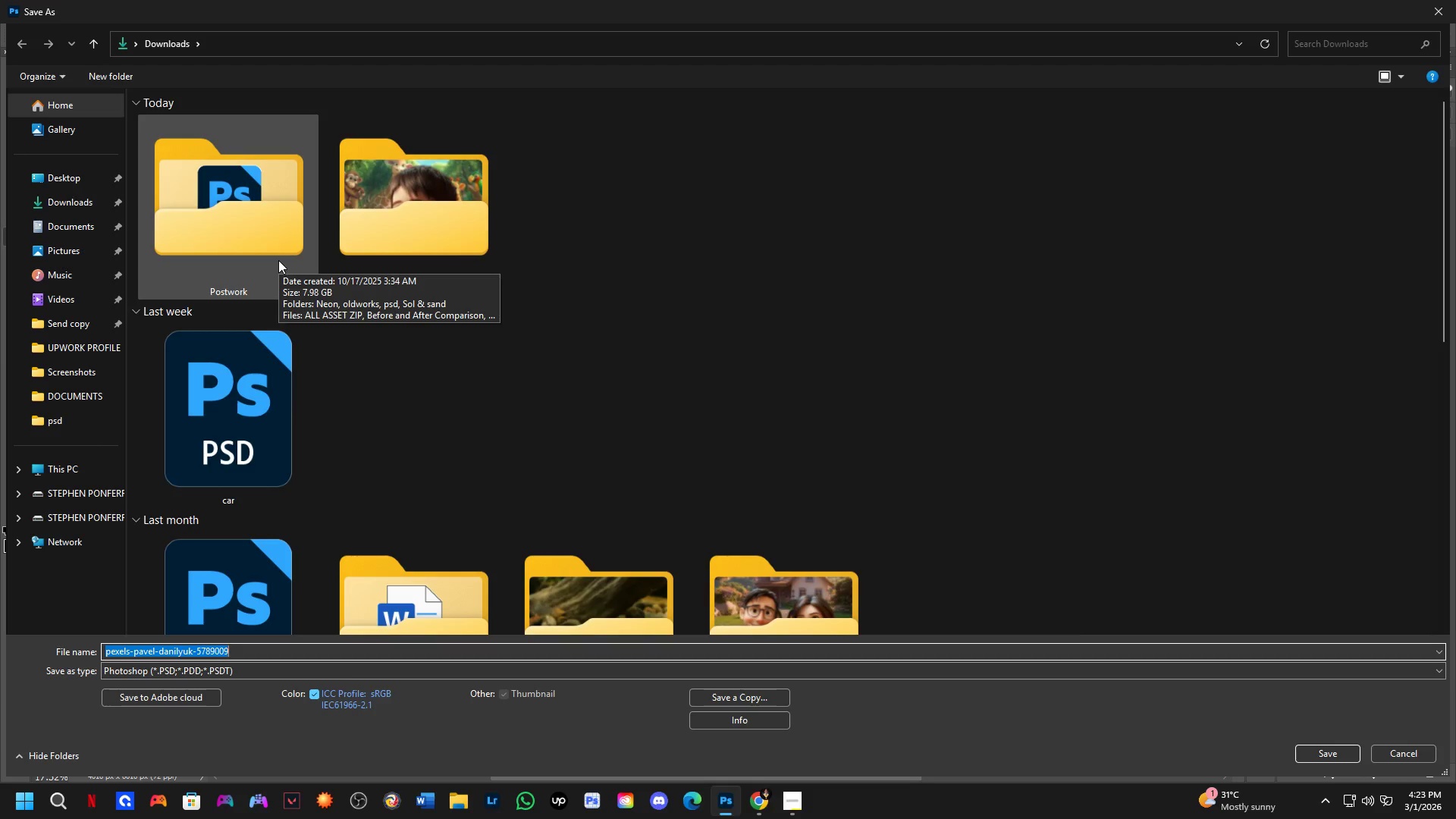 
double_click([278, 260])
 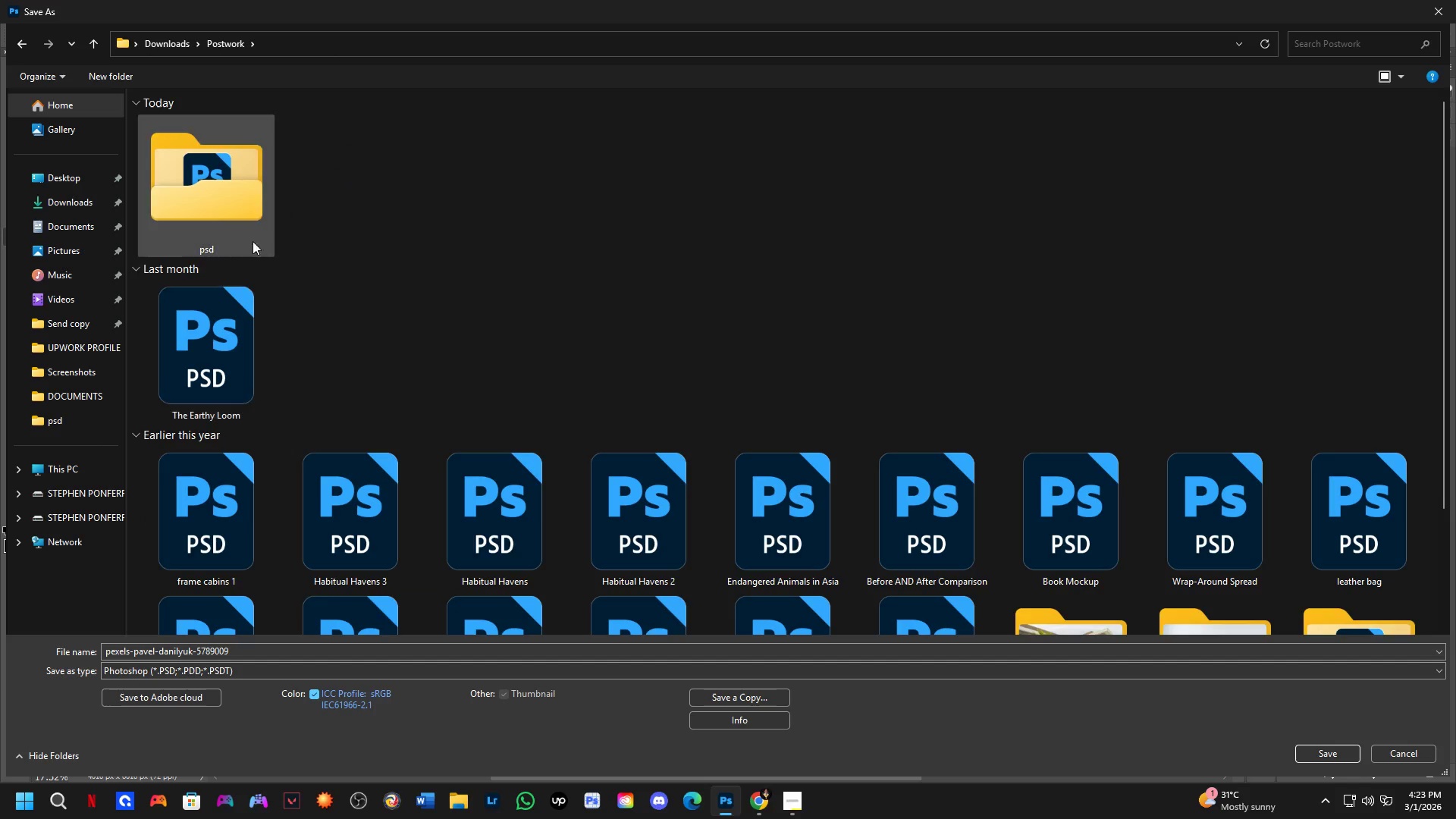 
double_click([242, 191])
 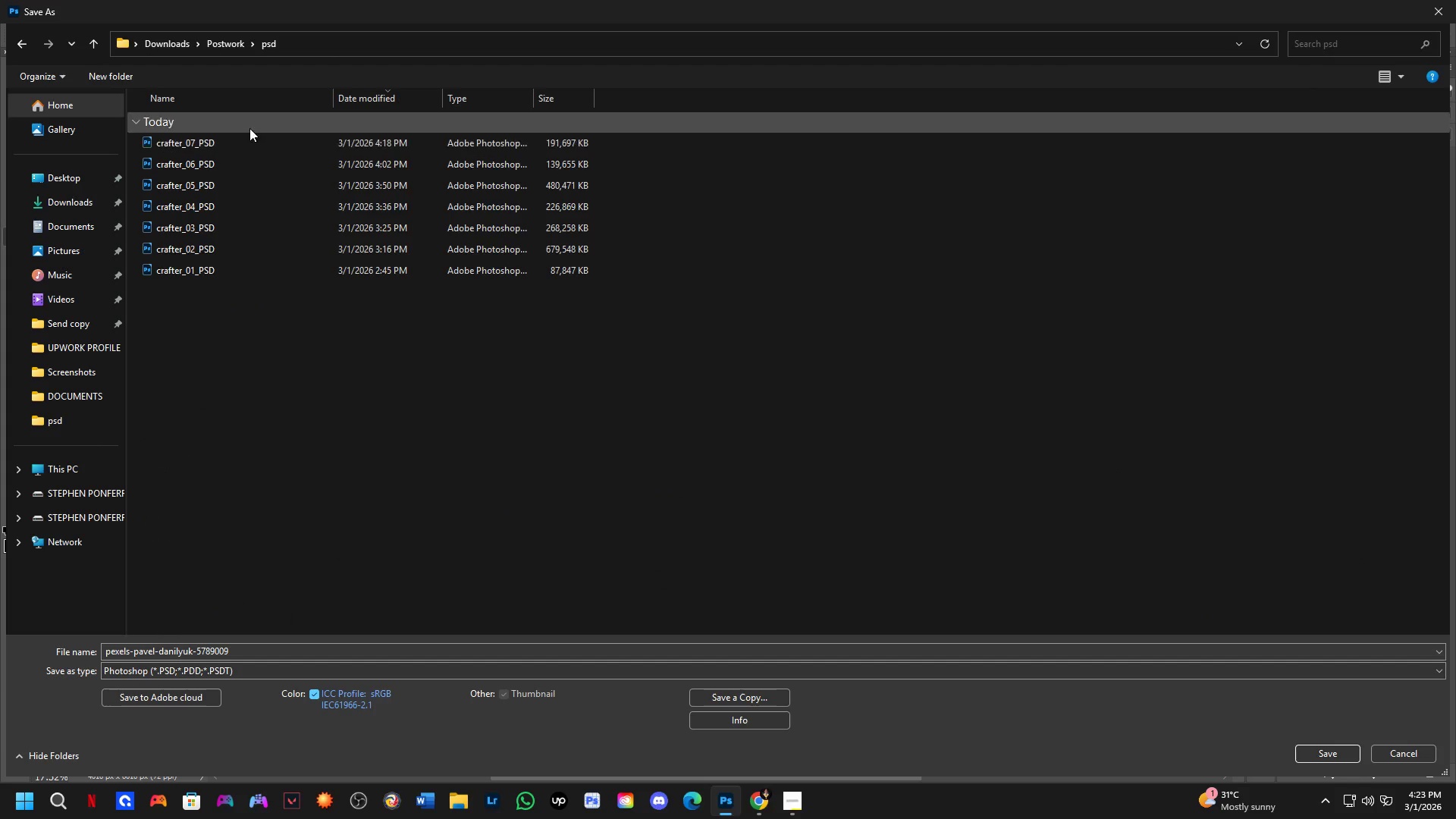 
left_click([255, 137])
 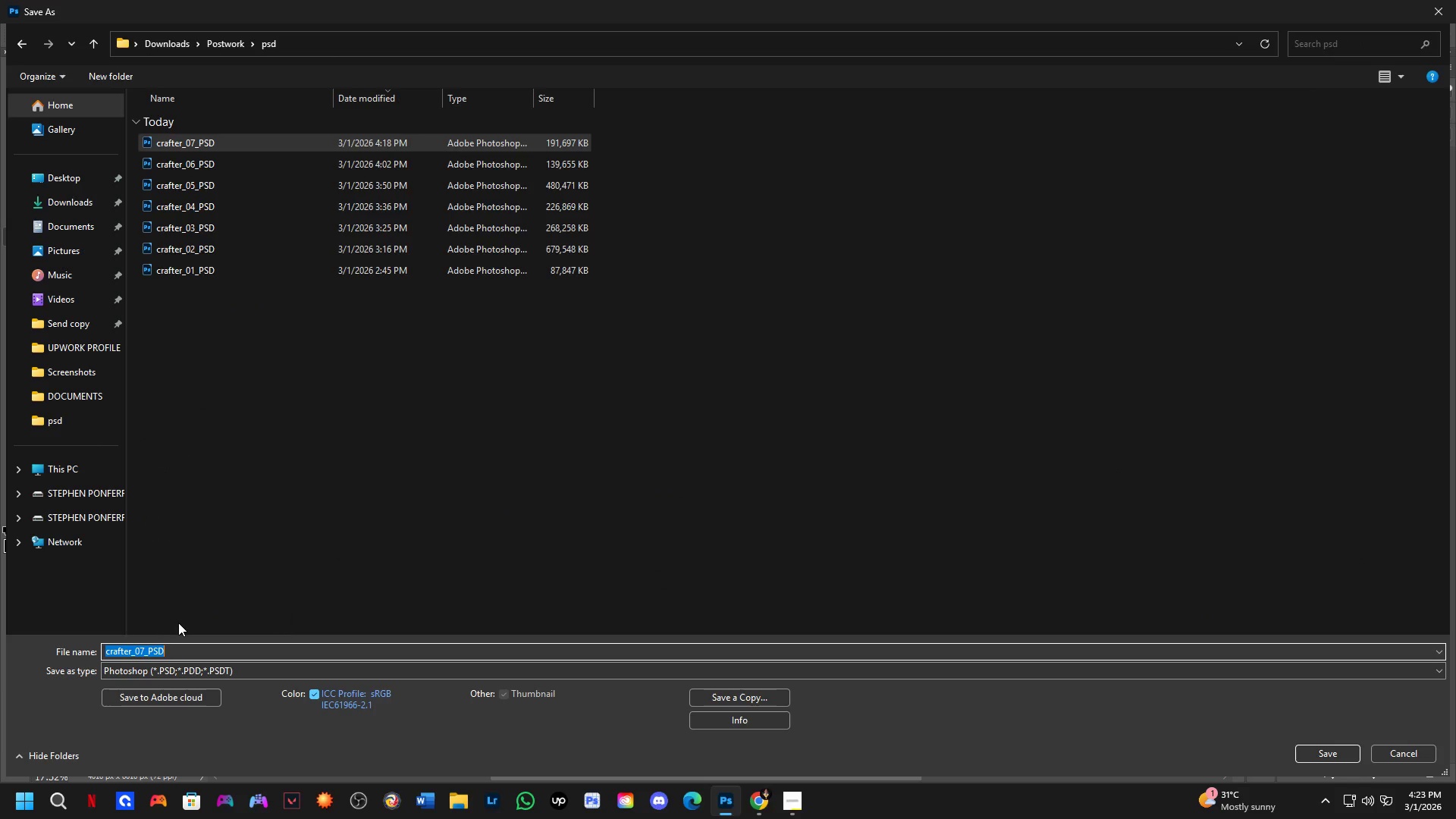 
key(ArrowRight)
 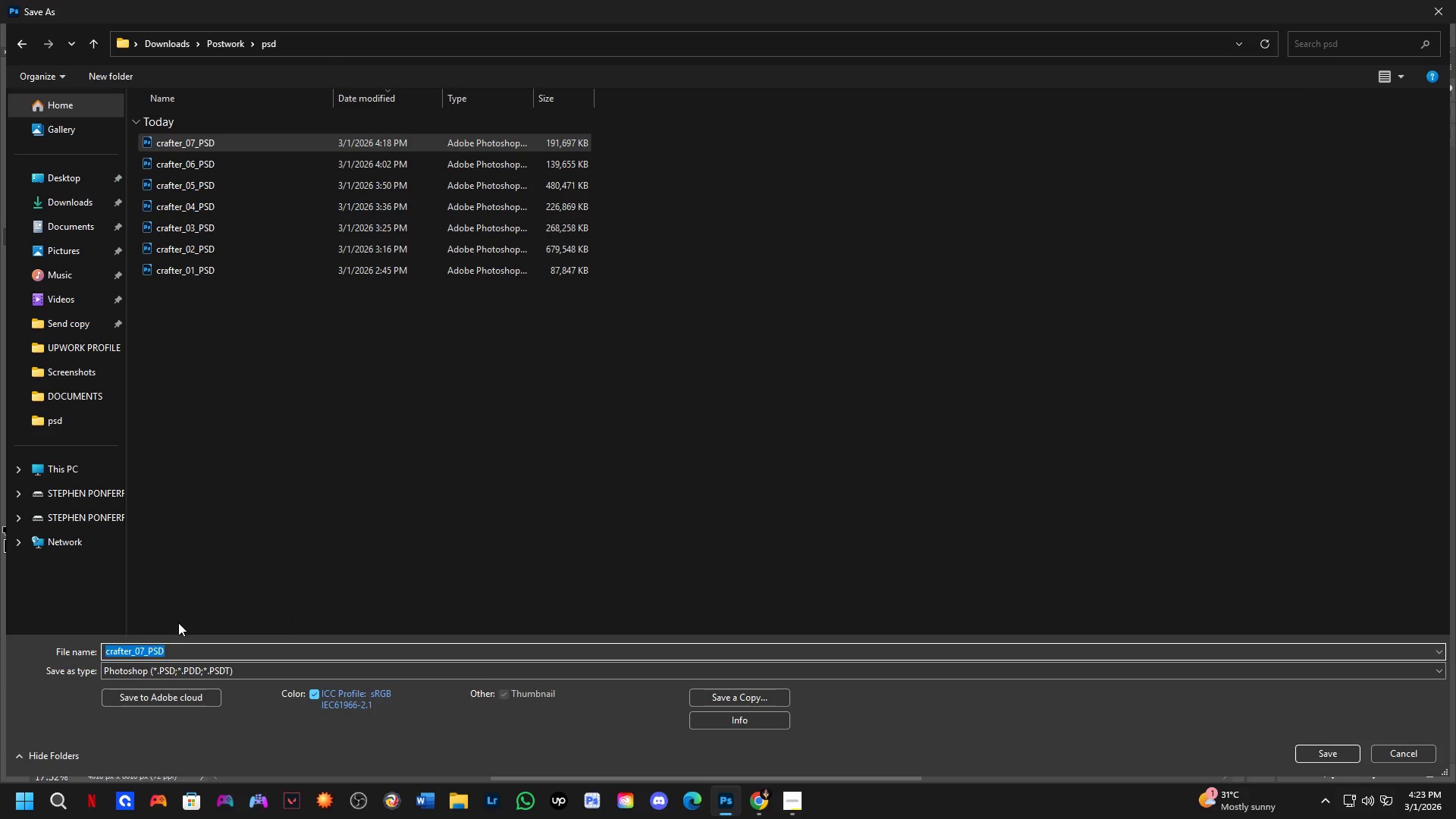 
key(ArrowLeft)
 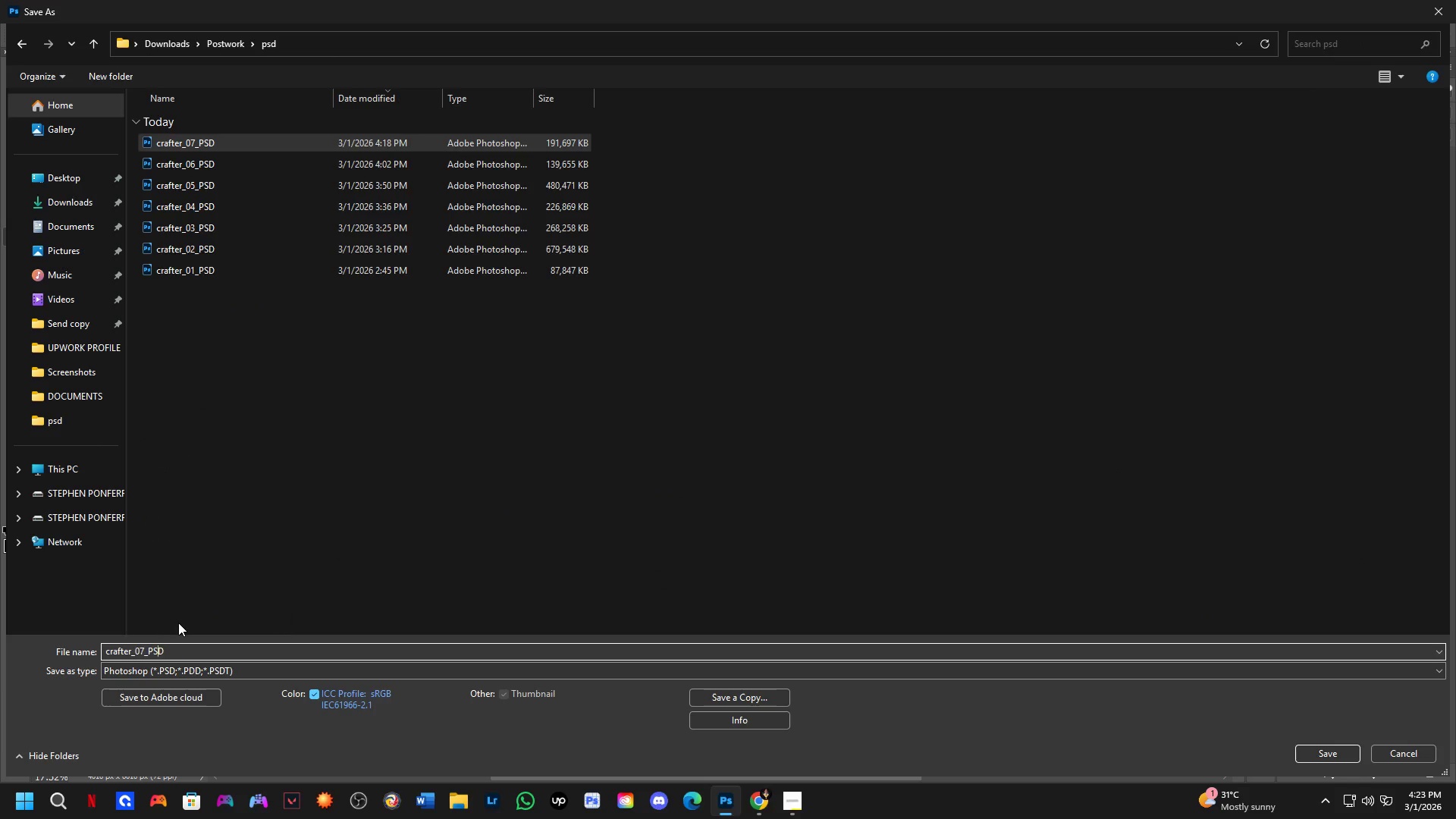 
key(ArrowLeft)
 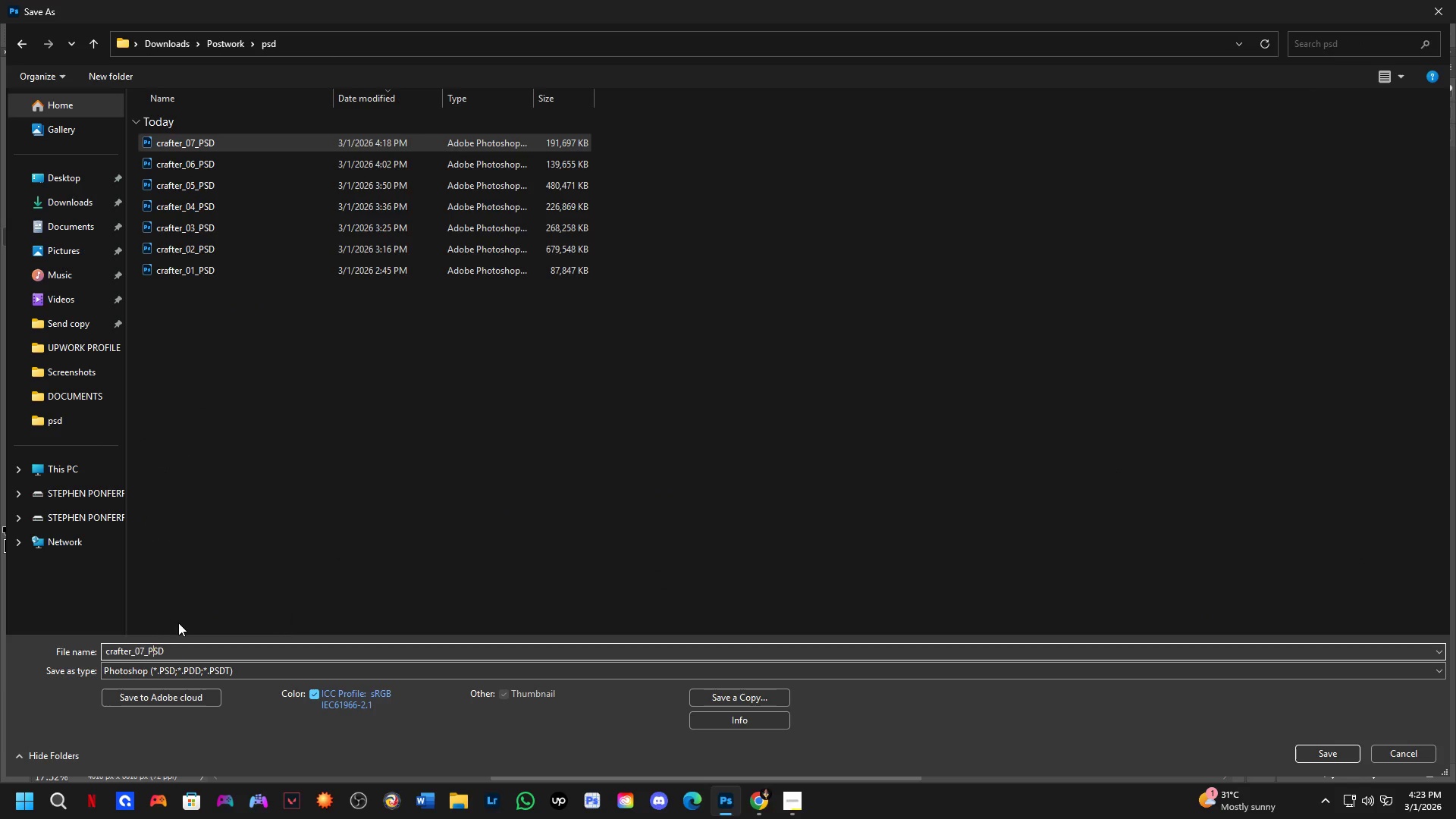 
key(ArrowLeft)
 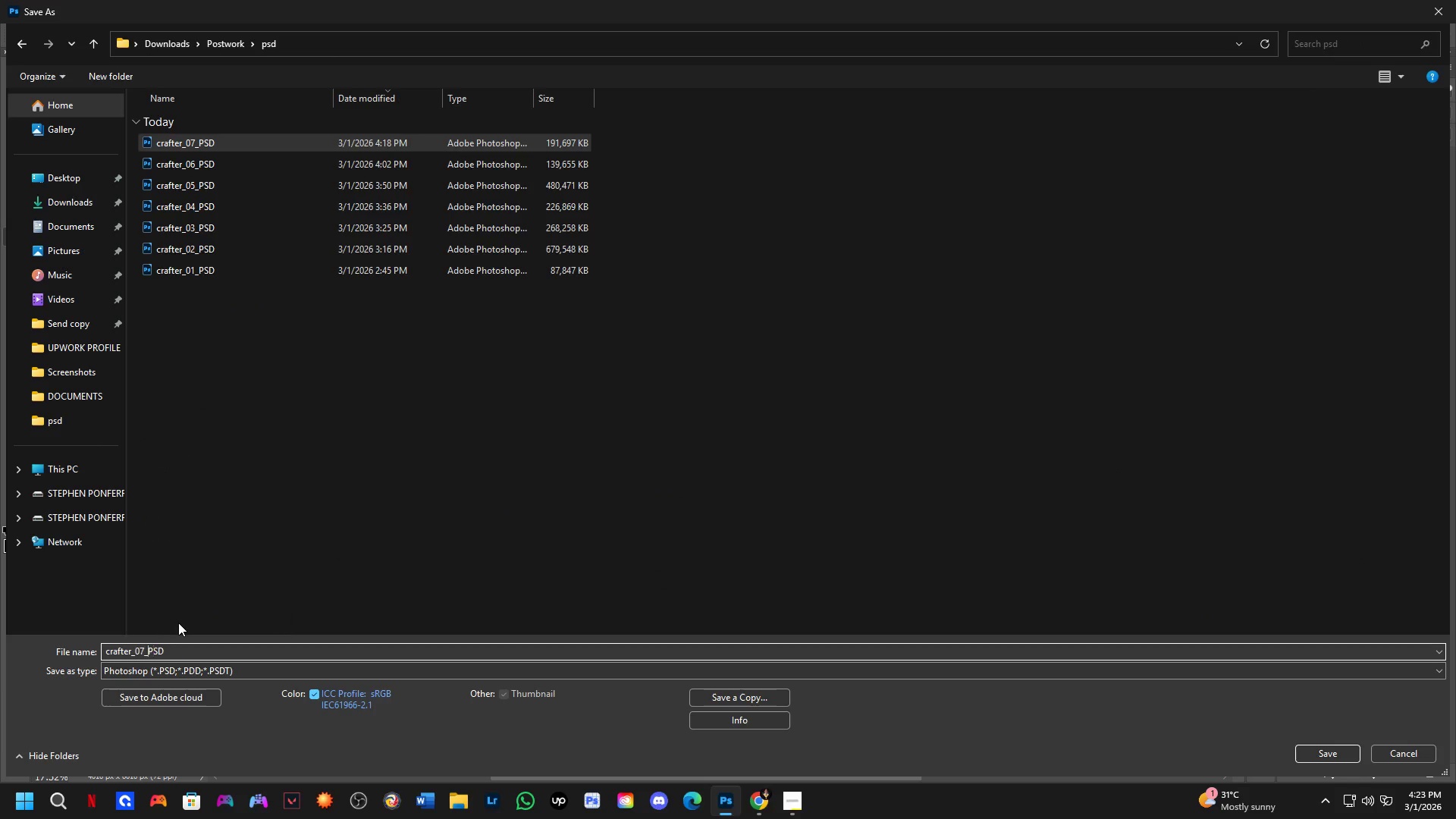 
key(ArrowLeft)
 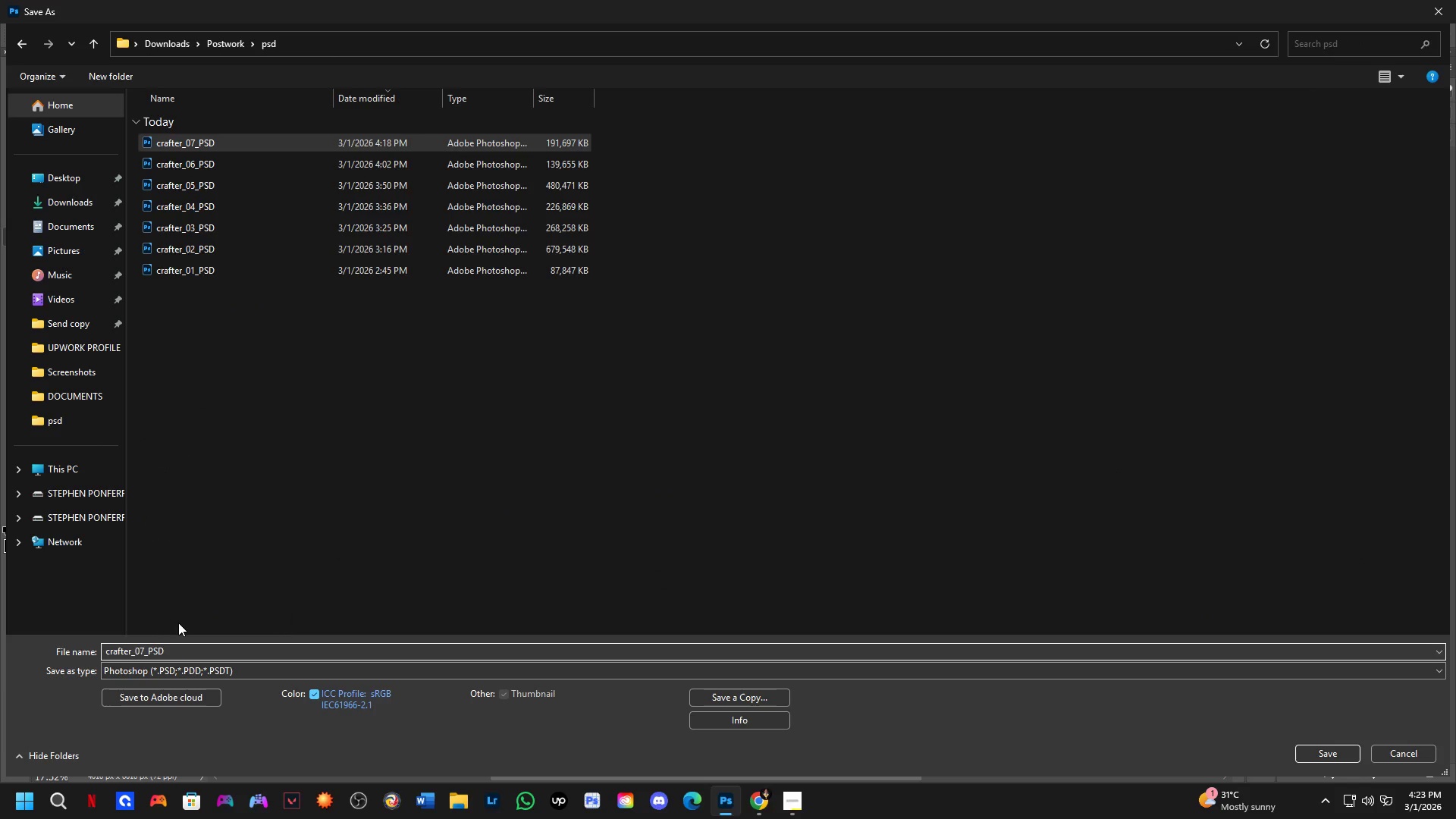 
key(Backspace)
 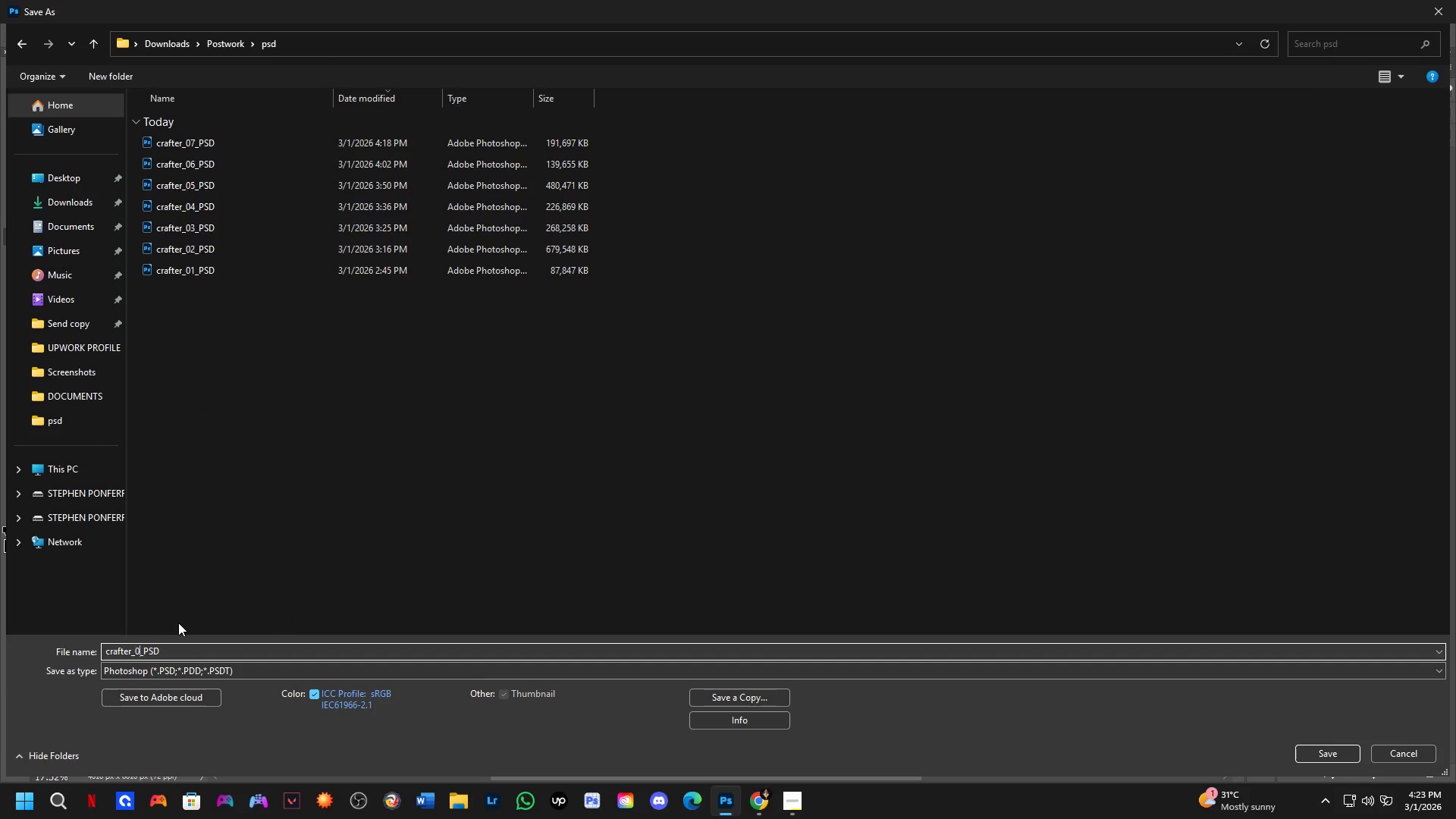 
key(Numpad8)
 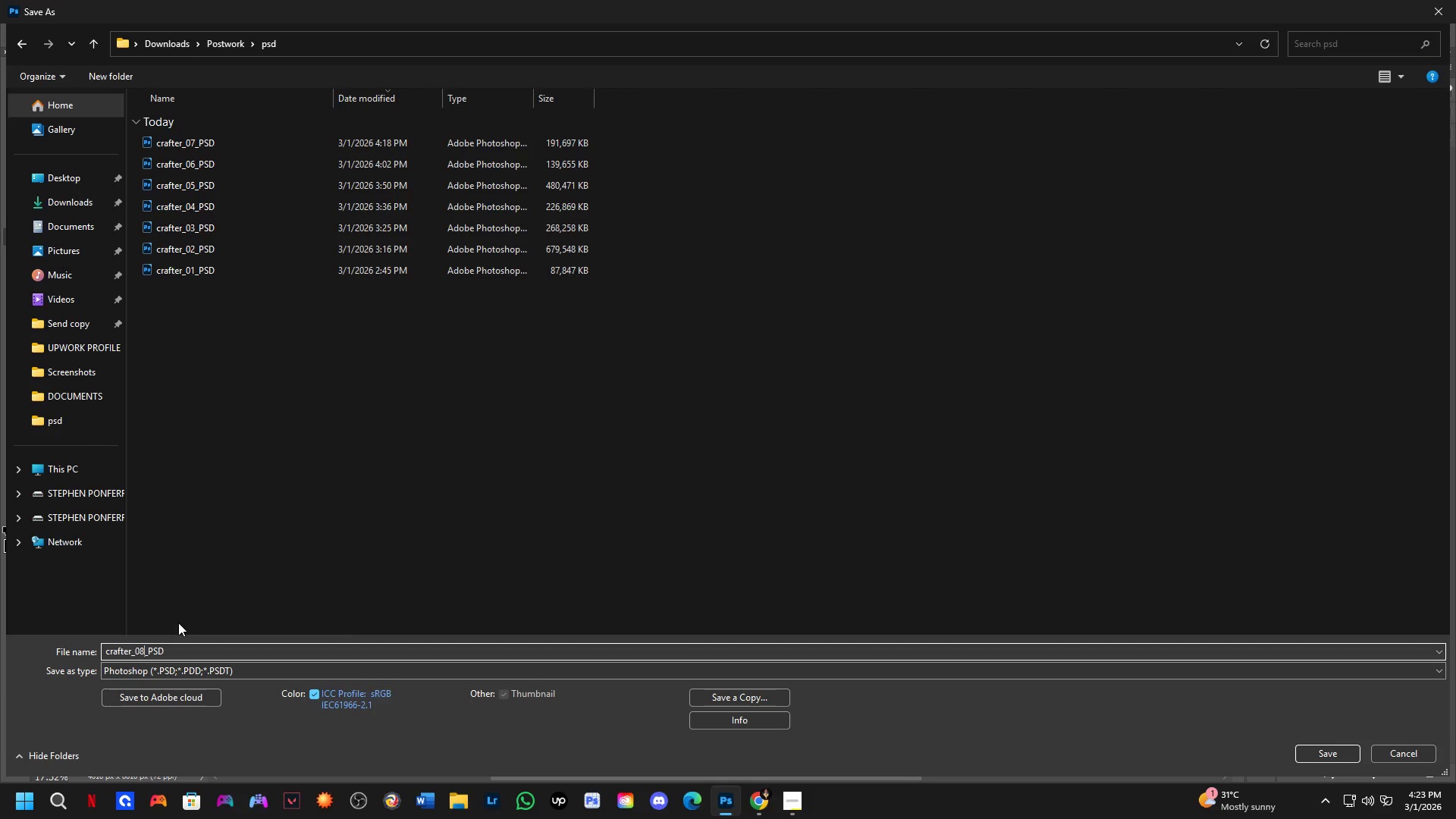 
key(NumpadEnter)
 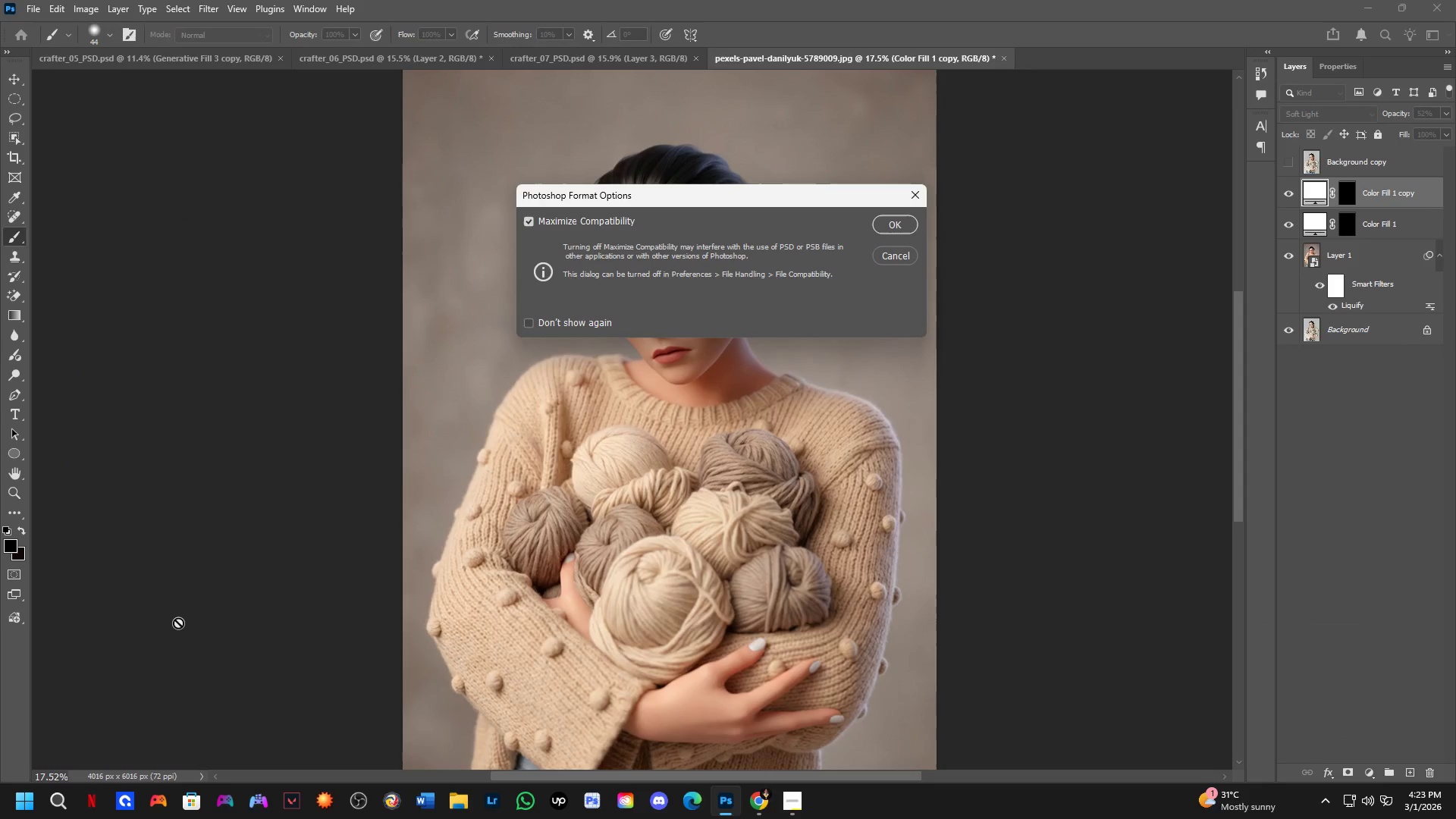 
key(NumpadEnter)
 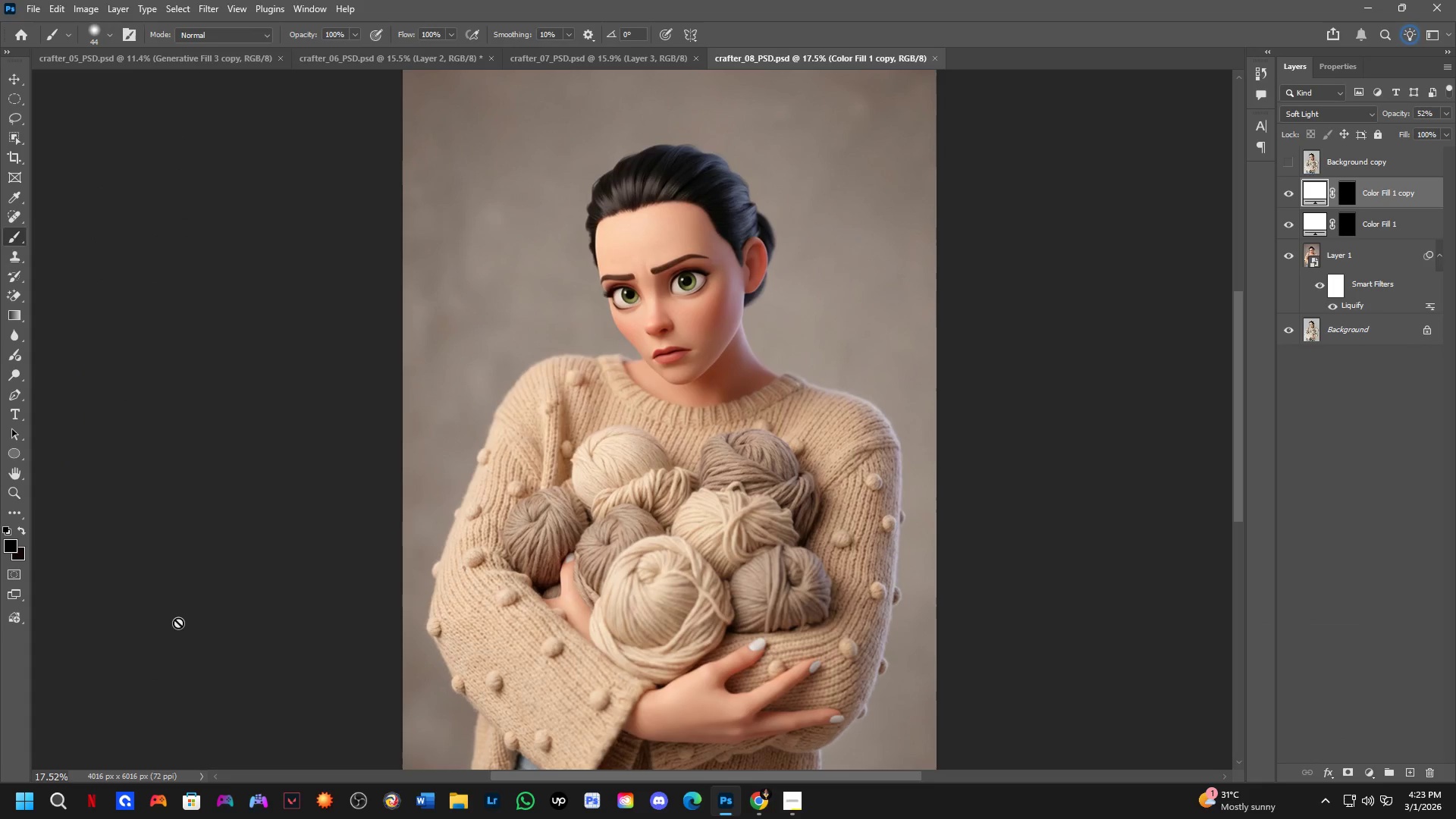 
wait(10.16)
 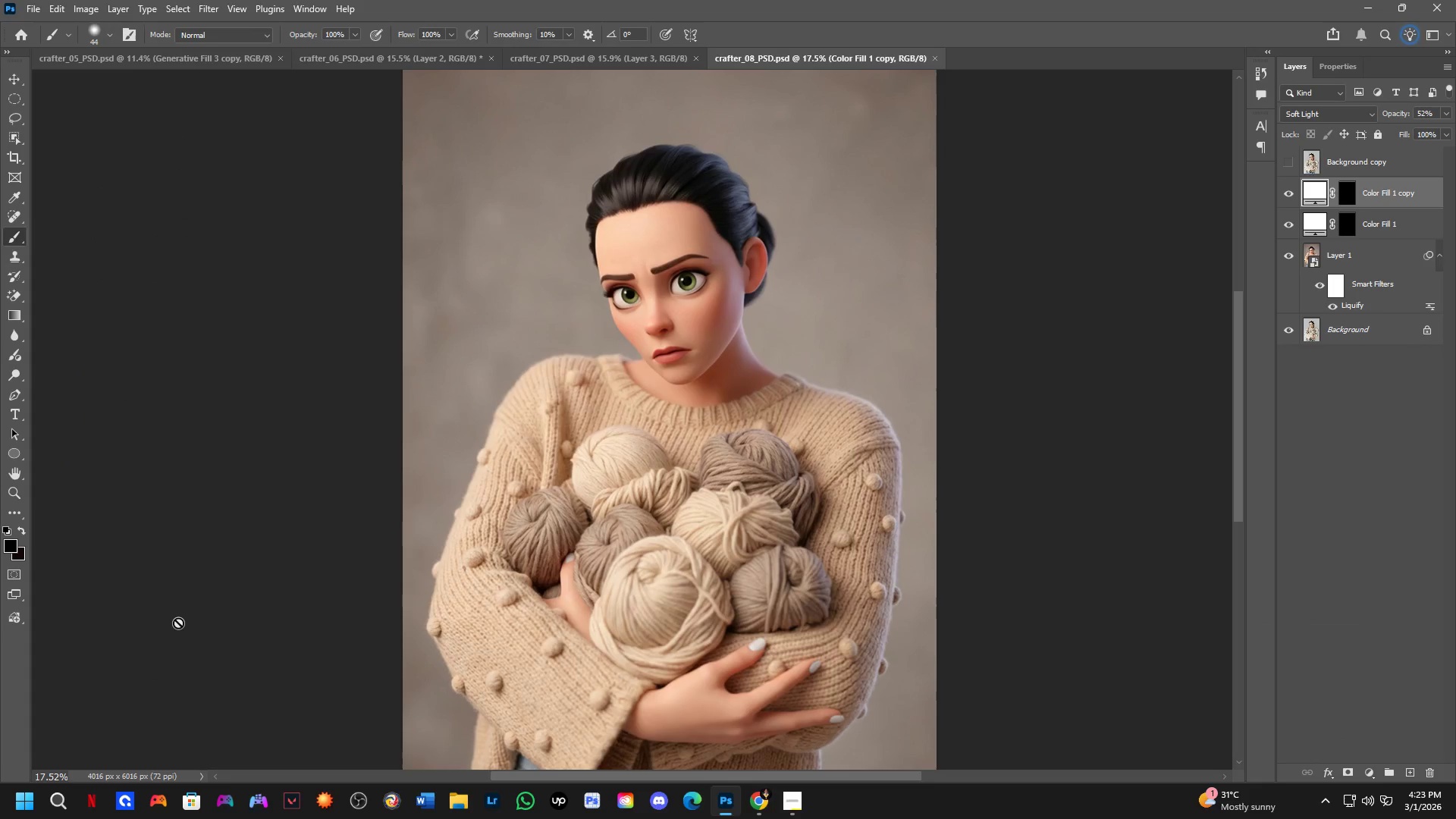 
key(Shift+ShiftLeft)
 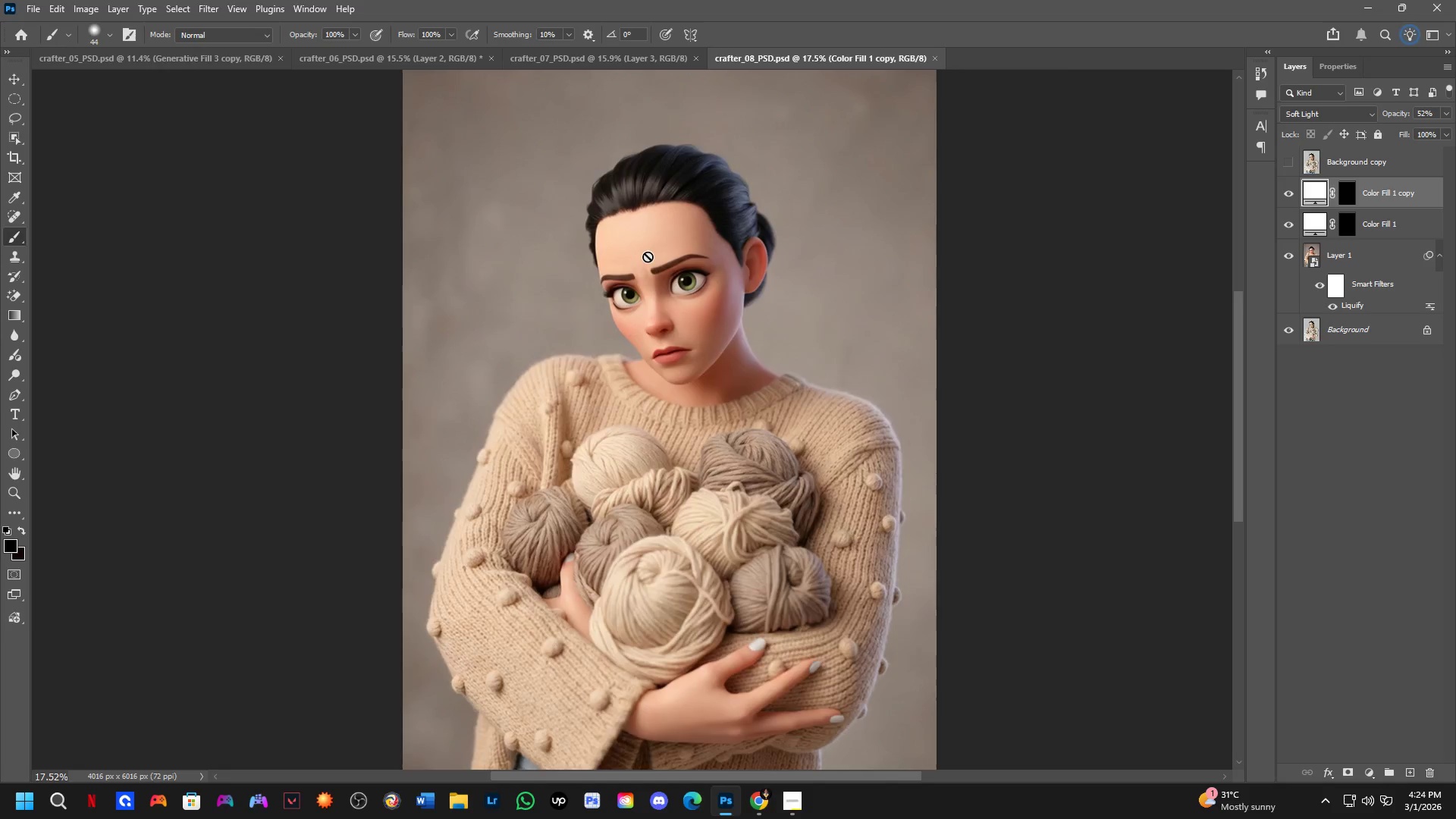 
hold_key(key=Space, duration=0.36)
 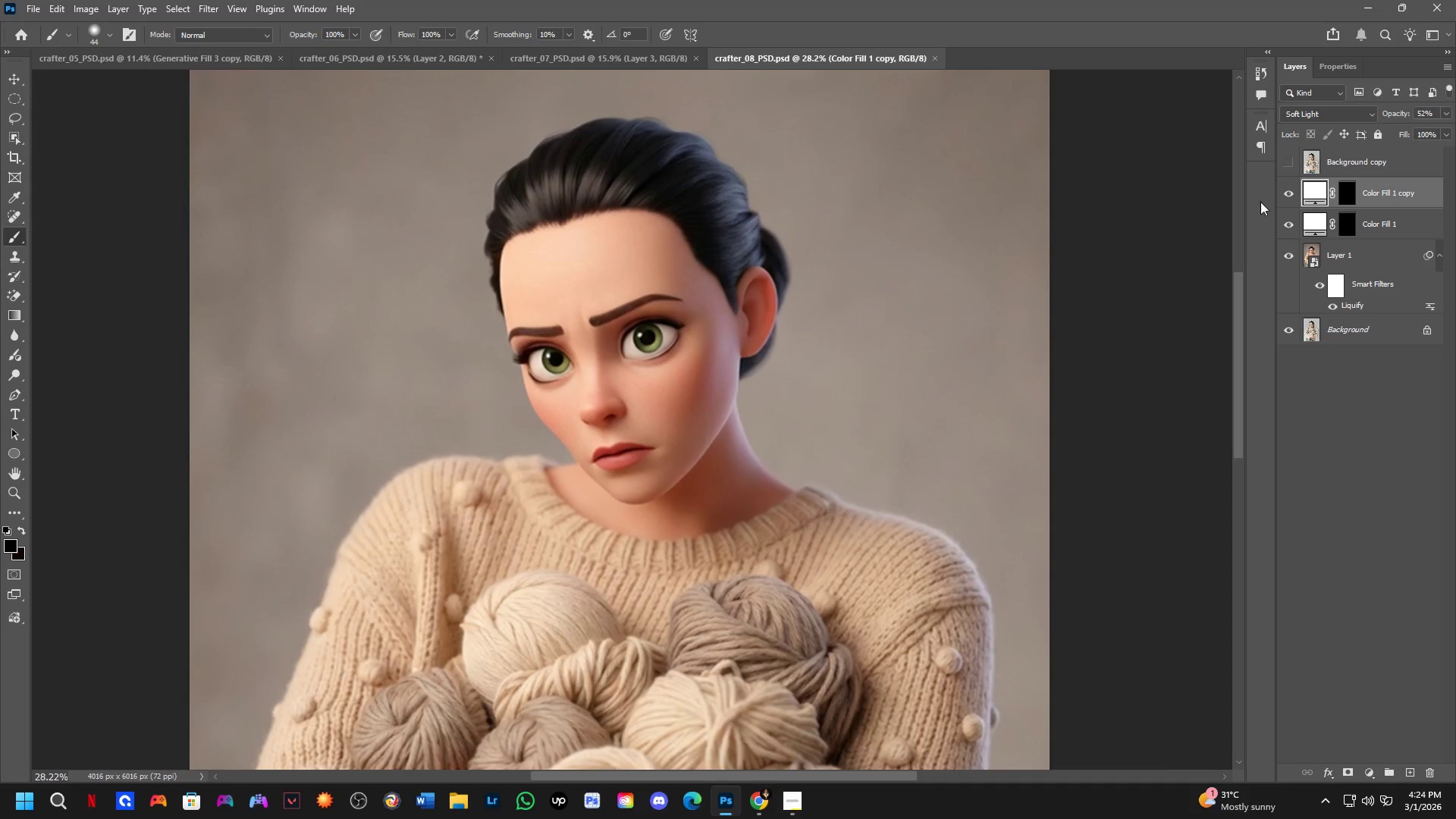 
left_click_drag(start_coordinate=[846, 386], to_coordinate=[718, 397])
 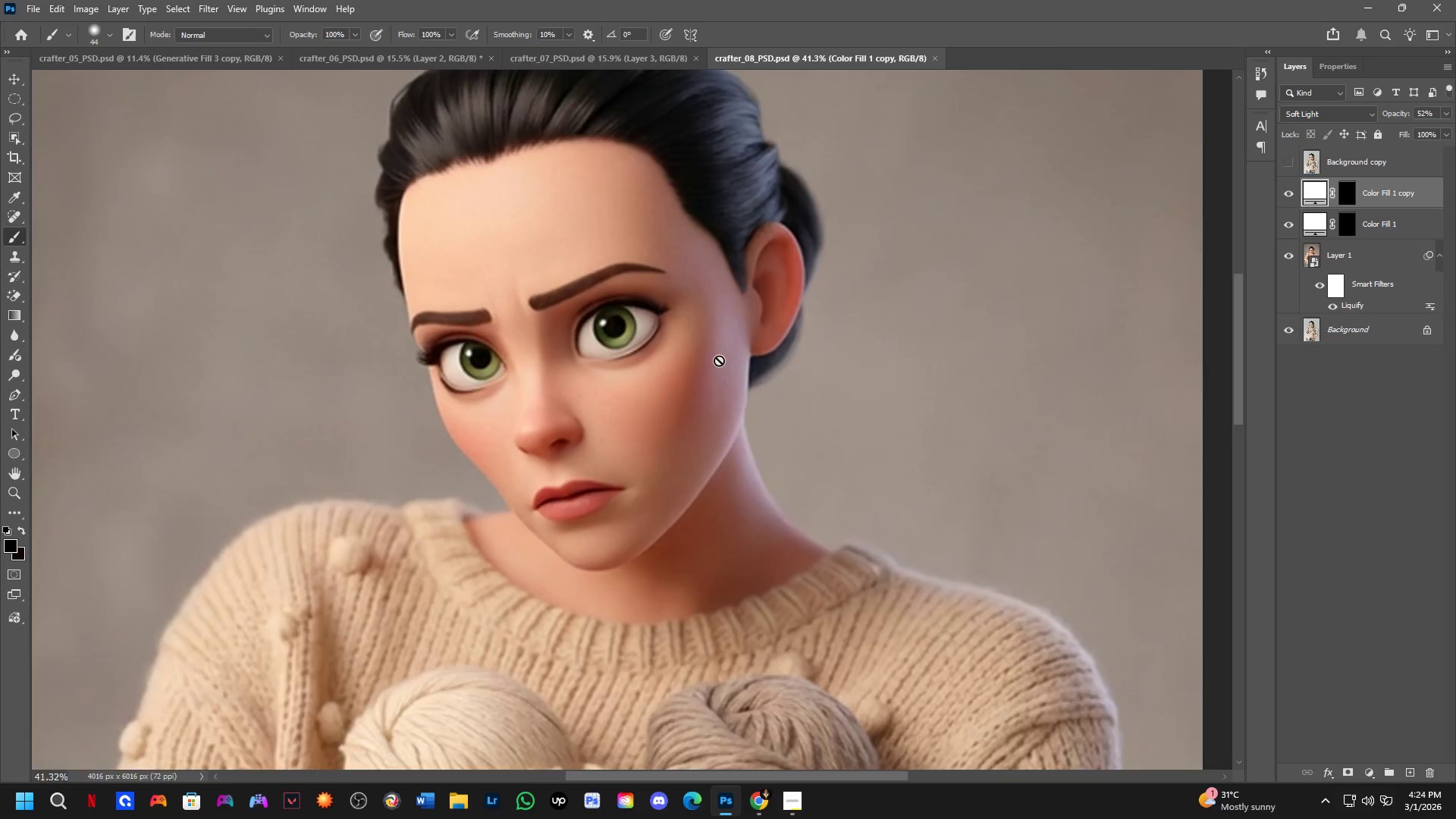 
scroll: coordinate [653, 257], scroll_direction: up, amount: 1.0
 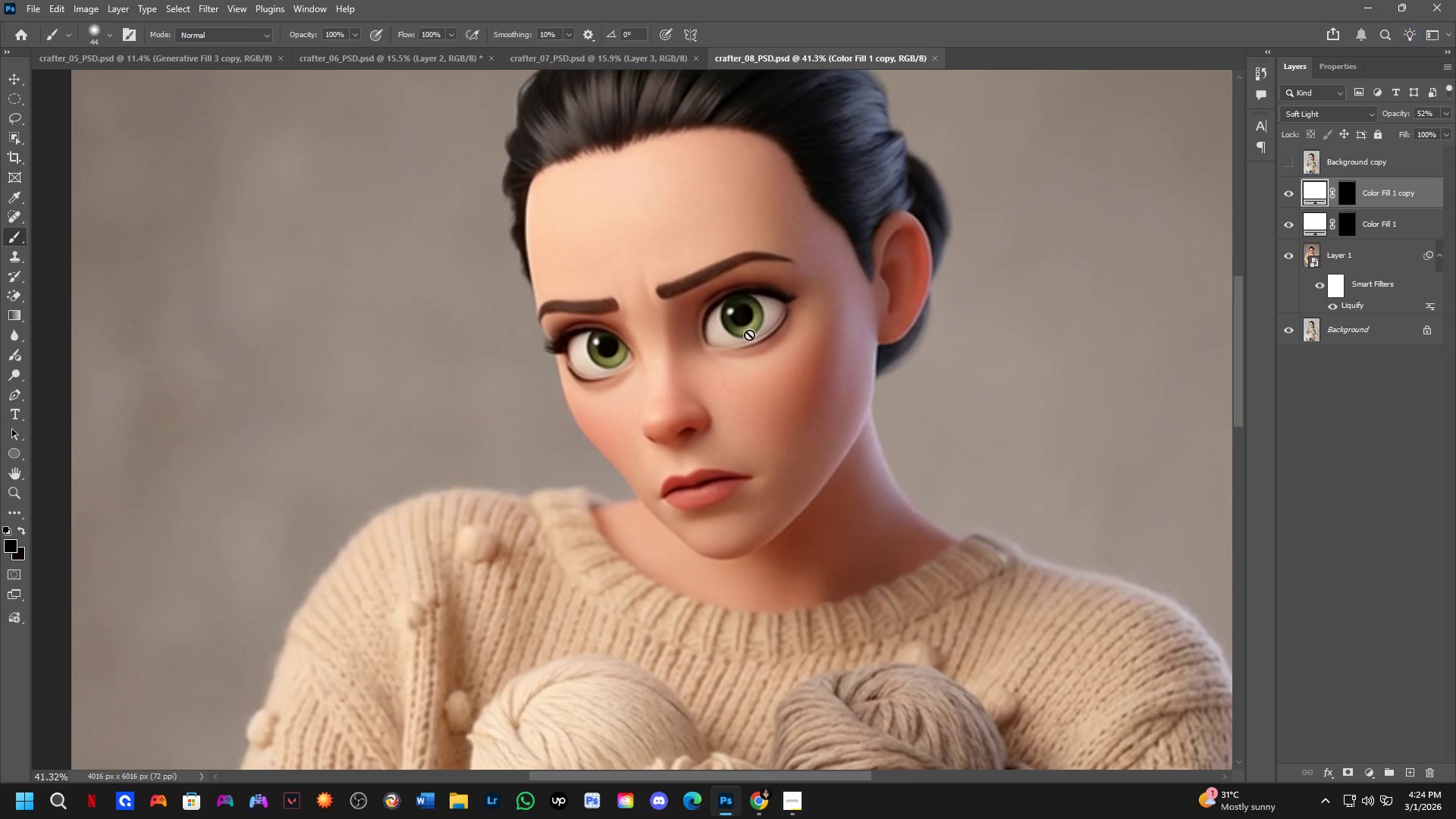 
scroll: coordinate [719, 360], scroll_direction: down, amount: 4.0
 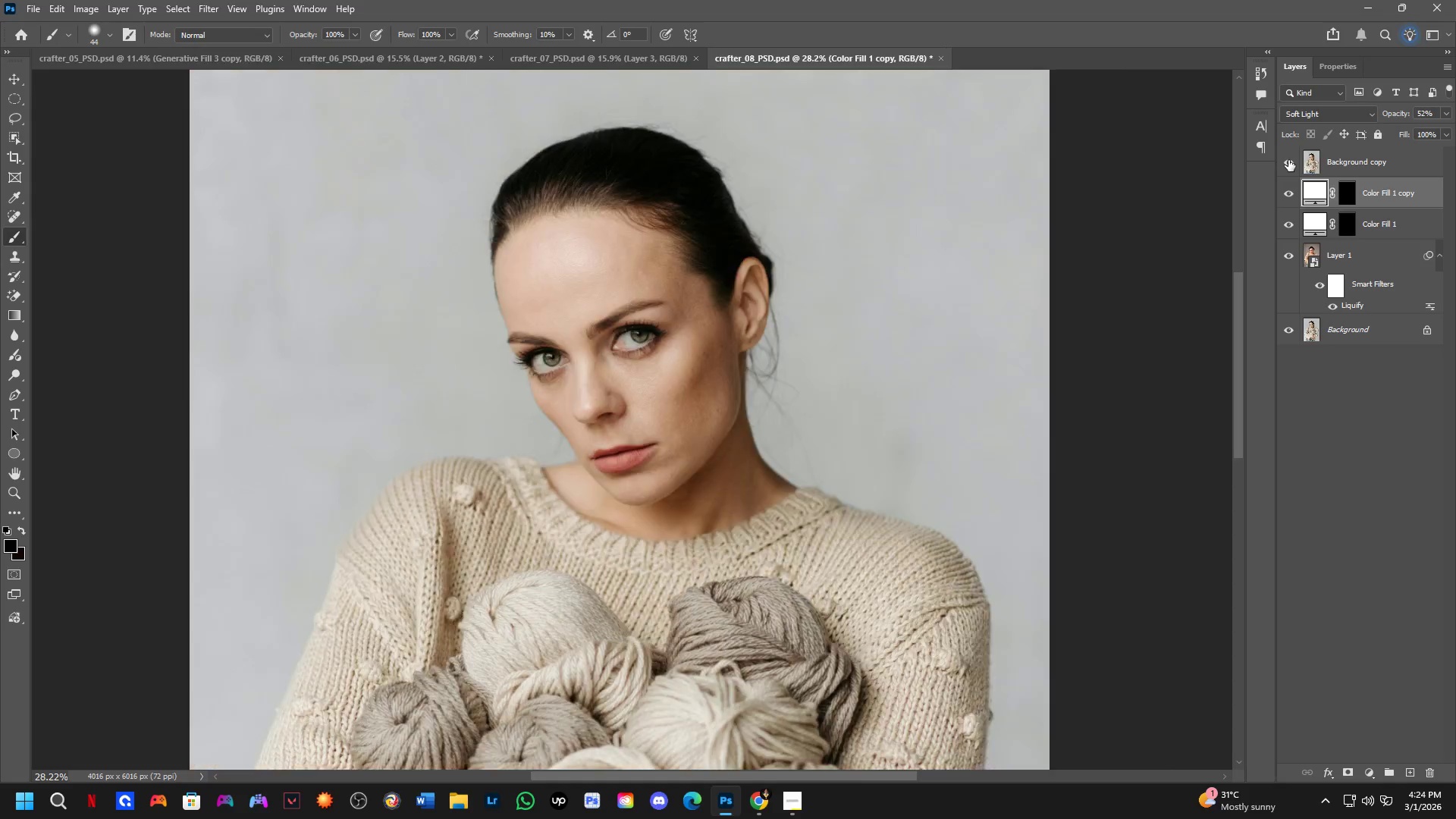 
double_click([1288, 160])
 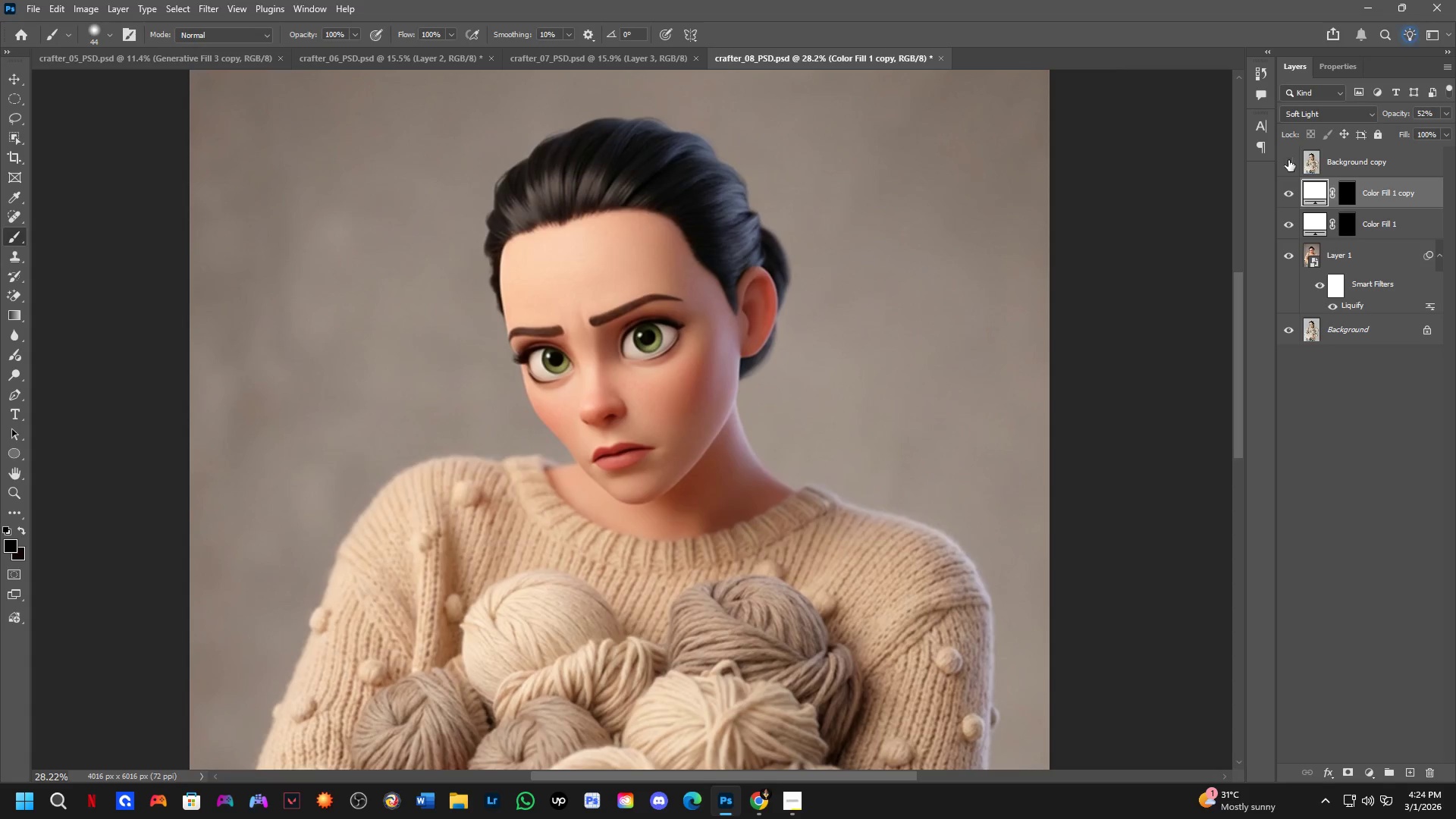 
triple_click([1288, 160])
 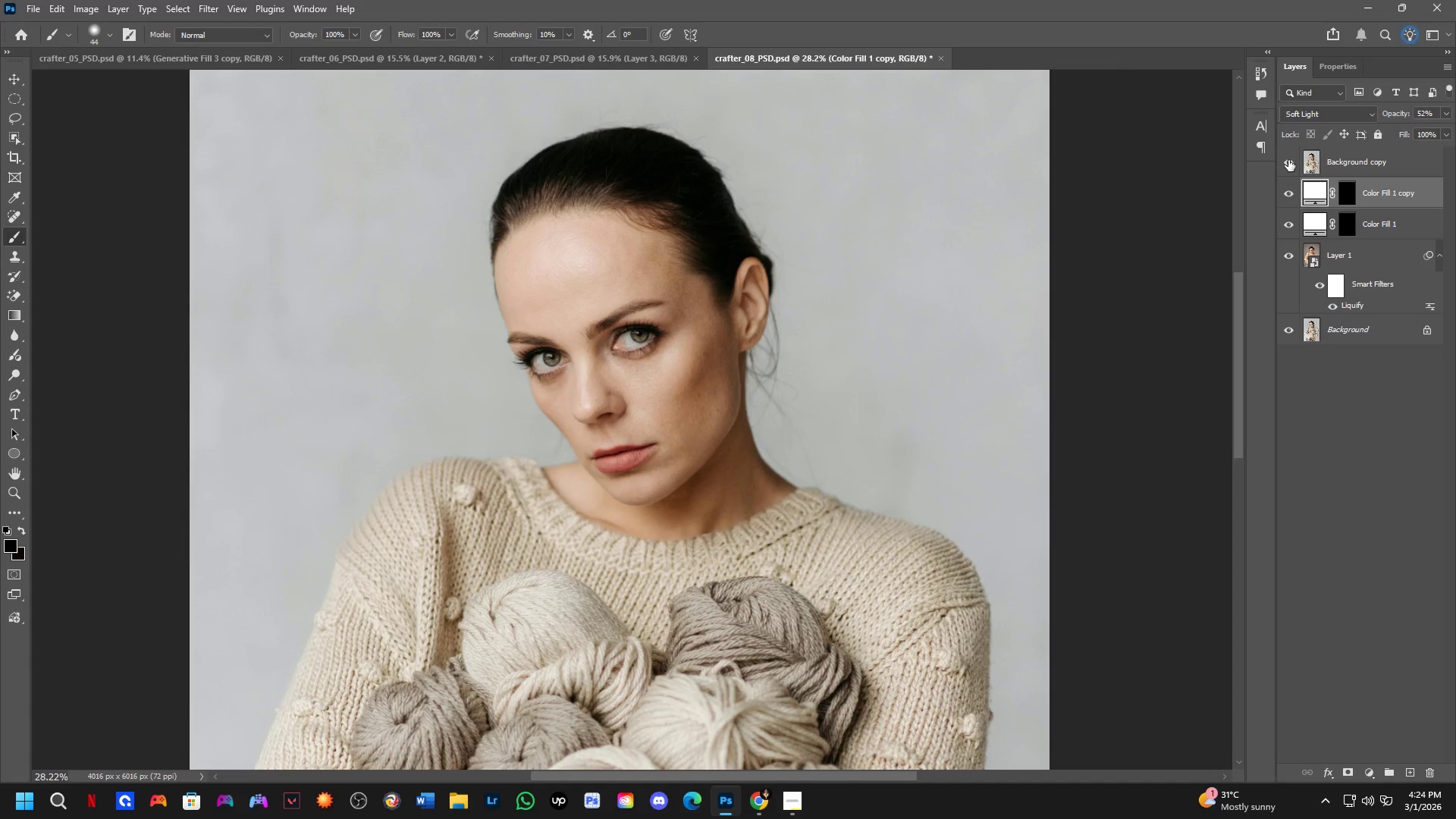 
left_click([1288, 160])
 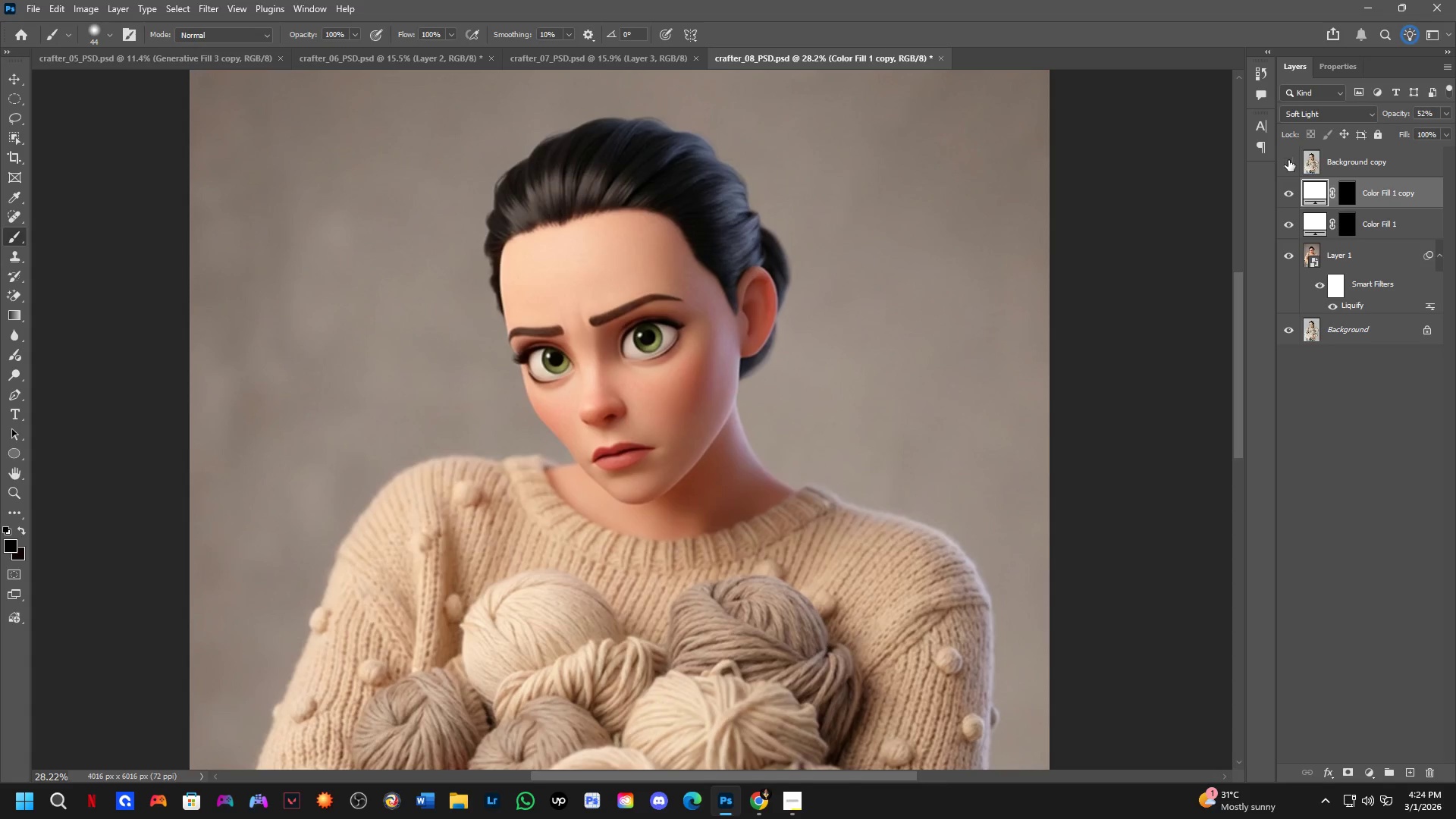 
left_click([1288, 160])
 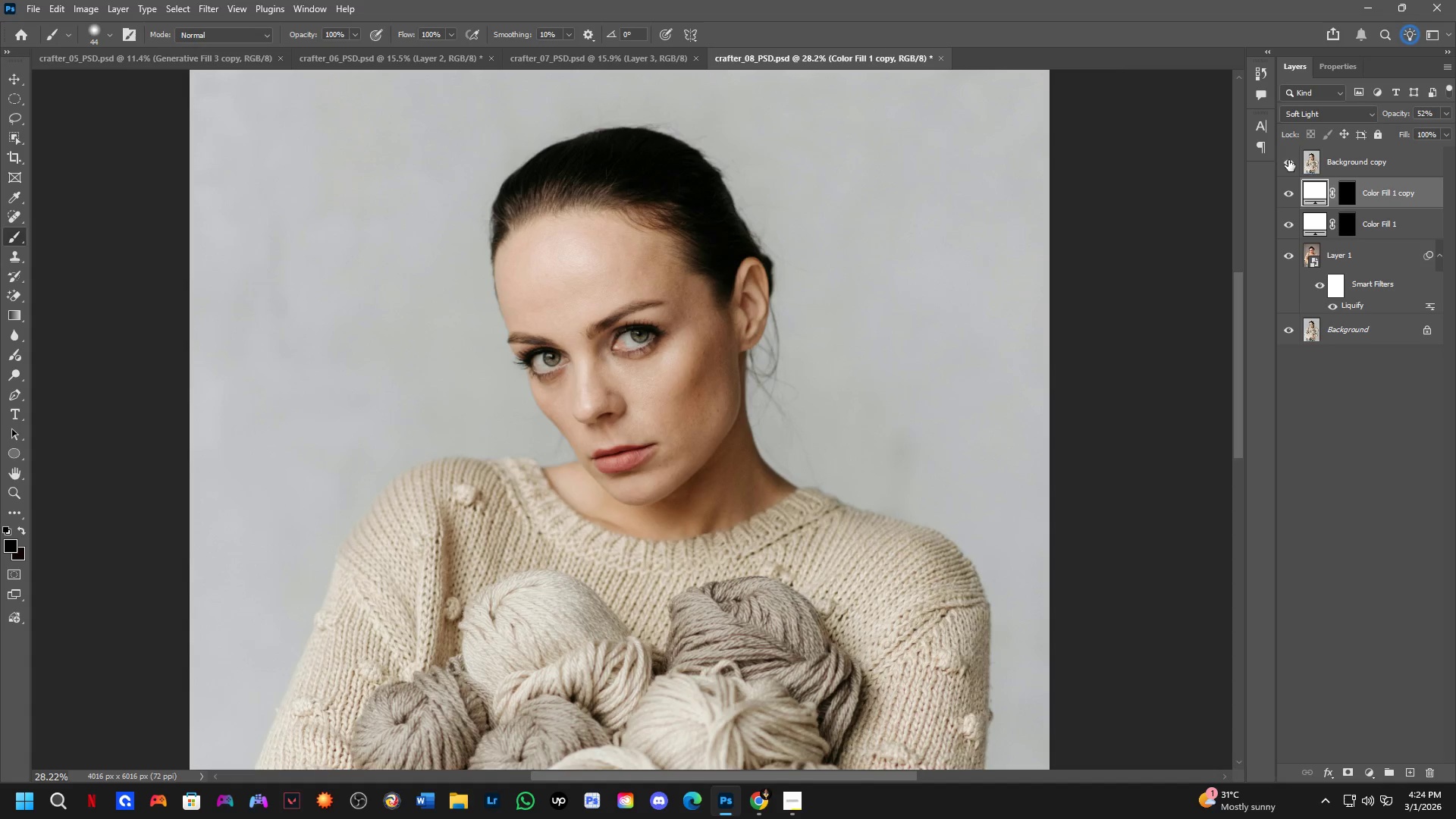 
left_click([1288, 159])
 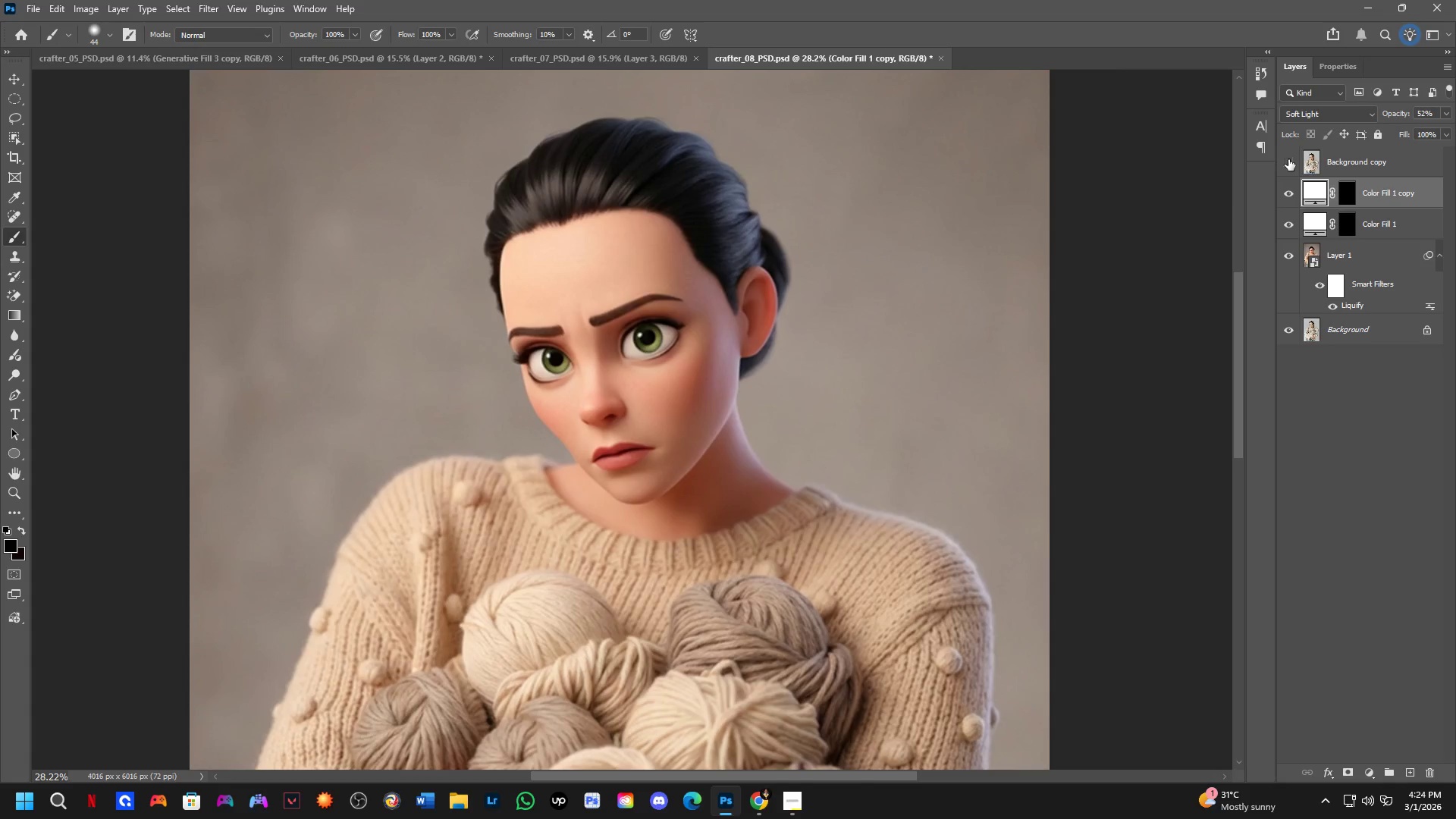 
key(Shift+ShiftLeft)
 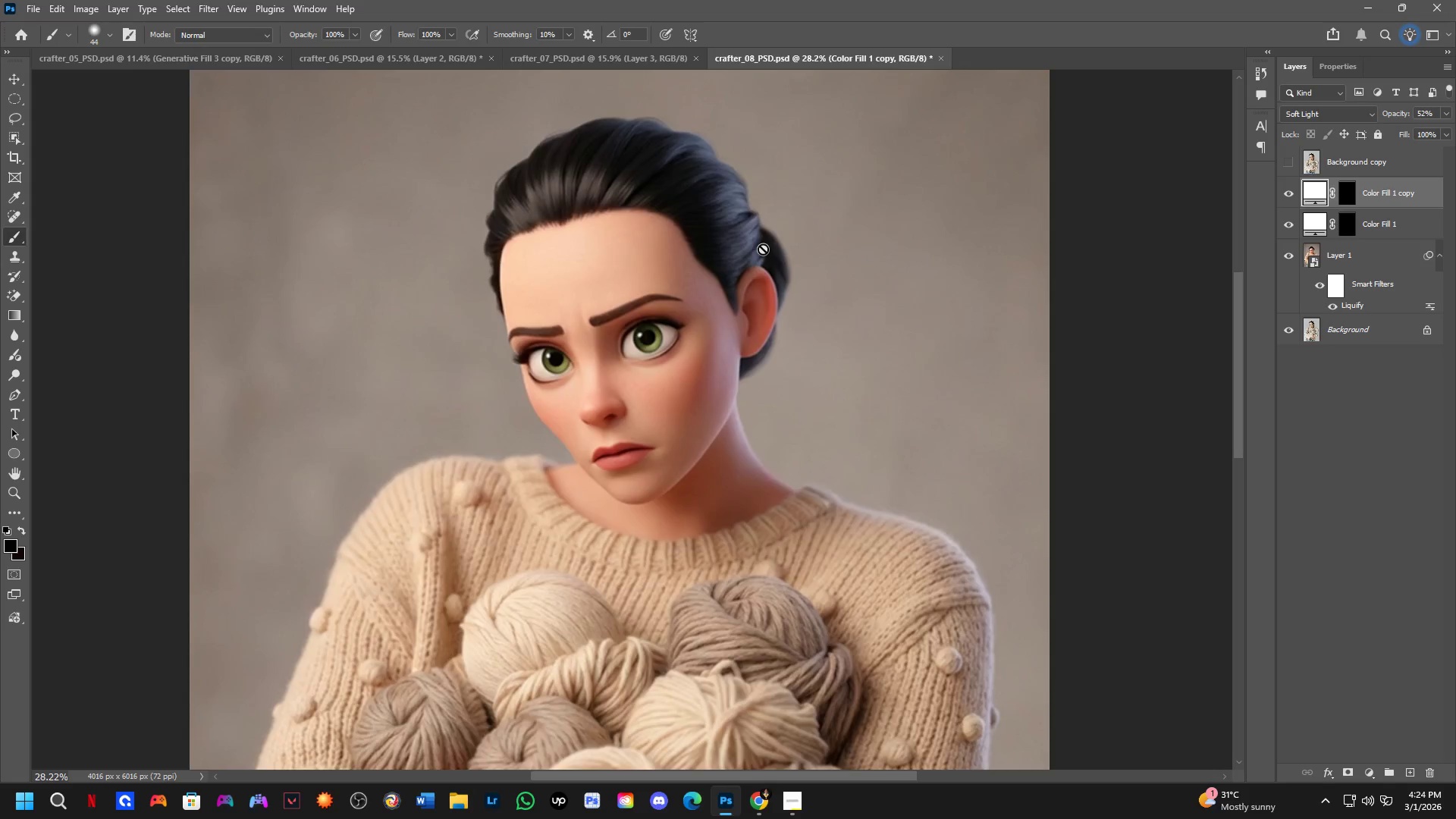 
hold_key(key=Space, duration=0.61)
 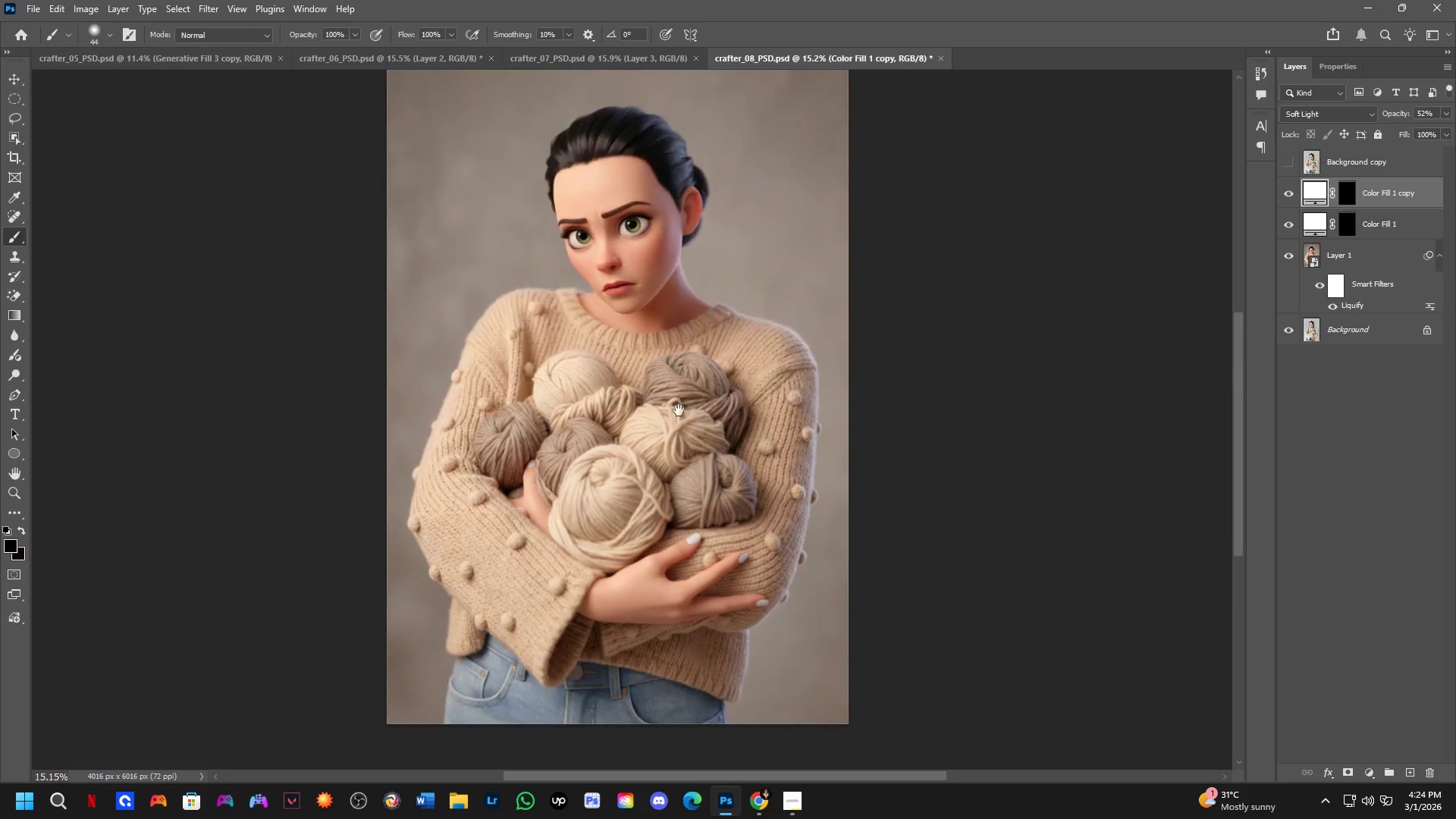 
left_click_drag(start_coordinate=[778, 475], to_coordinate=[707, 259])
 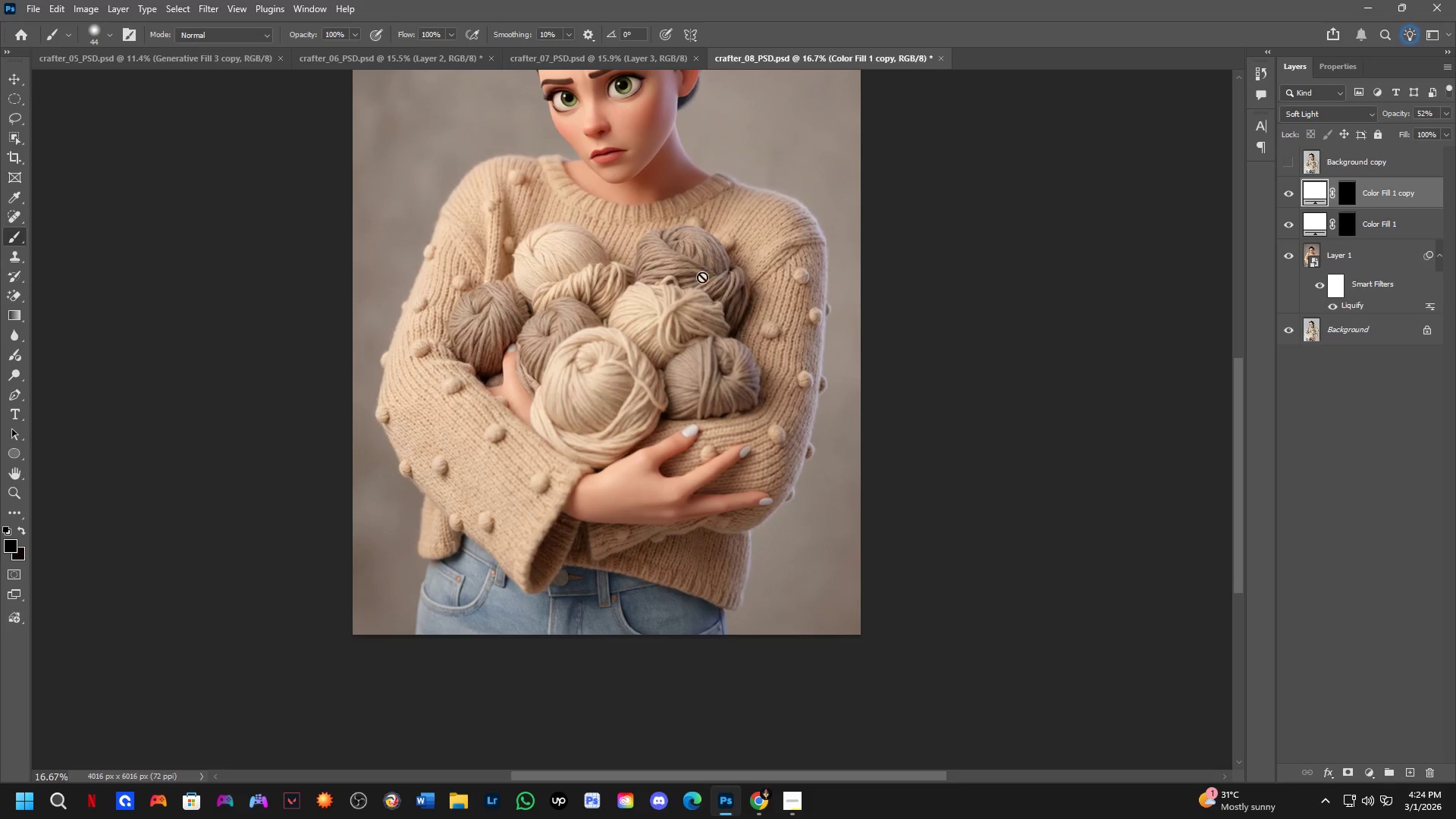 
scroll: coordinate [763, 249], scroll_direction: down, amount: 3.0
 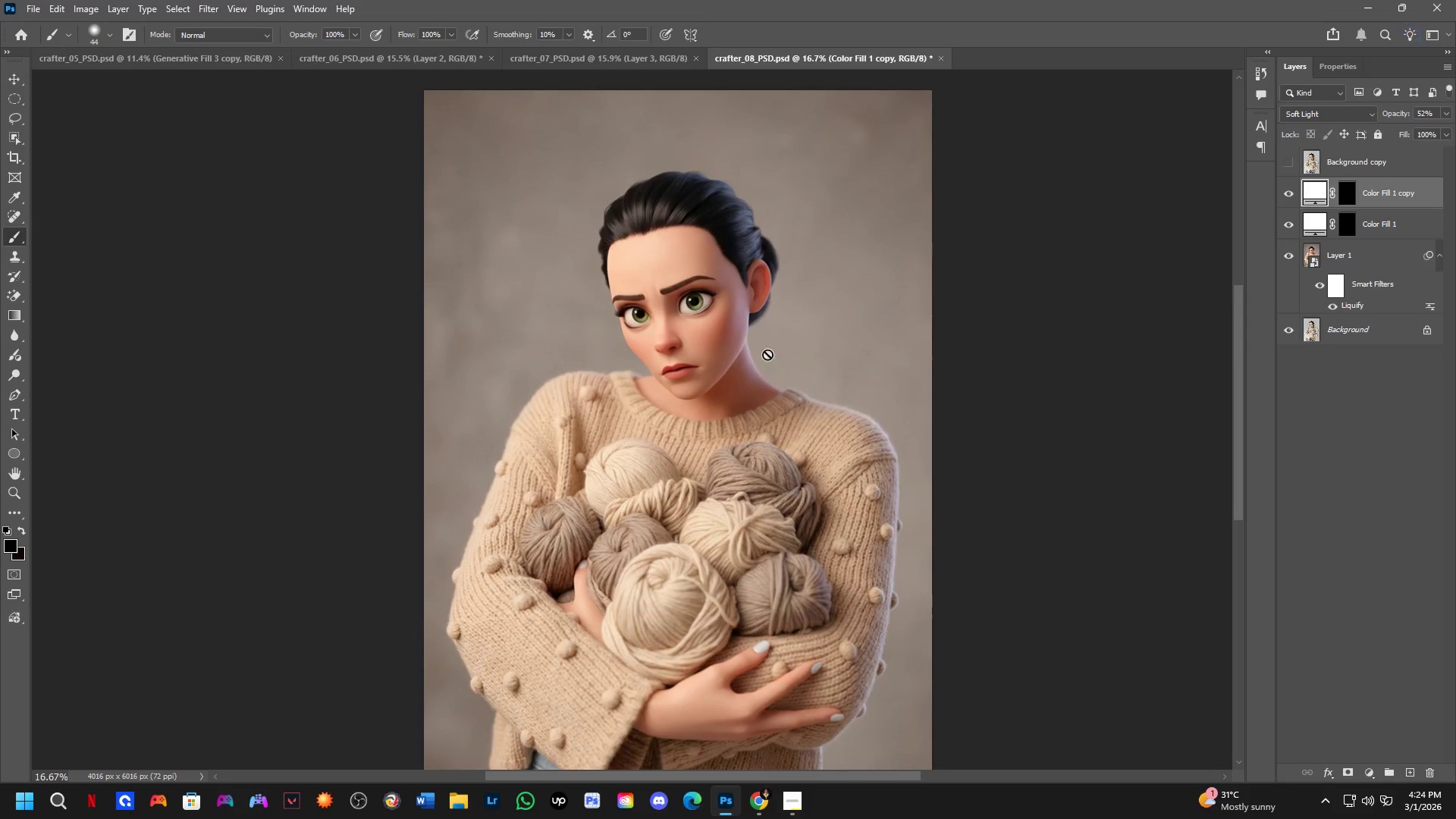 
hold_key(key=Space, duration=0.92)
 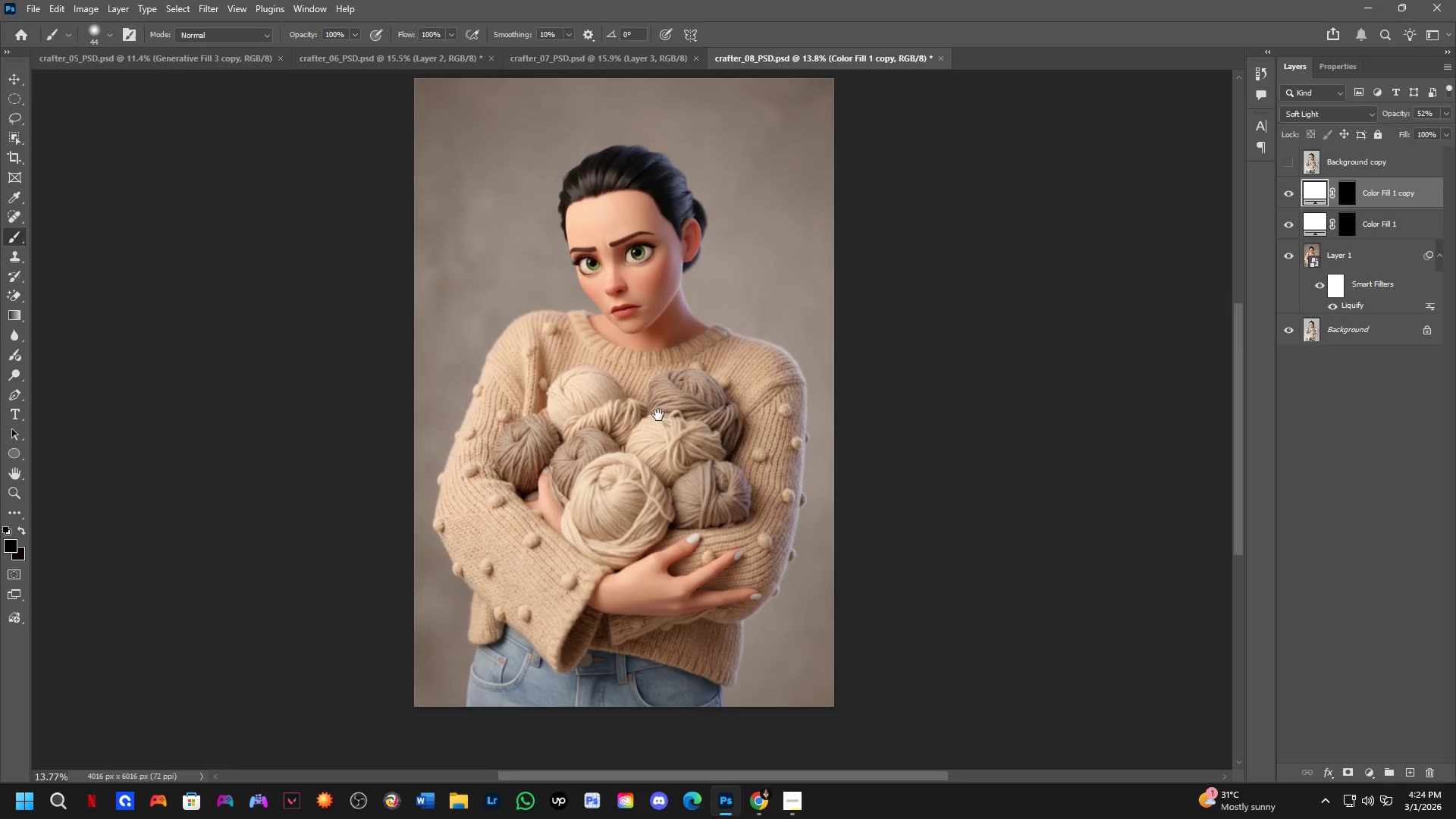 
left_click_drag(start_coordinate=[676, 281], to_coordinate=[679, 413])
 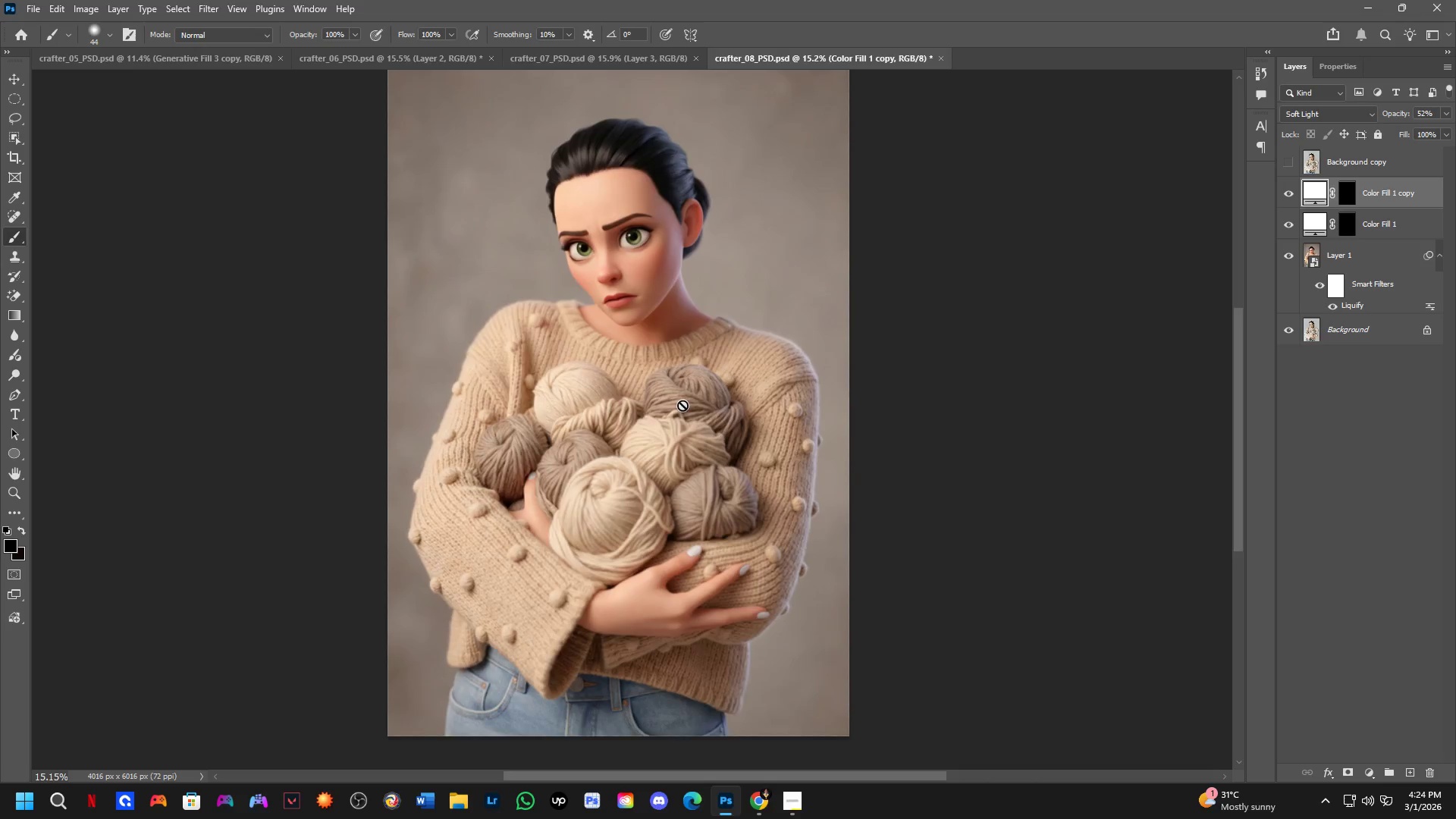 
scroll: coordinate [694, 306], scroll_direction: down, amount: 1.0
 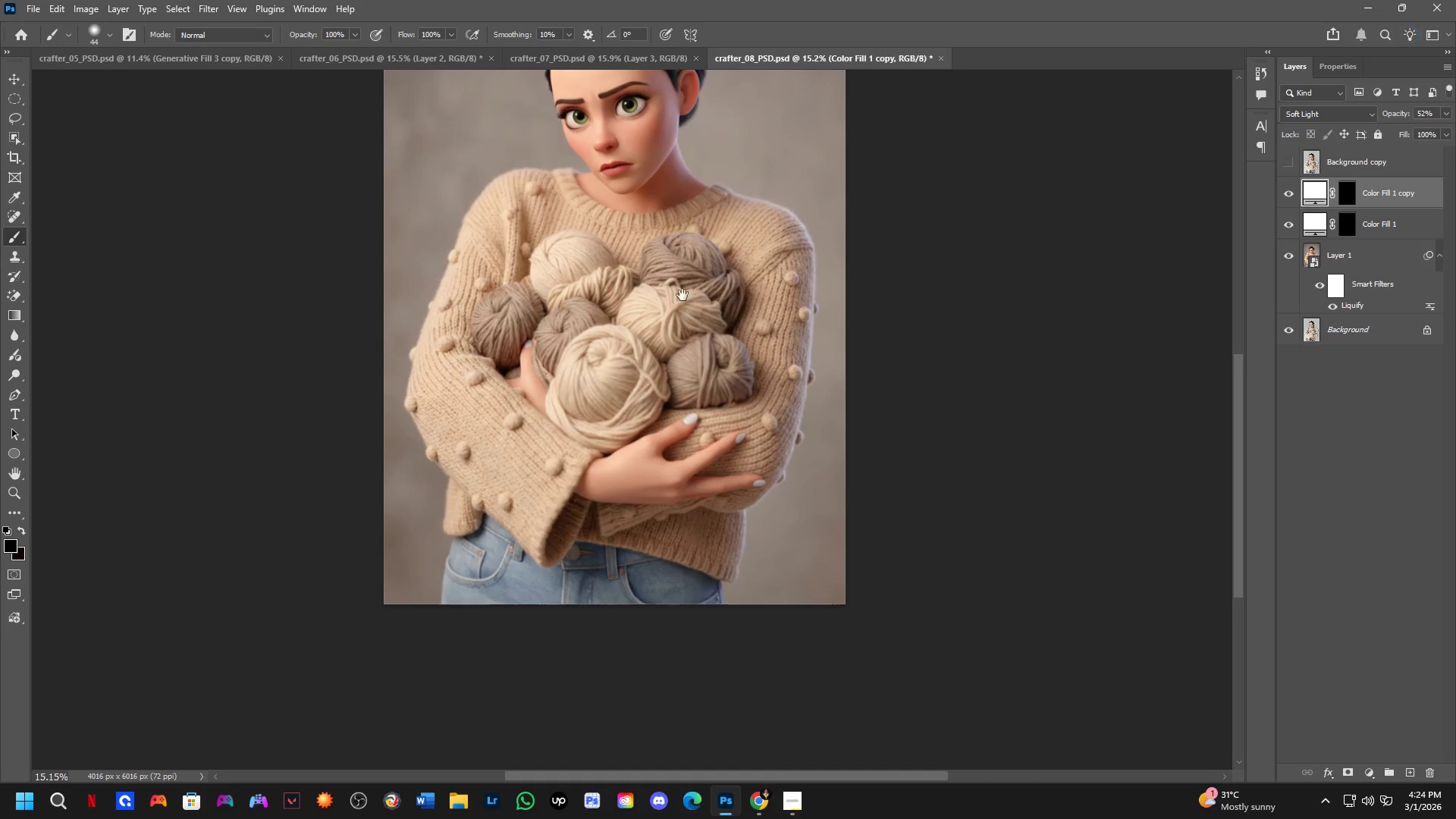 
hold_key(key=Space, duration=0.41)
 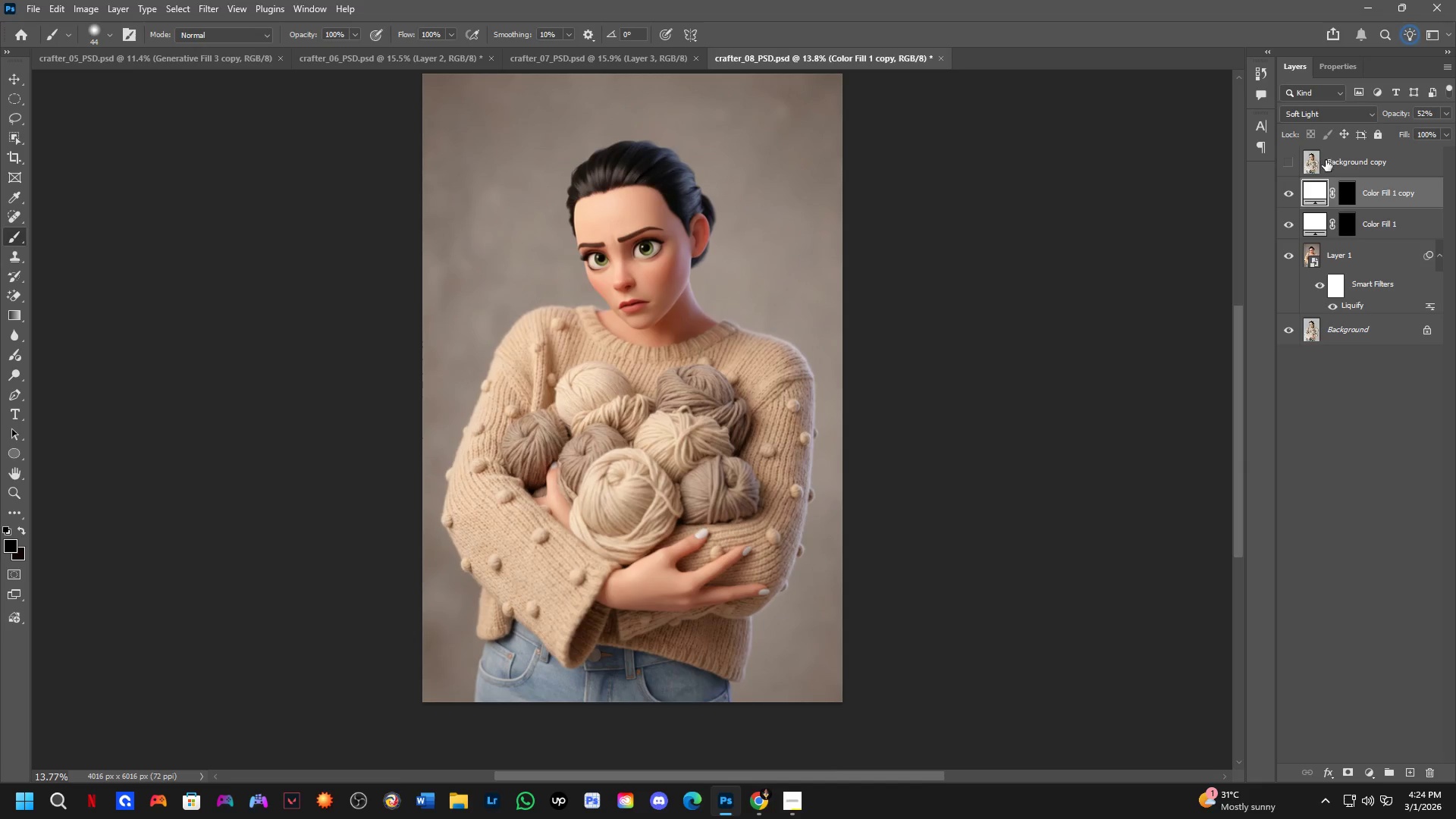 
left_click_drag(start_coordinate=[658, 419], to_coordinate=[667, 414])
 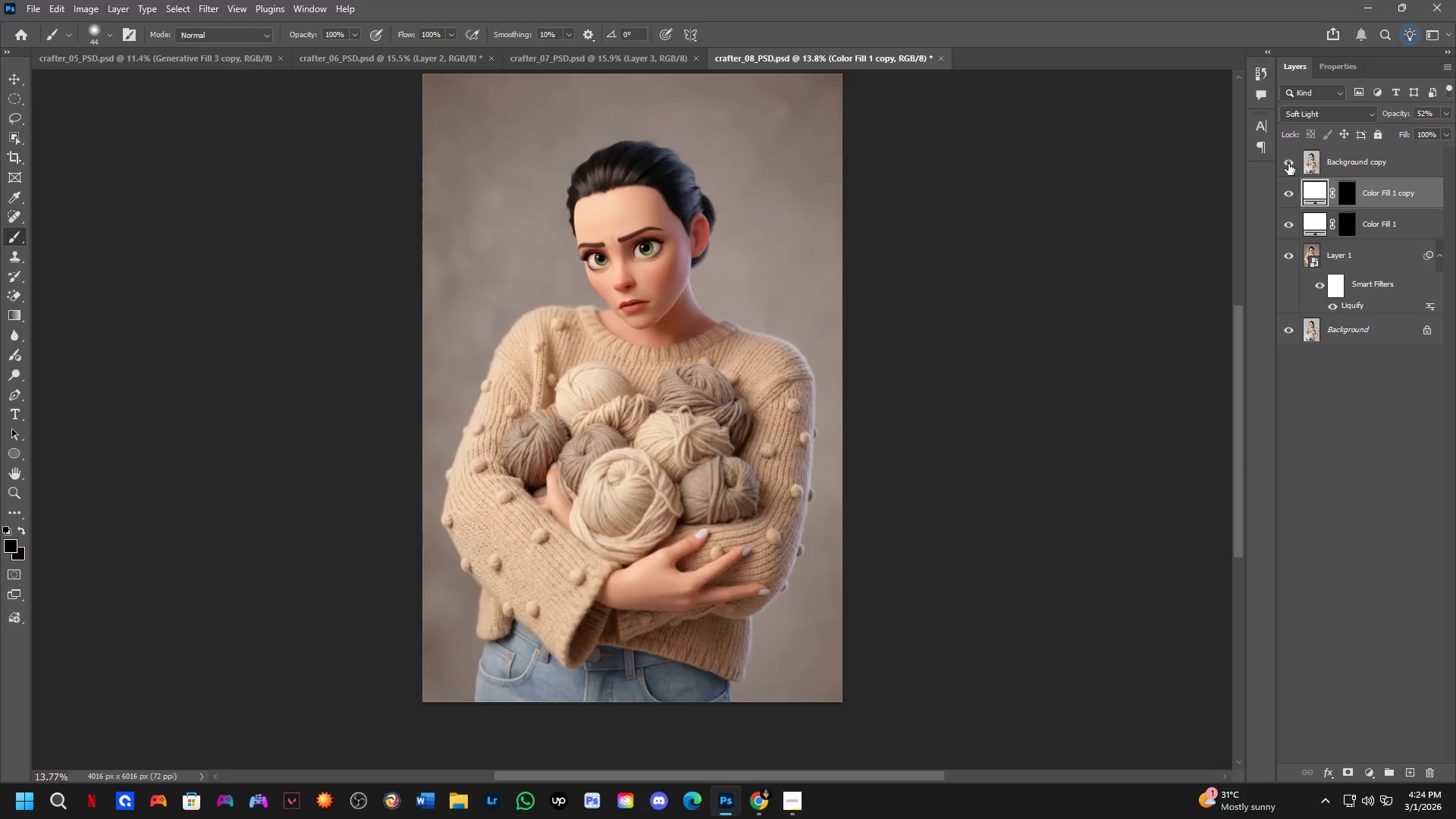 
scroll: coordinate [682, 405], scroll_direction: down, amount: 1.0
 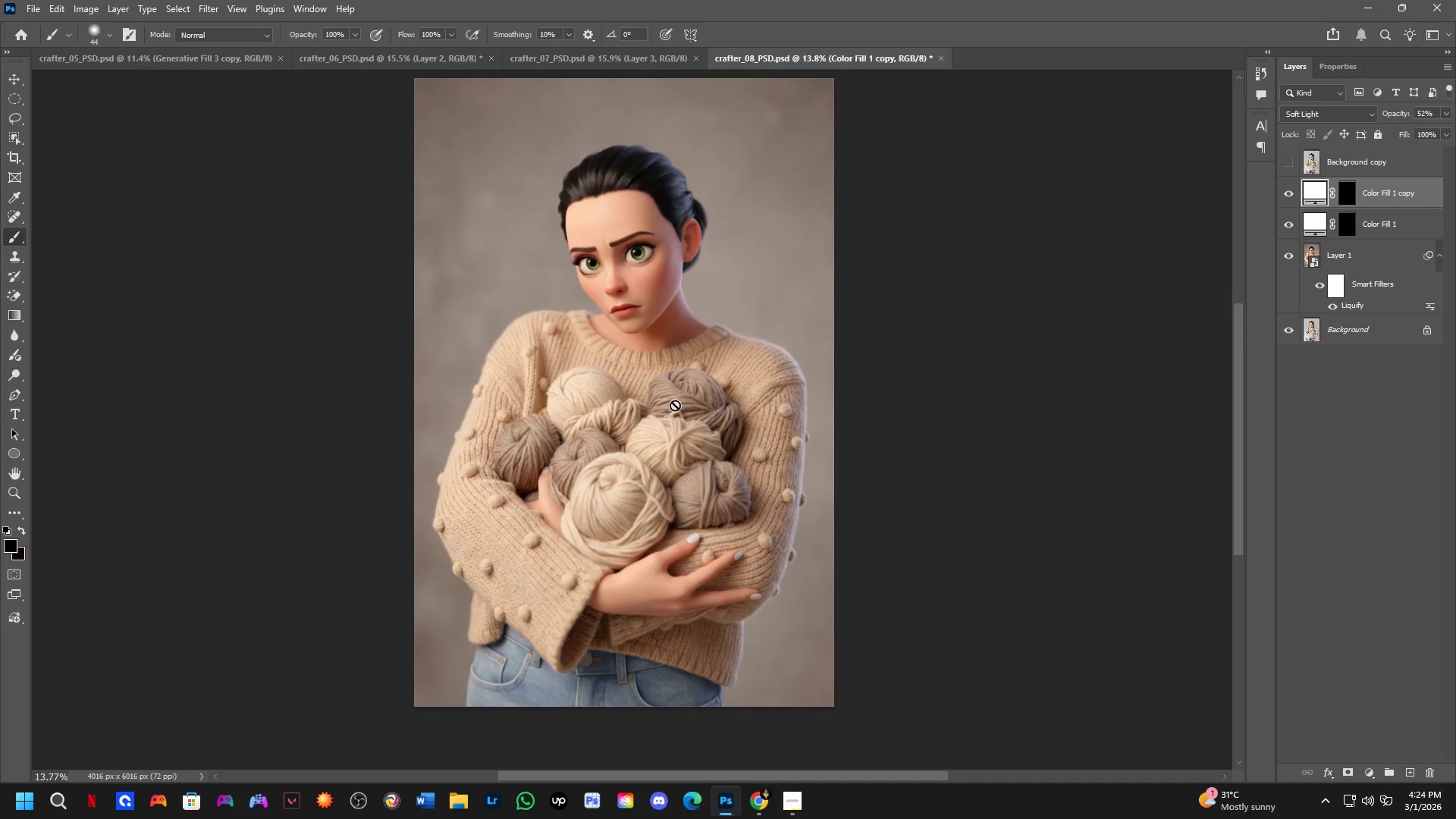 
double_click([1288, 163])
 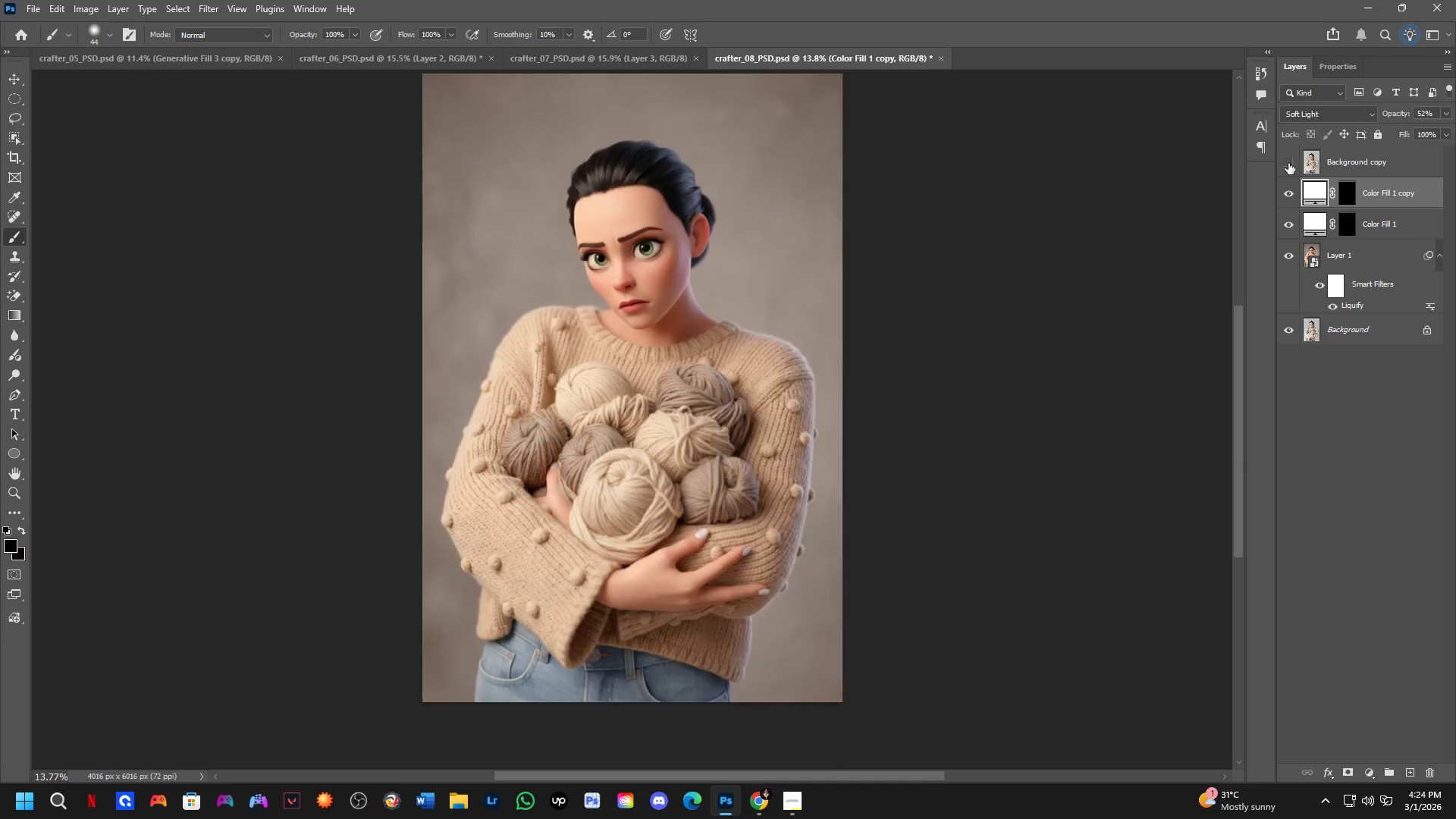 
triple_click([1288, 163])
 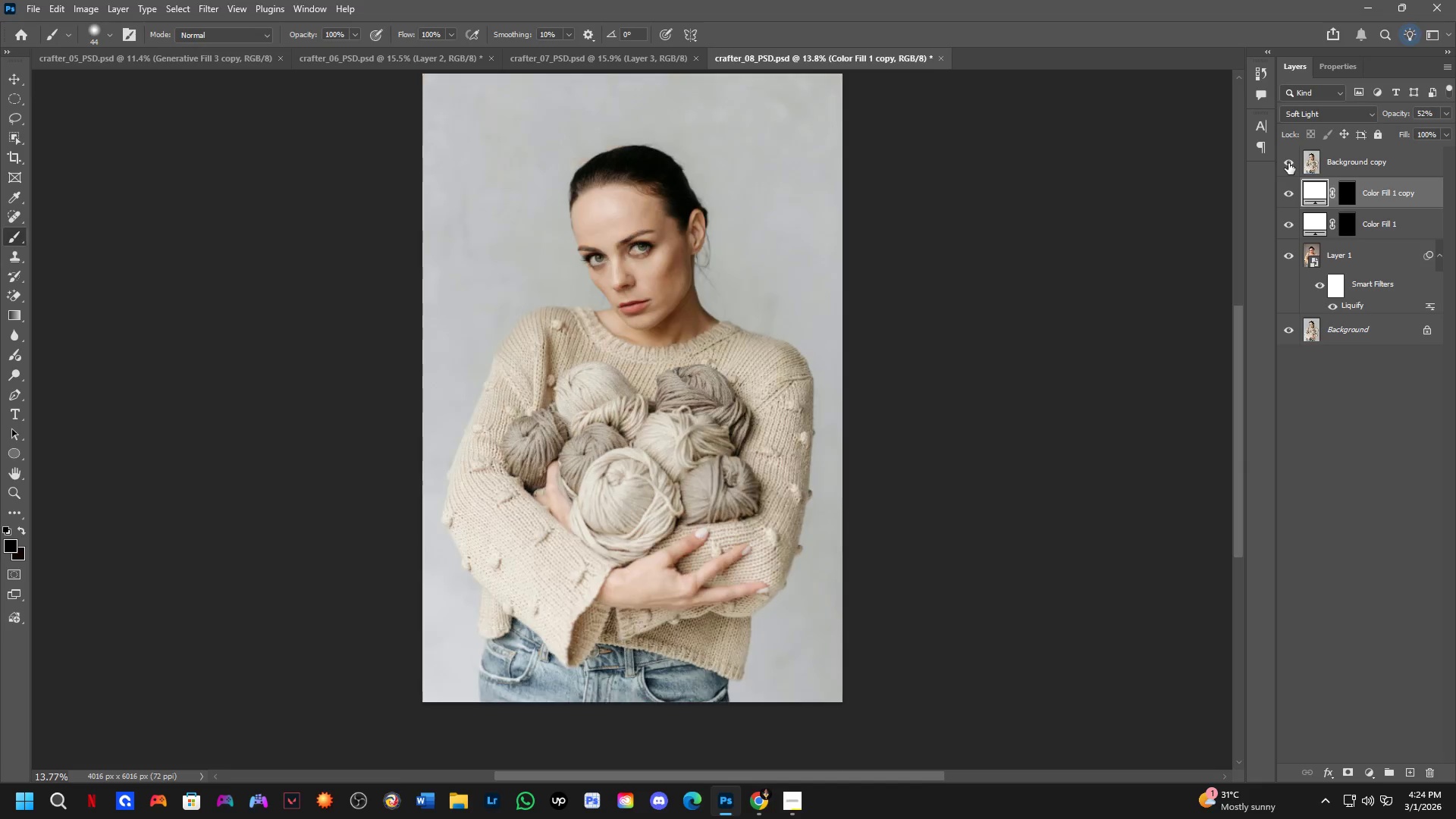 
triple_click([1288, 163])
 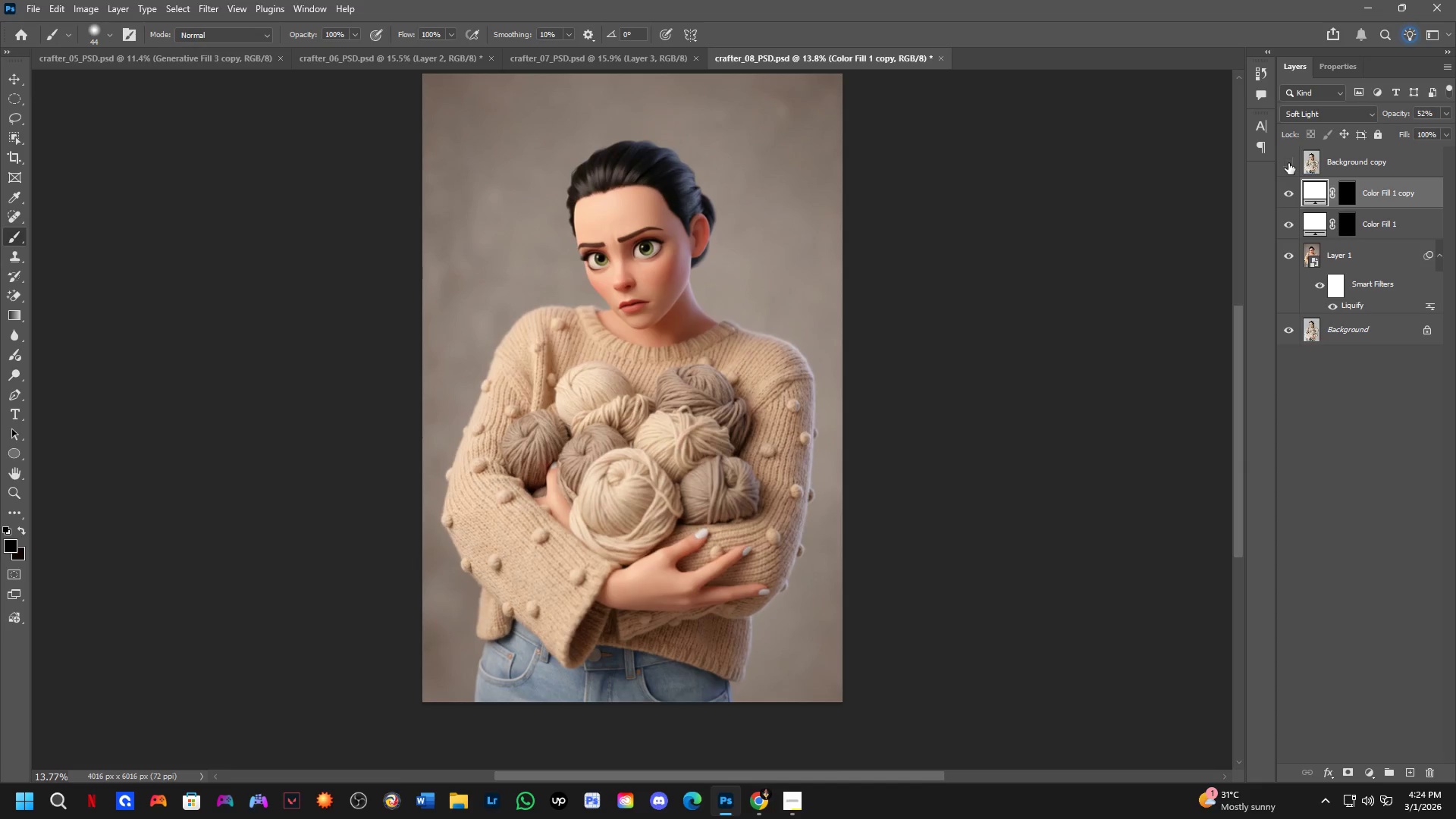 
hold_key(key=Space, duration=0.53)
 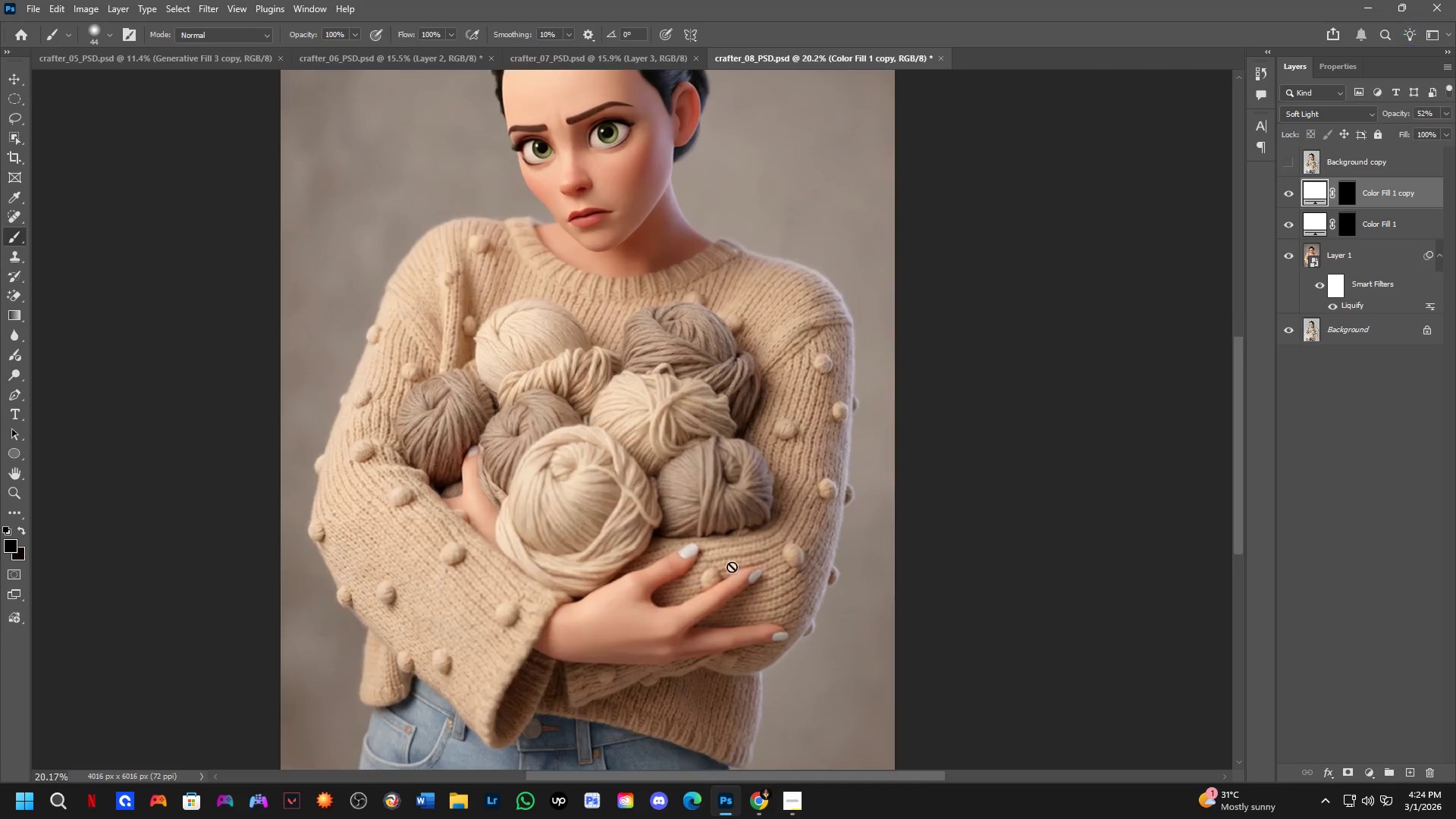 
left_click_drag(start_coordinate=[787, 224], to_coordinate=[785, 234])
 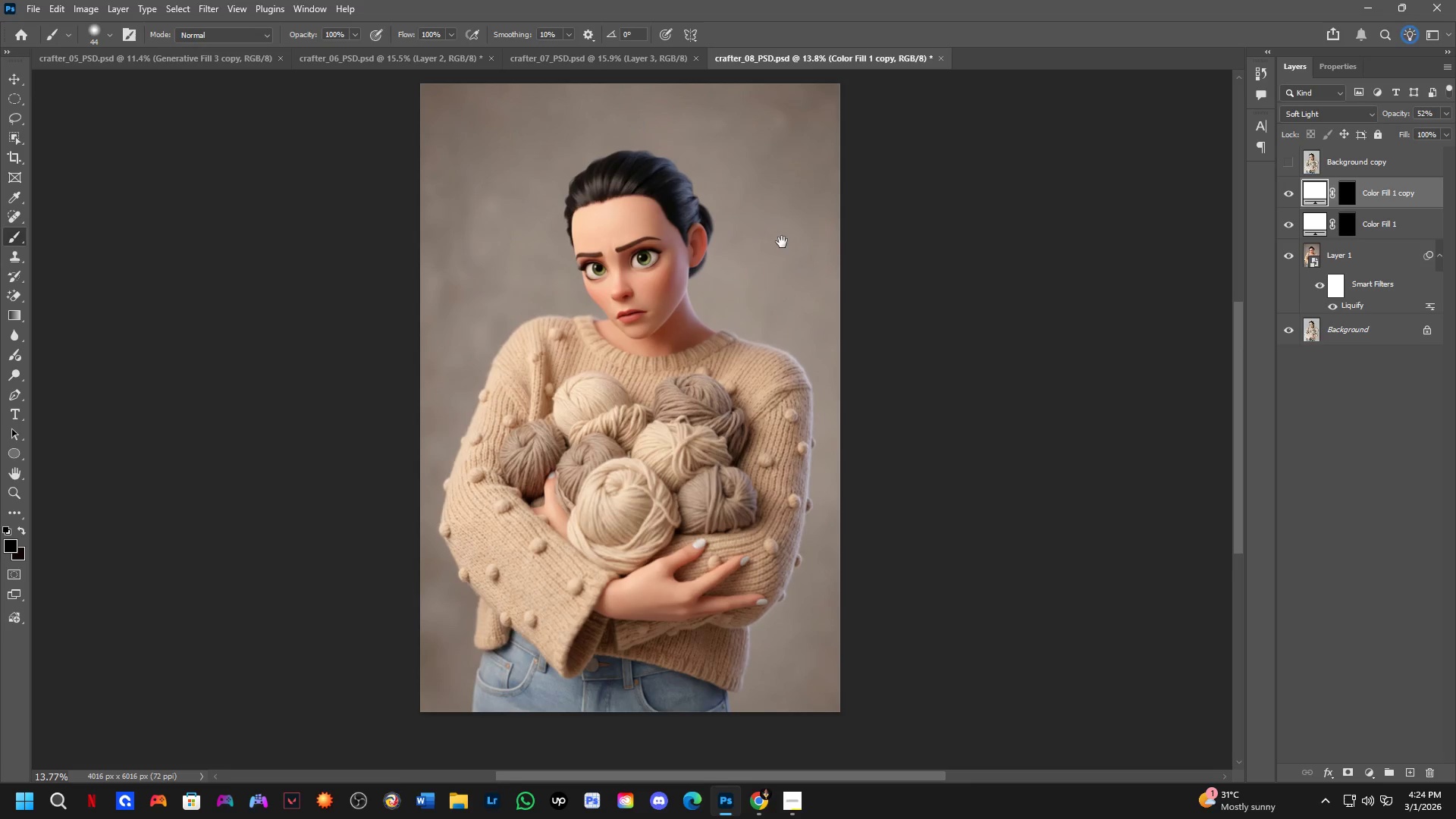 
hold_key(key=Space, duration=1.58)
 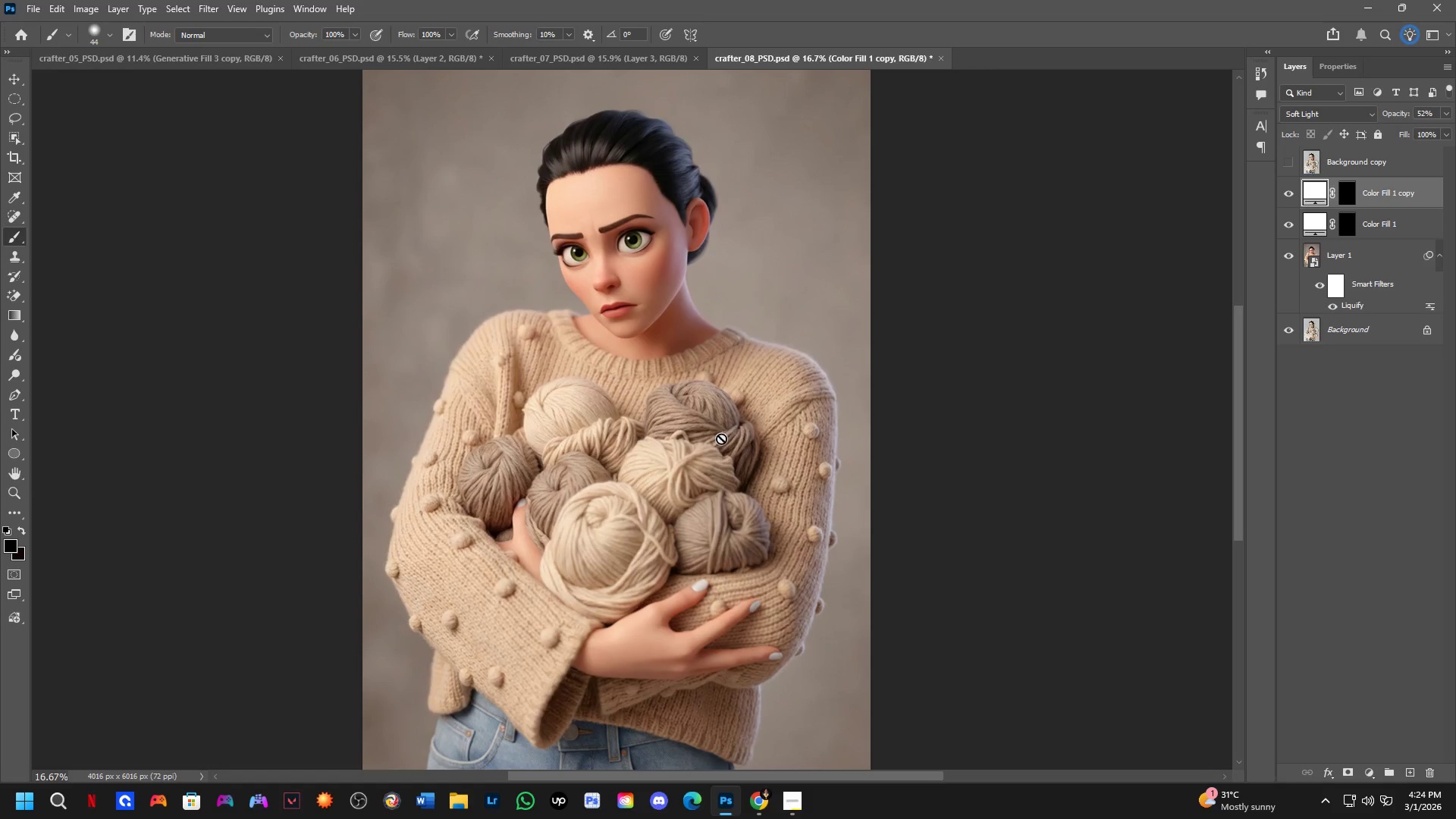 
key(Shift+ShiftLeft)
 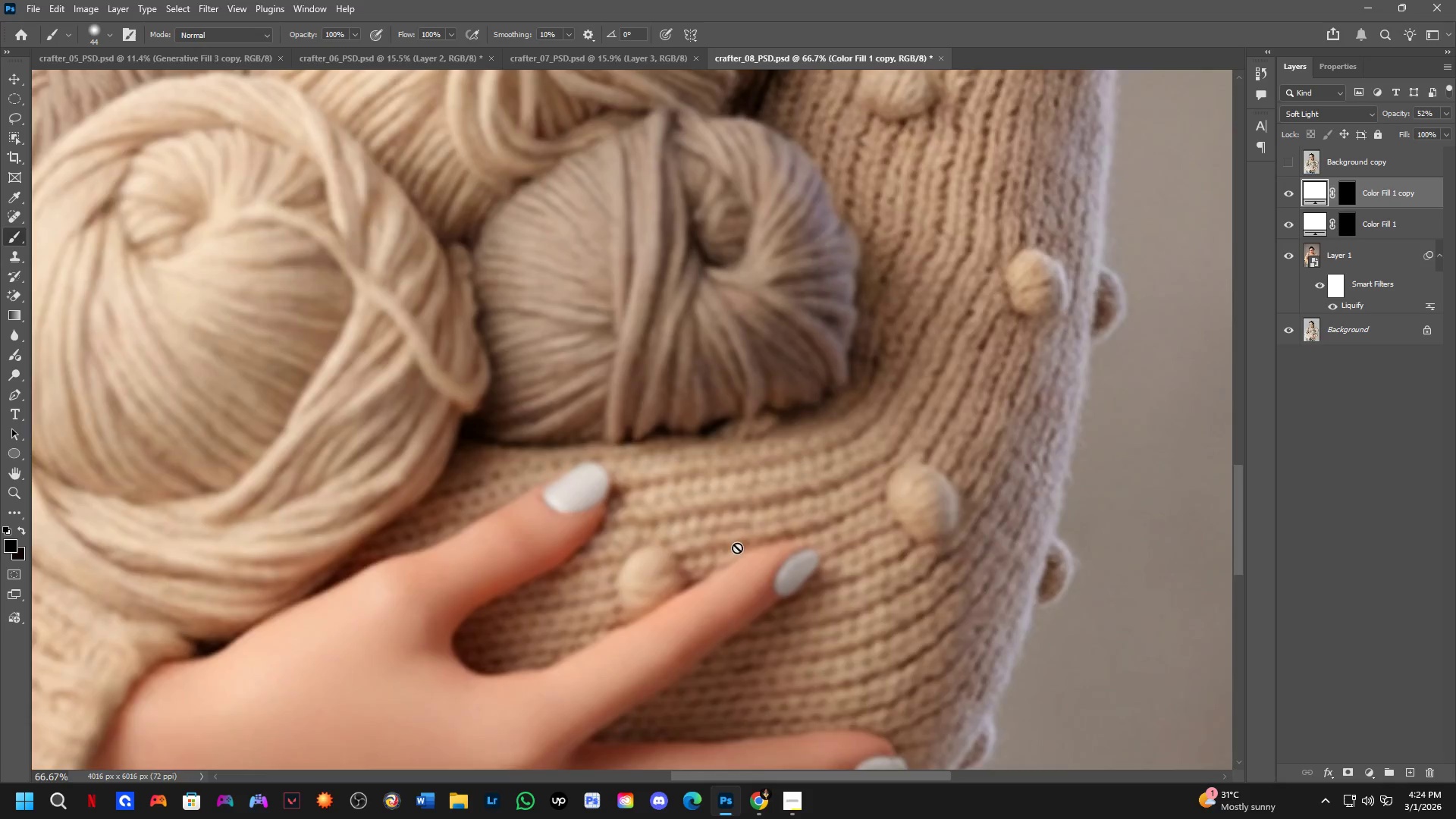 
key(Shift+ShiftLeft)
 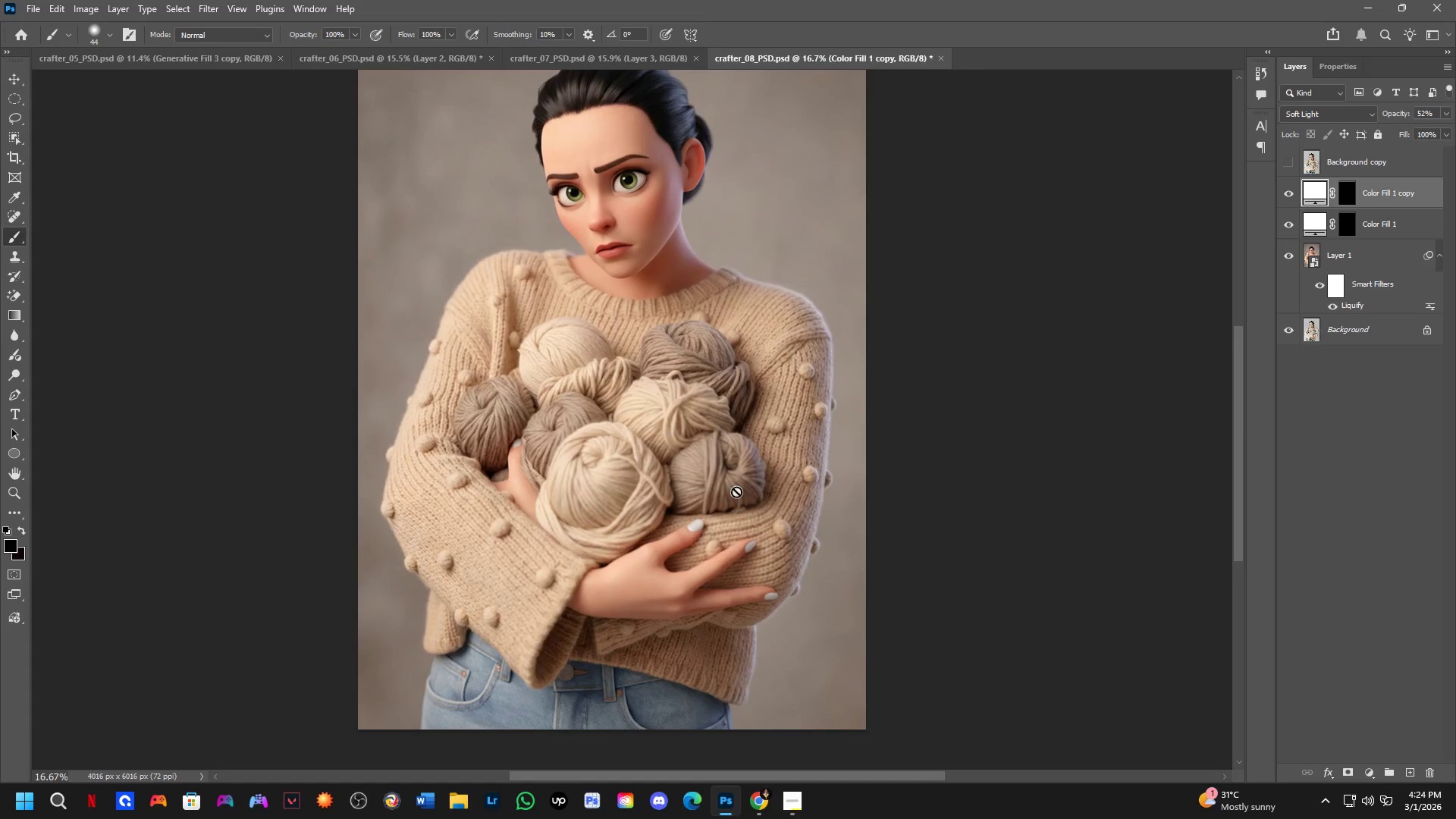 
hold_key(key=Space, duration=0.53)
 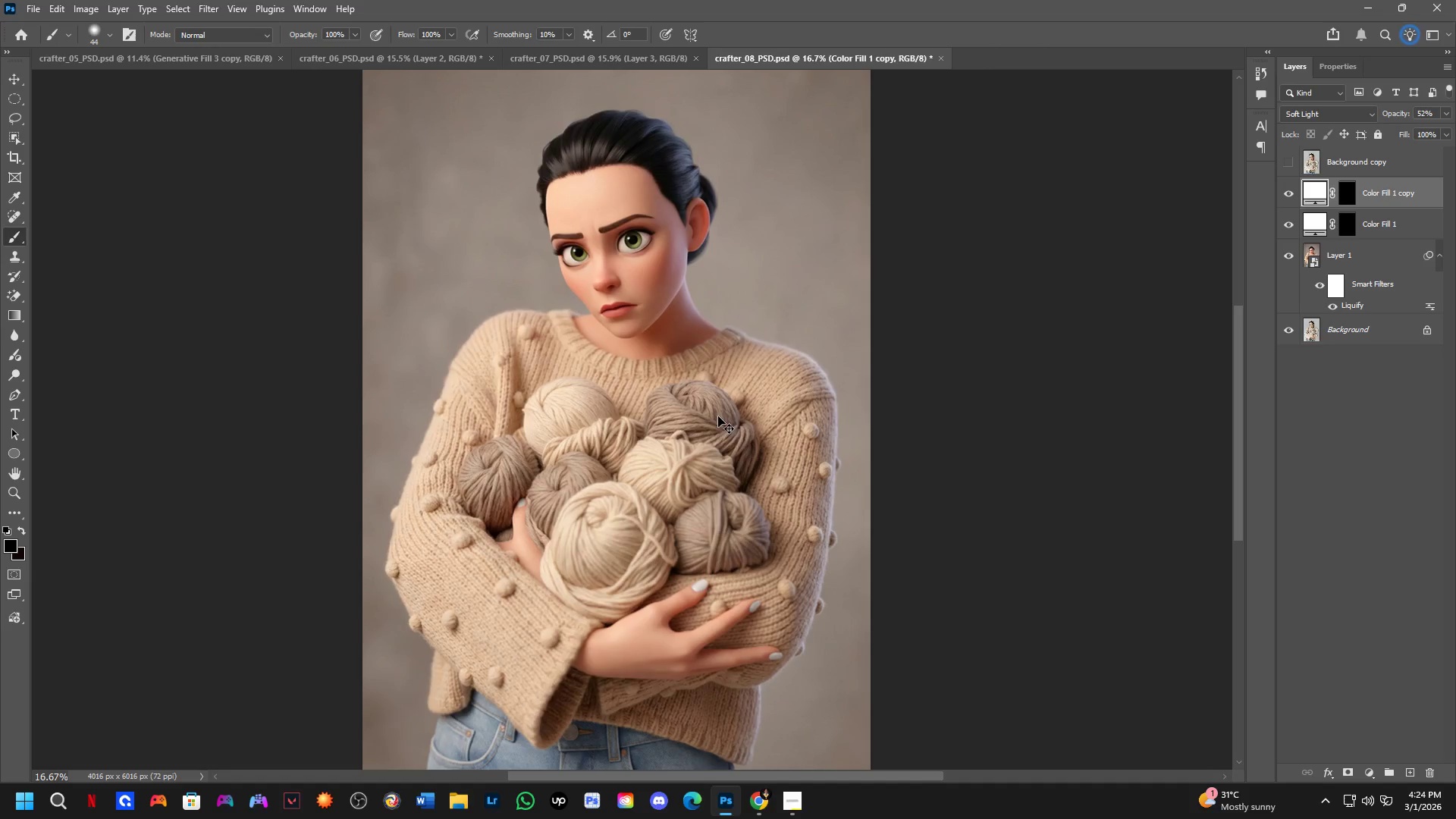 
left_click_drag(start_coordinate=[717, 378], to_coordinate=[721, 438])
 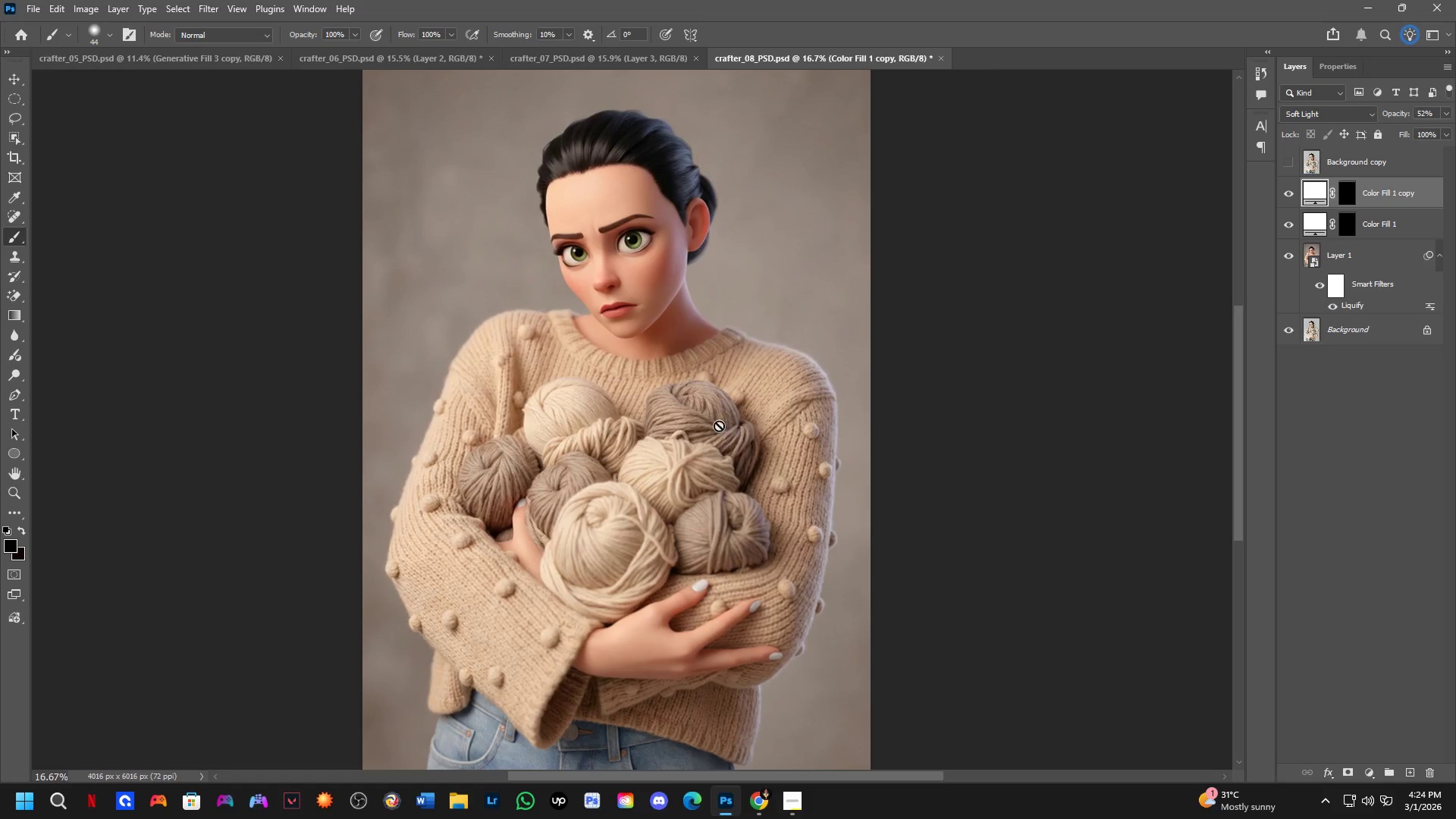 
scroll: coordinate [735, 537], scroll_direction: up, amount: 4.0
 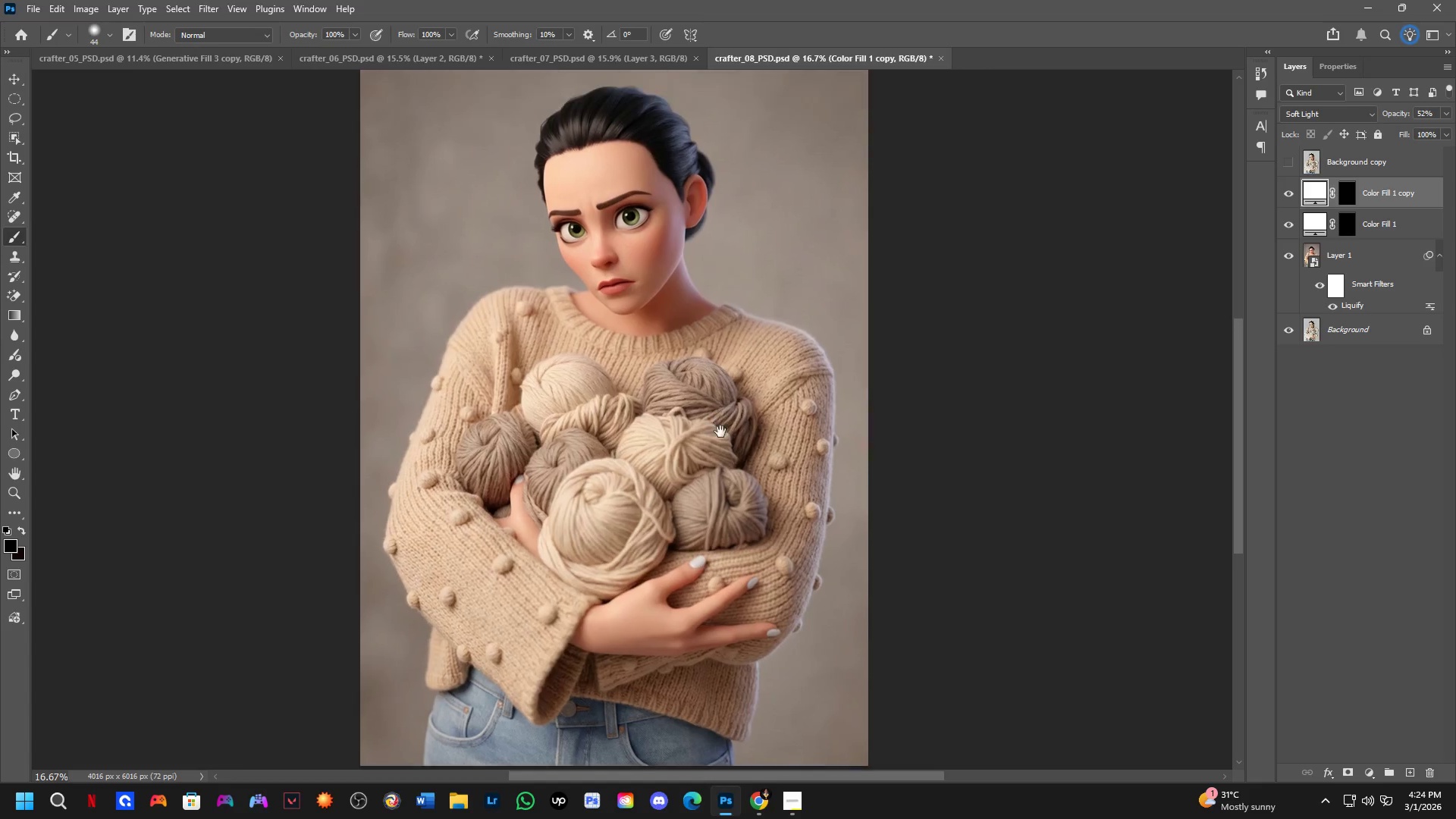 
hold_key(key=ControlLeft, duration=0.31)
 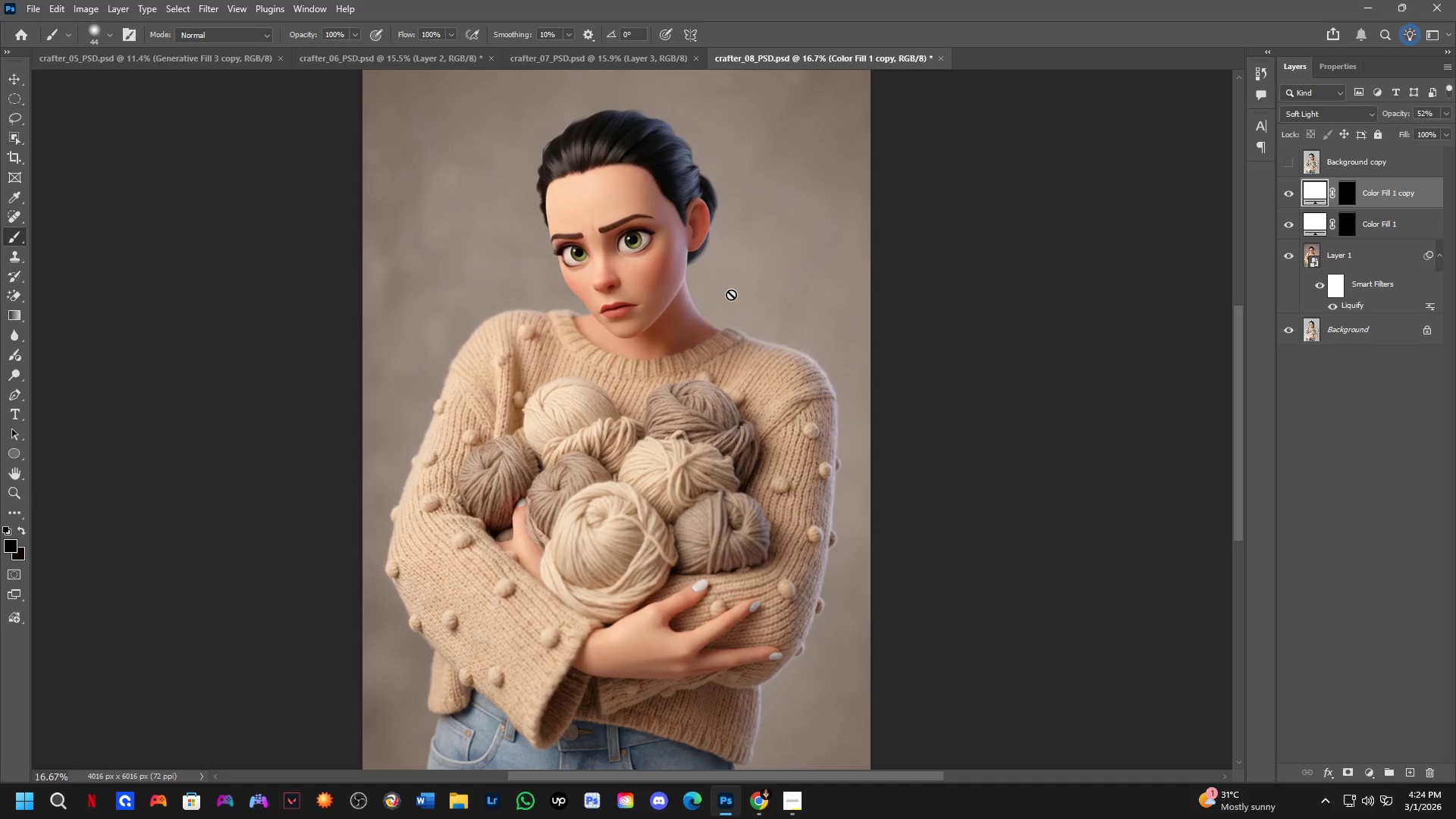 
key(Control+Shift+ShiftLeft)
 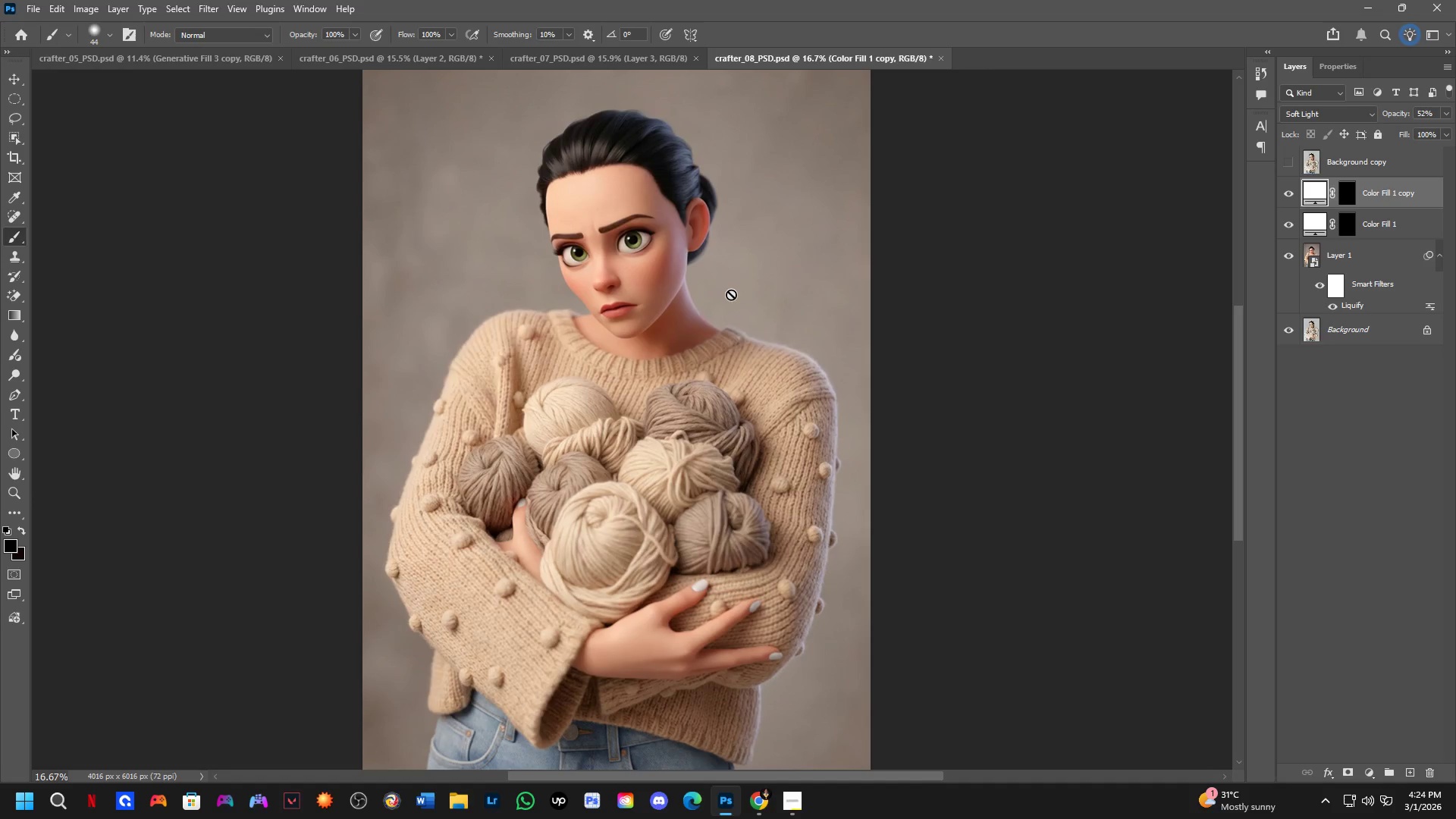 
key(Control+S)
 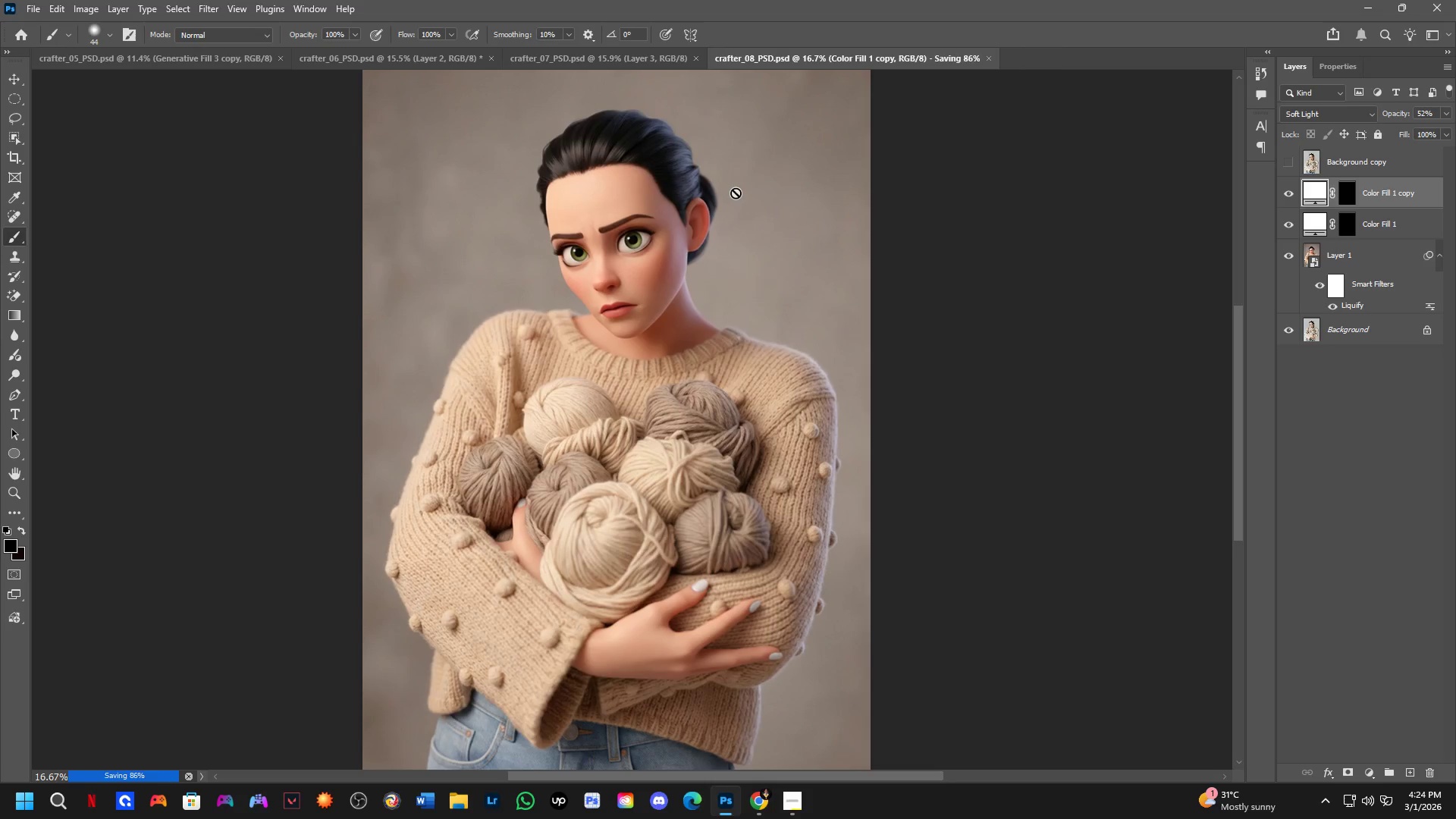 
key(Control+ControlLeft)
 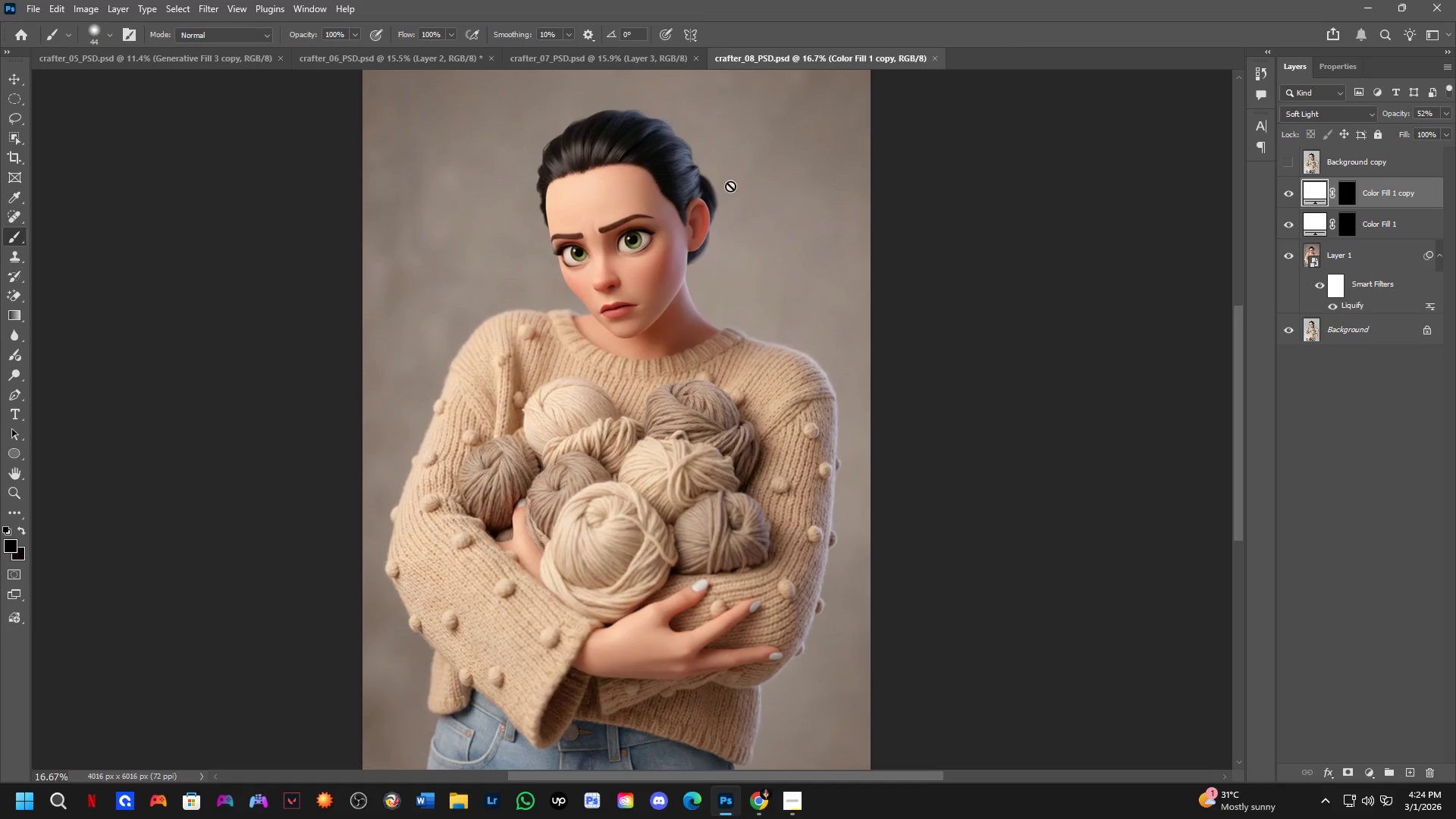 
key(Control+Tab)
 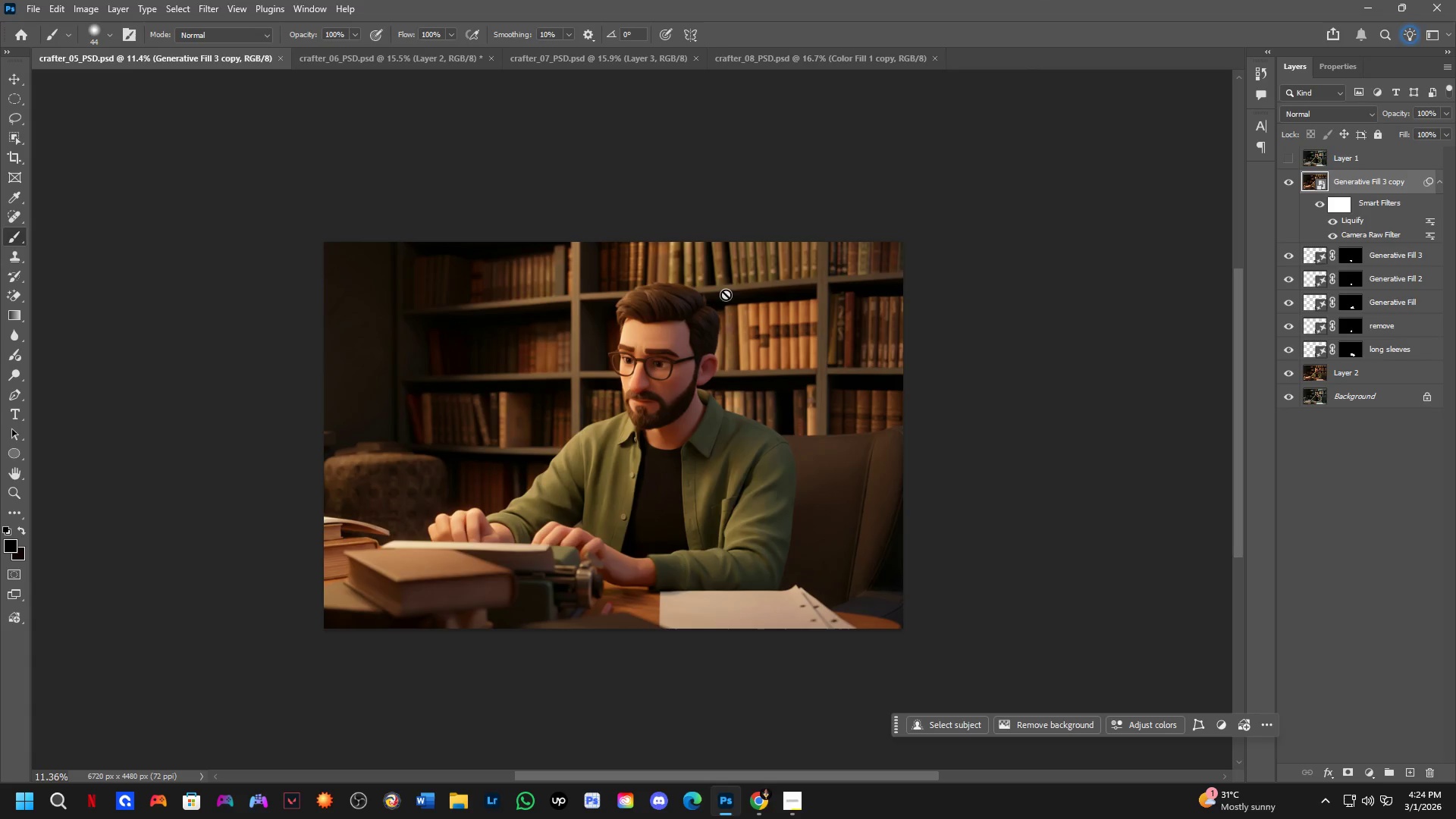 
key(Shift+ShiftLeft)
 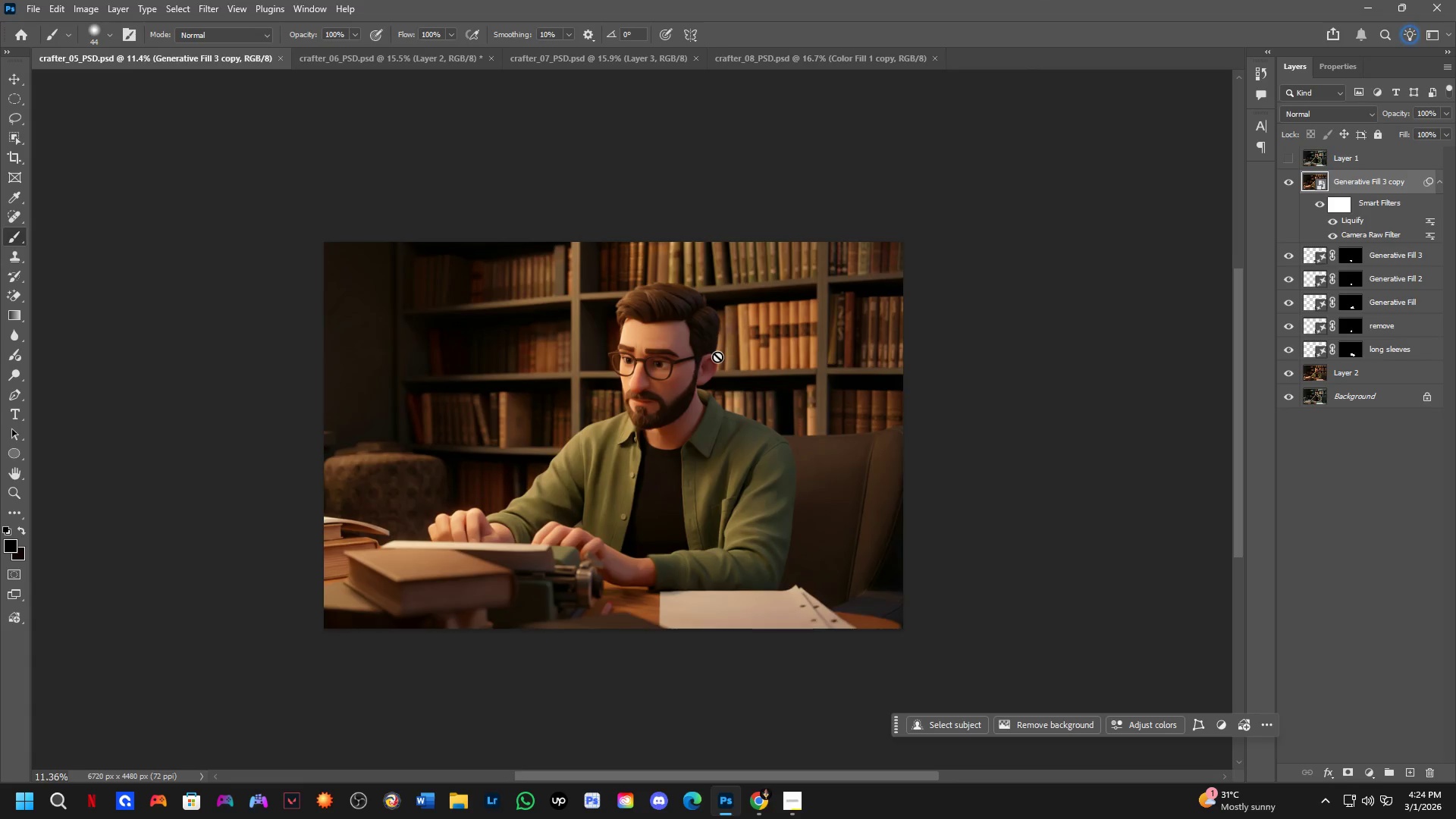 
hold_key(key=Space, duration=0.91)
 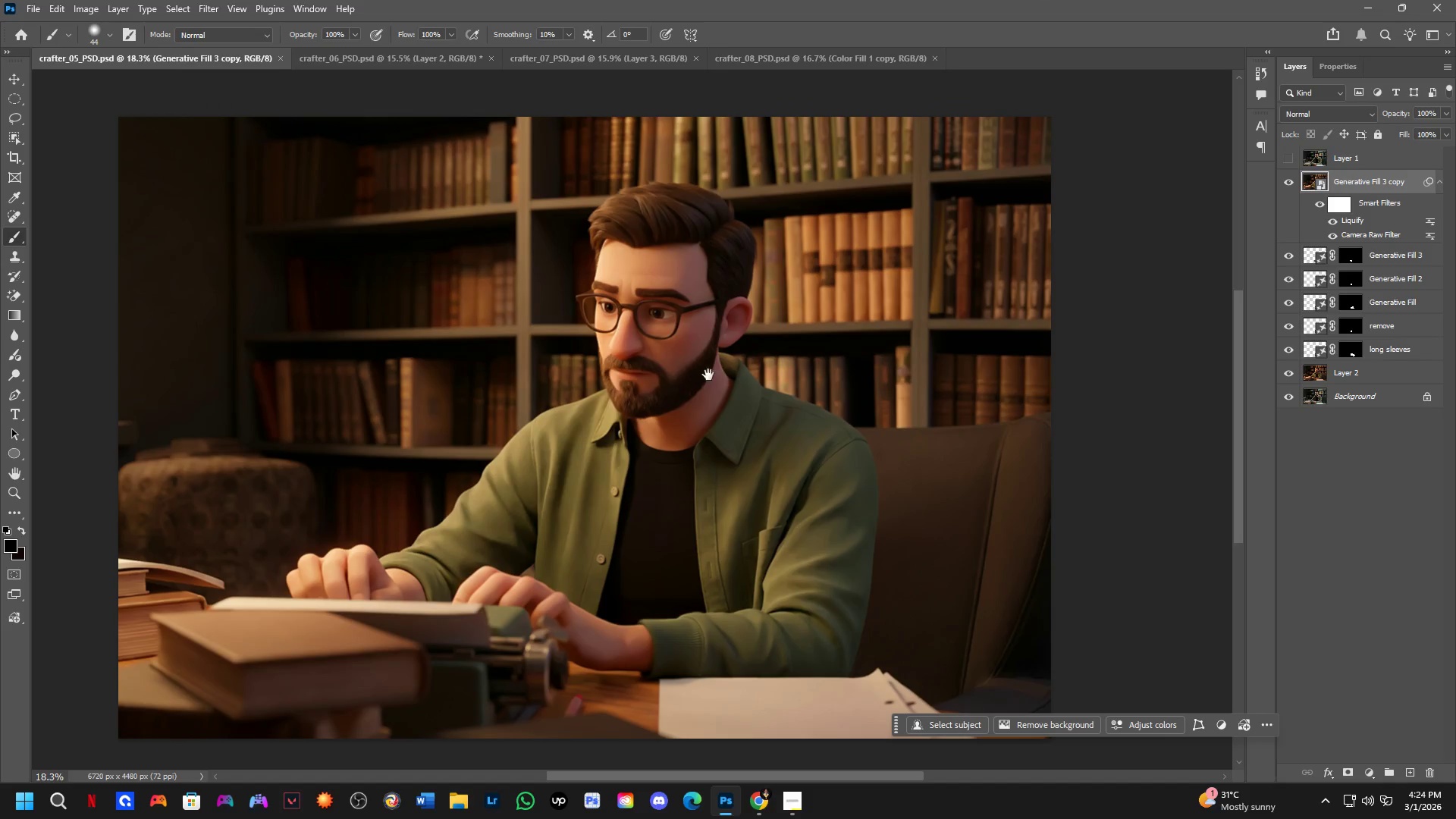 
left_click_drag(start_coordinate=[699, 400], to_coordinate=[732, 350])
 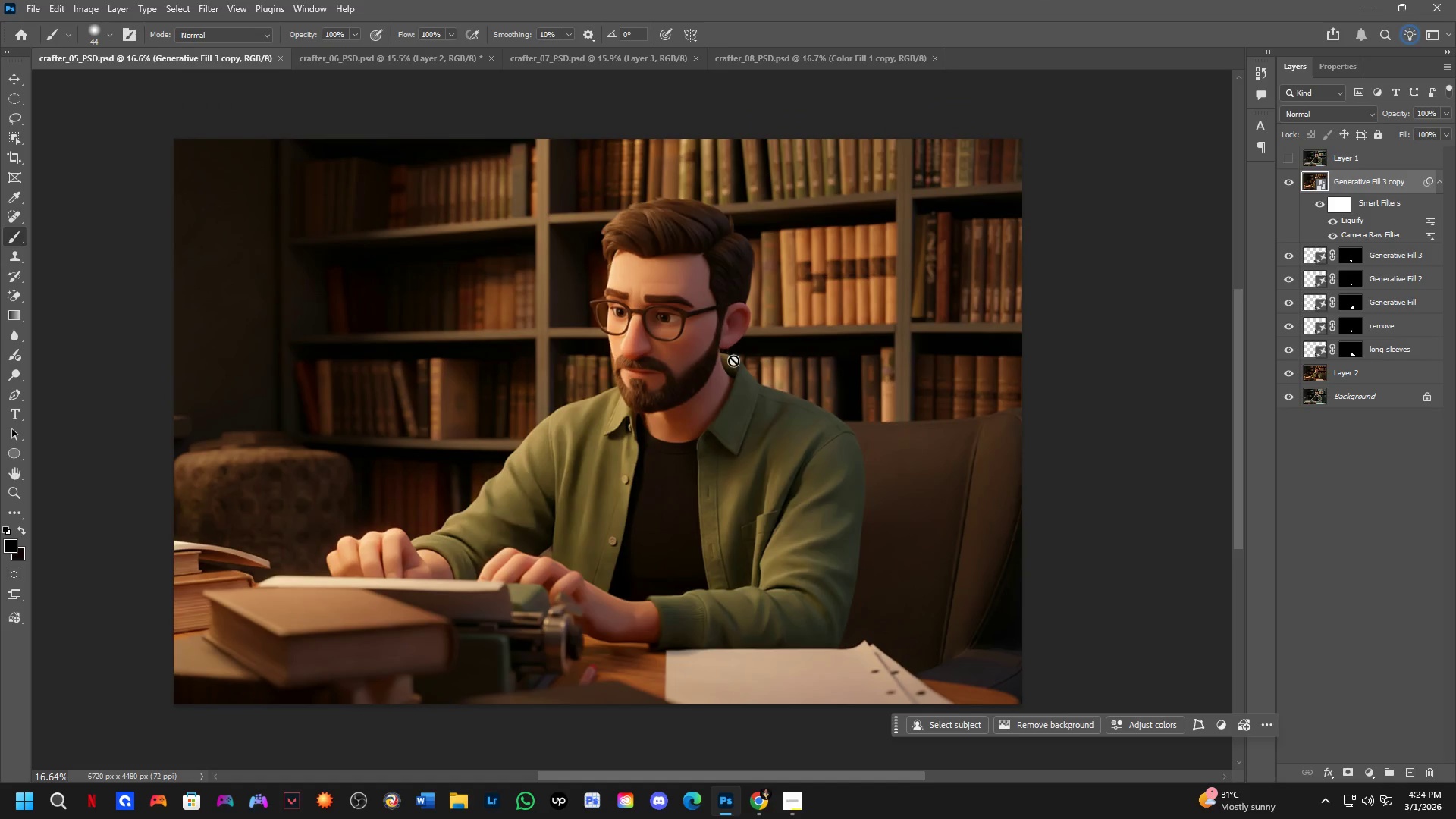 
scroll: coordinate [717, 356], scroll_direction: up, amount: 4.0
 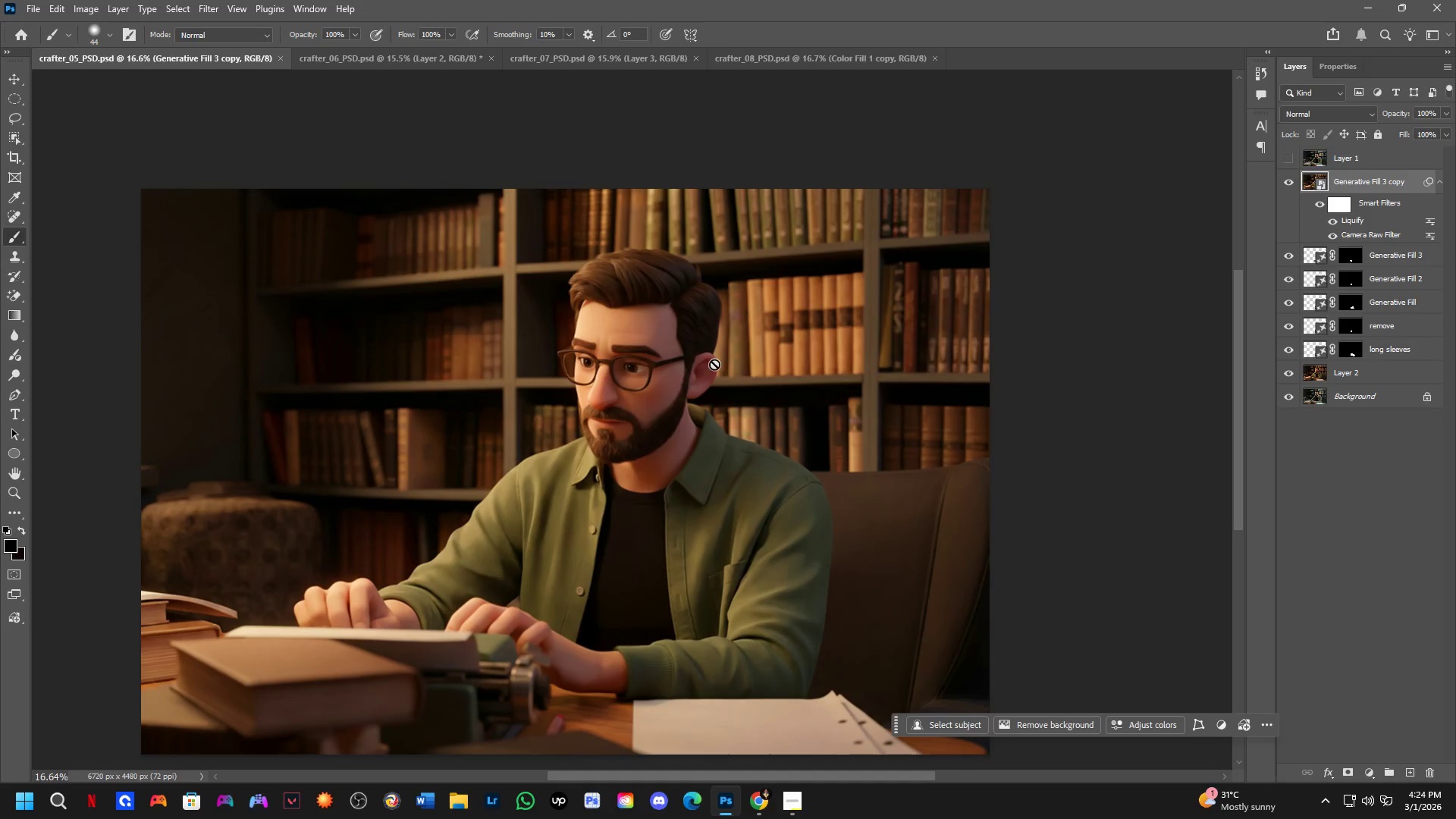 
hold_key(key=Space, duration=1.34)
 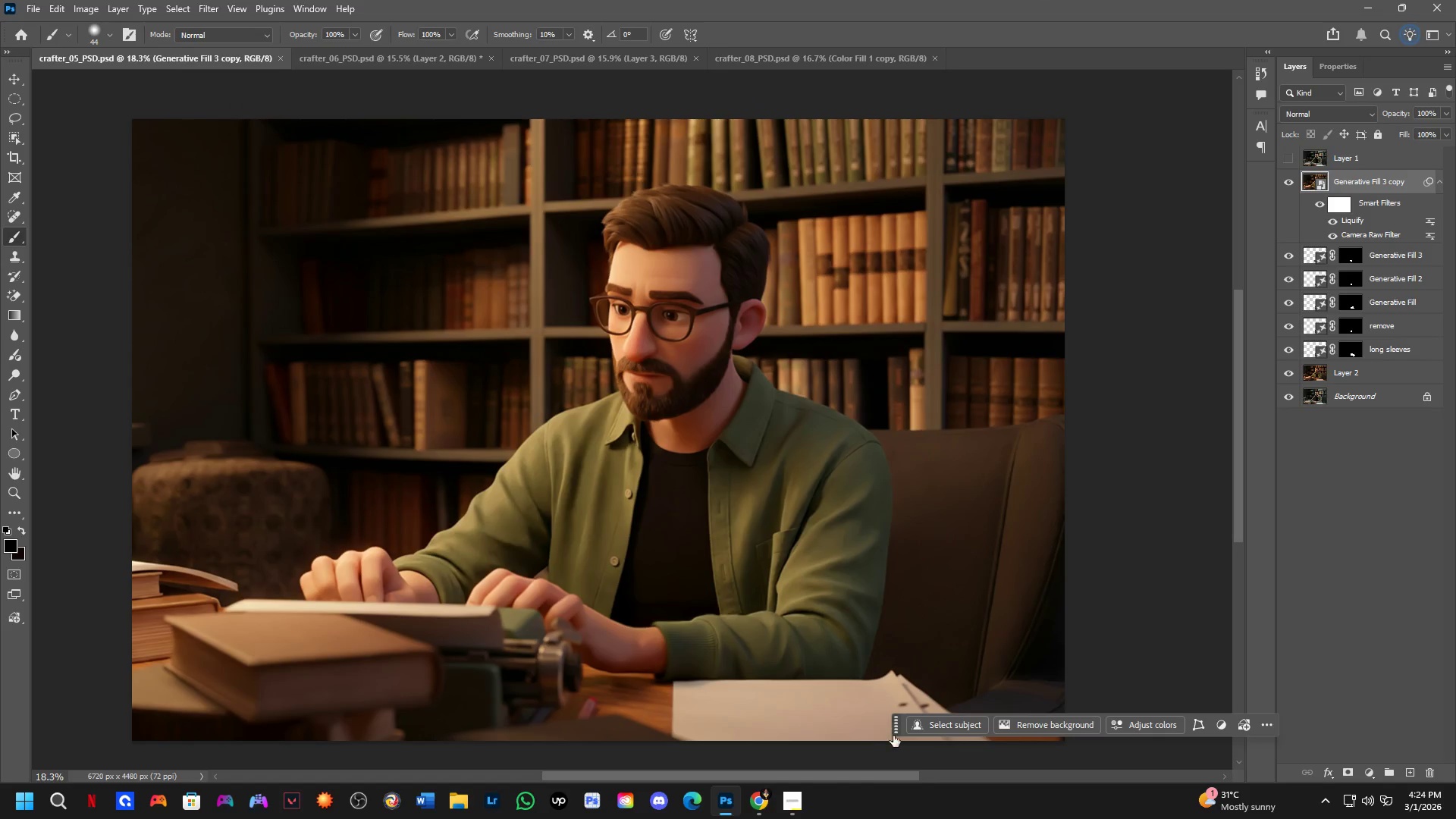 
left_click_drag(start_coordinate=[708, 375], to_coordinate=[722, 377])
 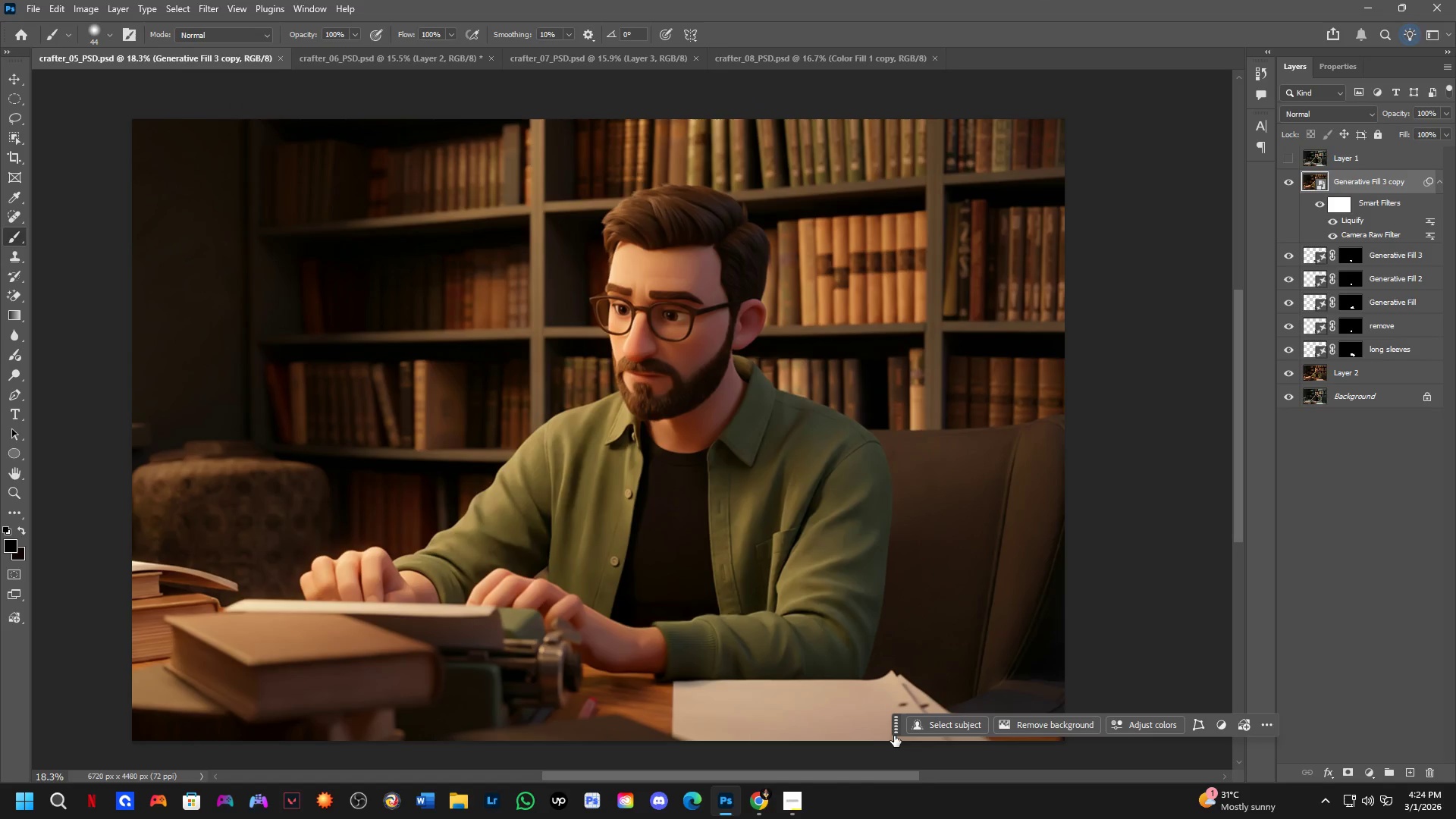 
scroll: coordinate [734, 365], scroll_direction: up, amount: 1.0
 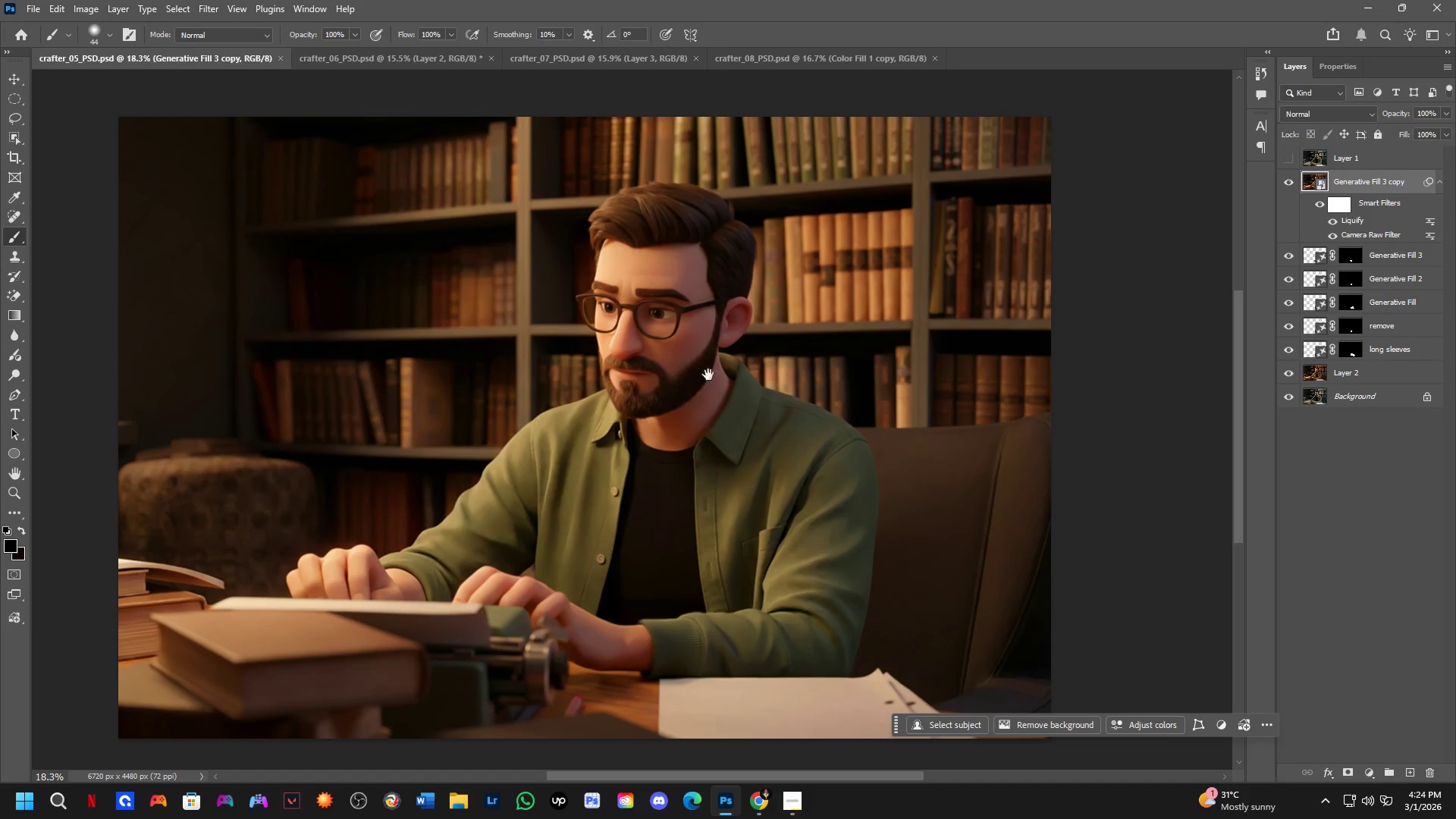 
left_click_drag(start_coordinate=[896, 733], to_coordinate=[833, 764])
 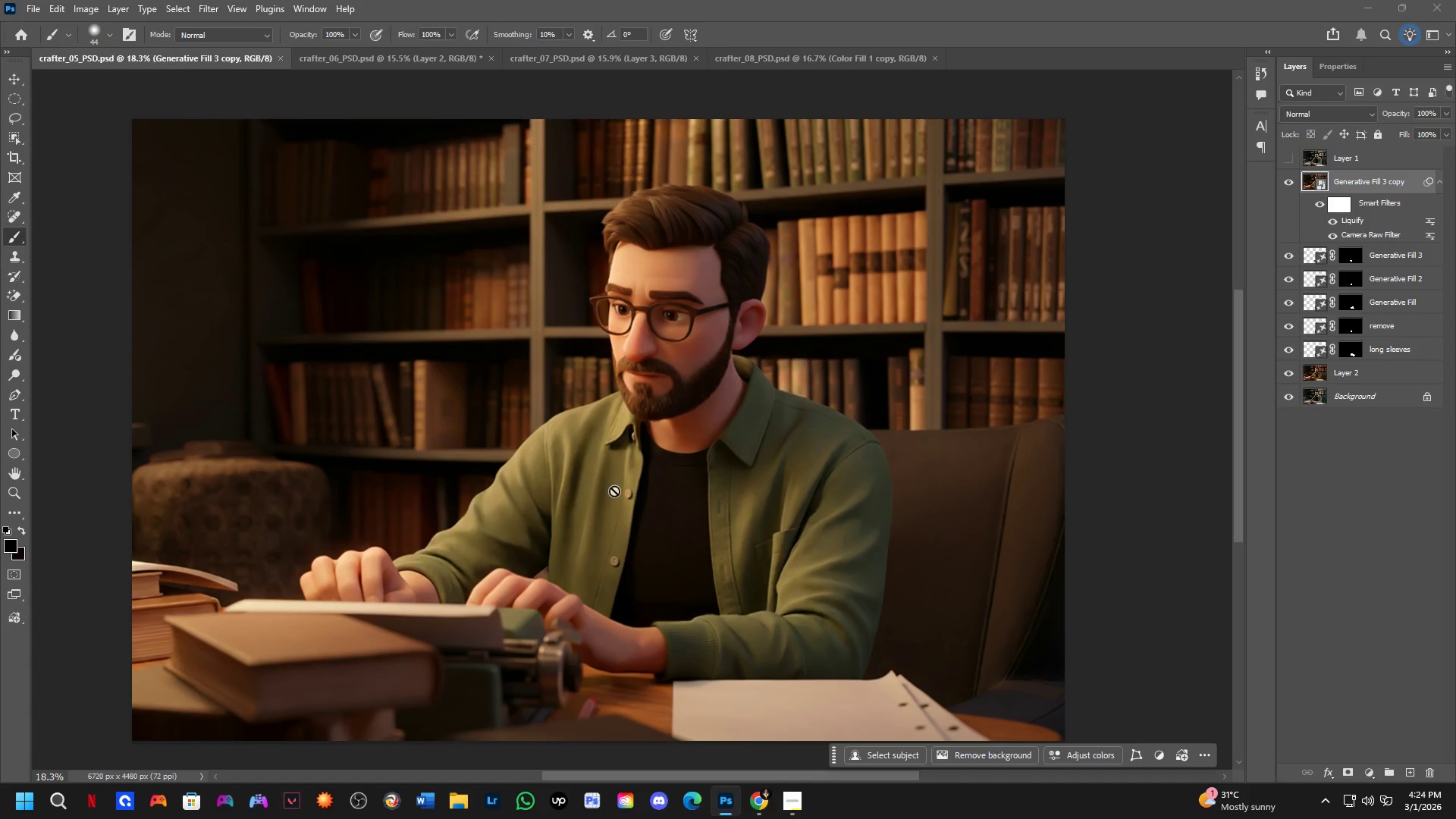 
key(Control+ControlLeft)
 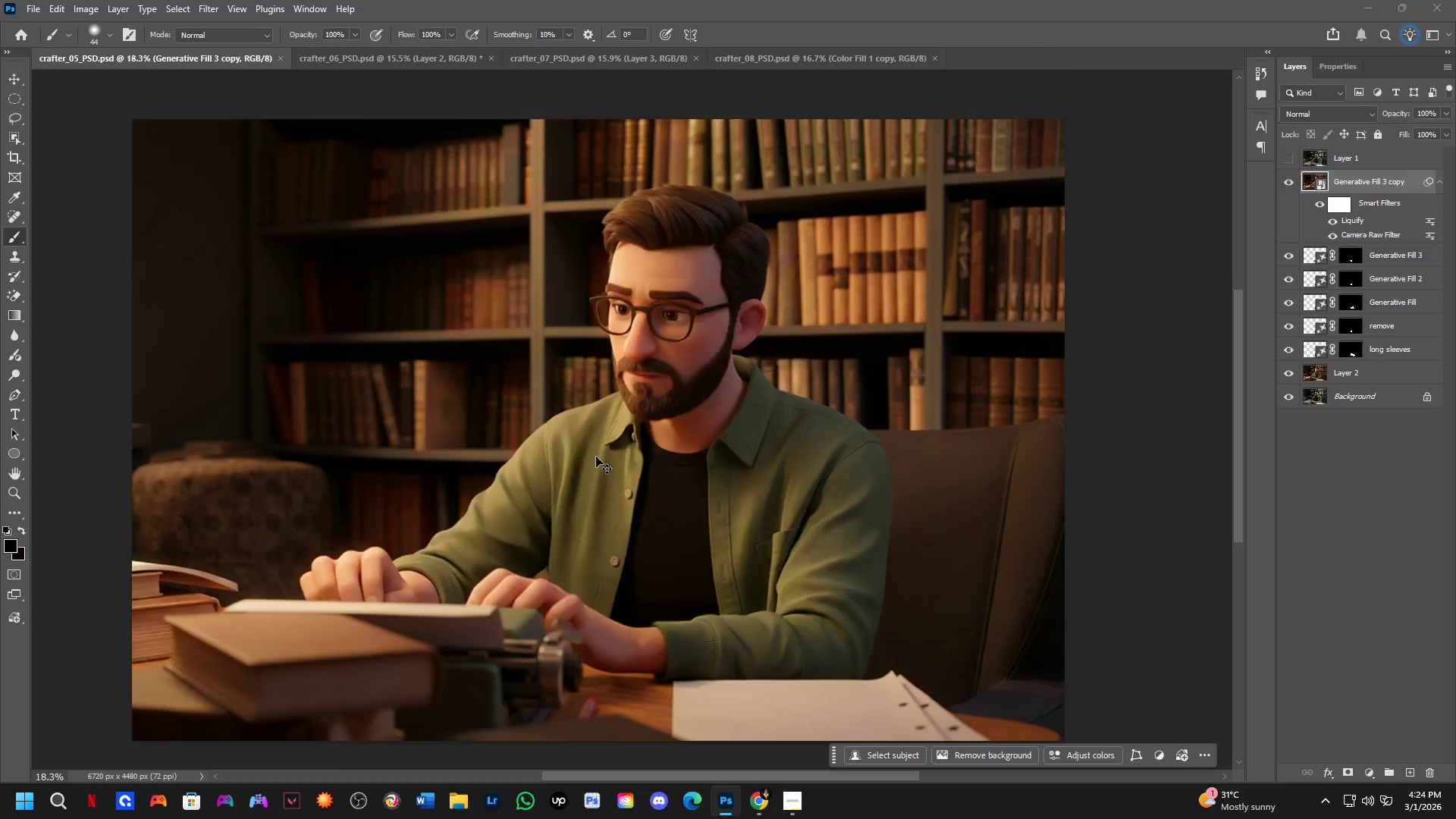 
key(Control+Tab)
 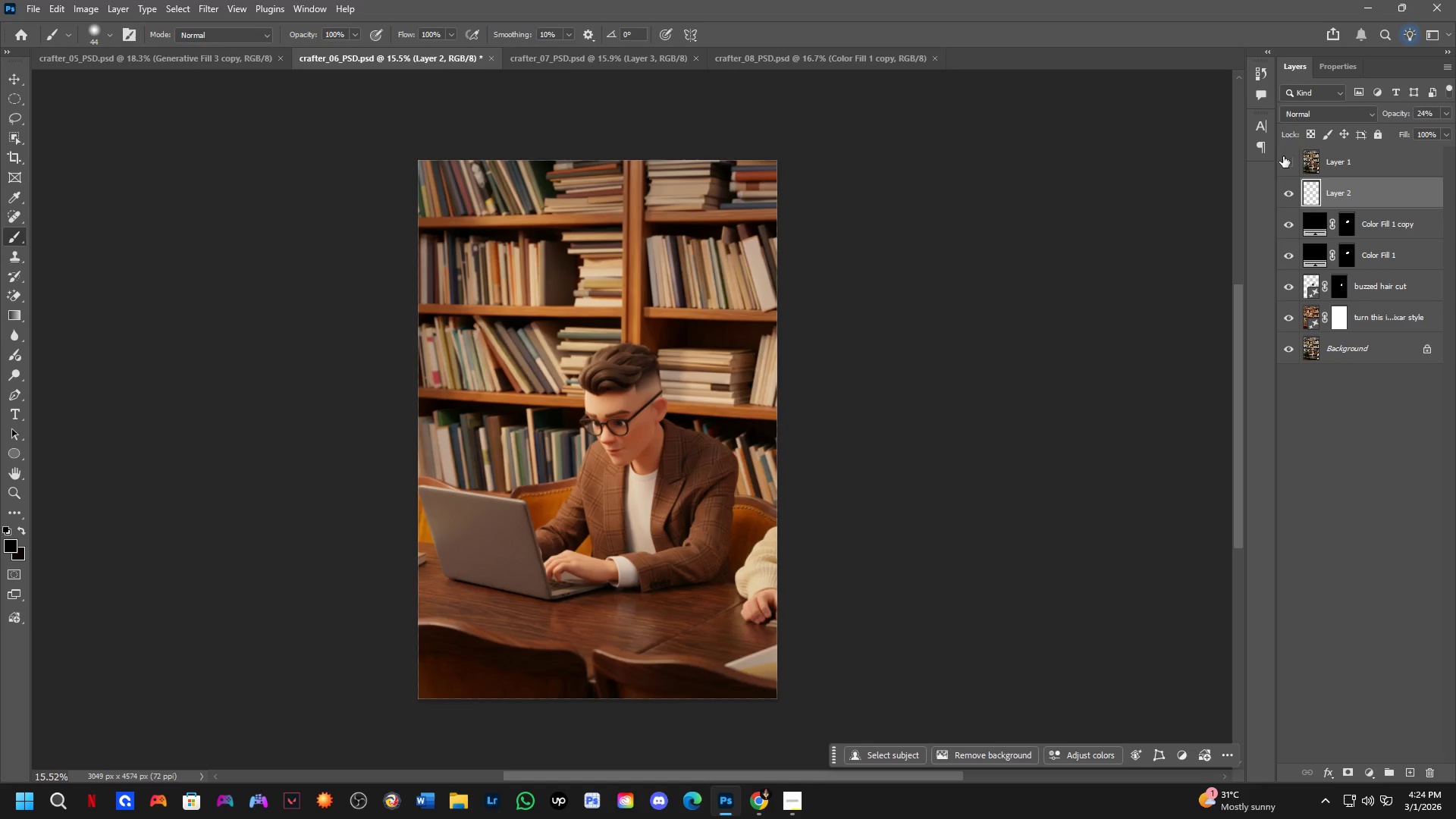 
key(Control+ControlLeft)
 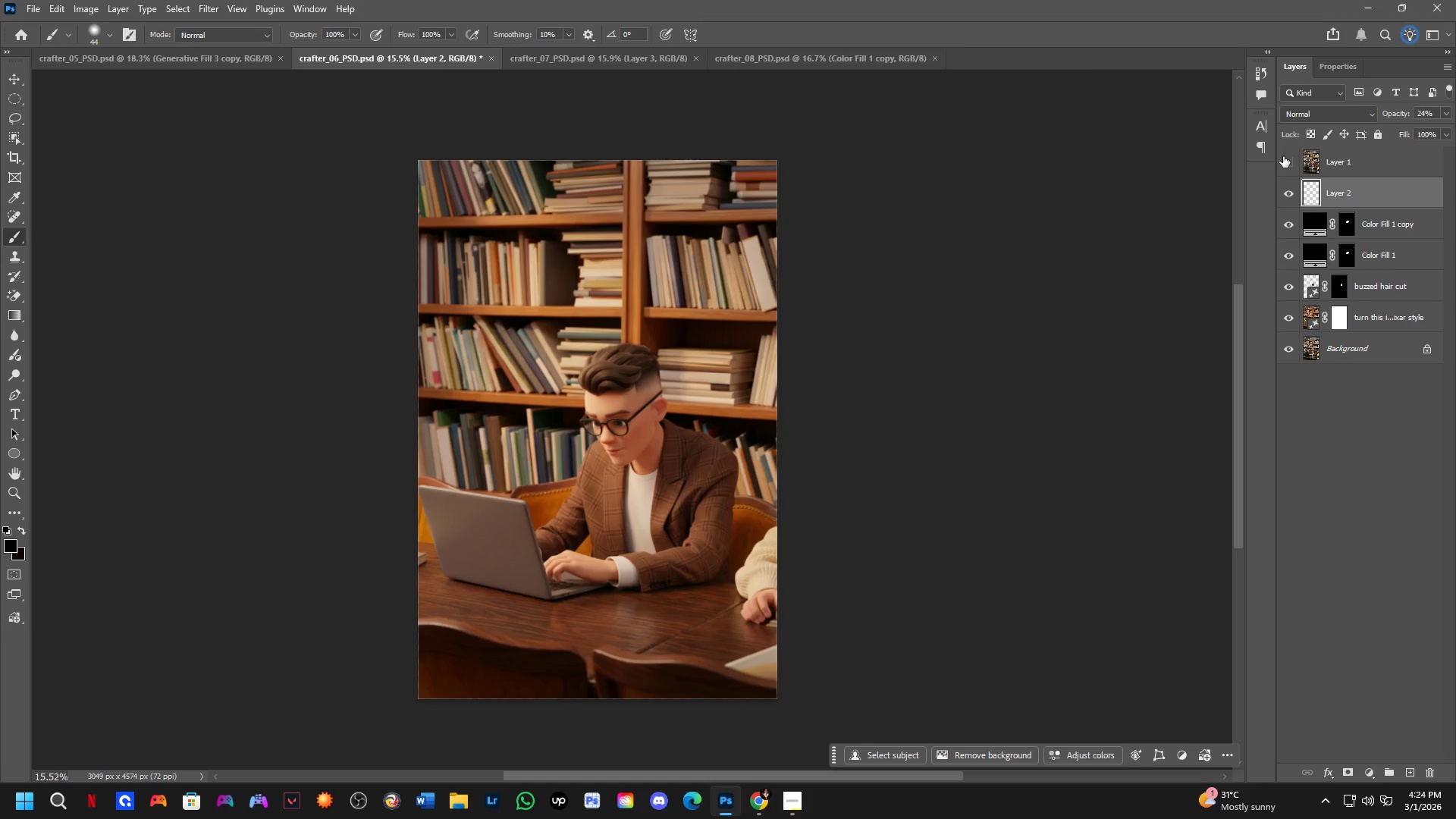 
key(Control+ControlLeft)
 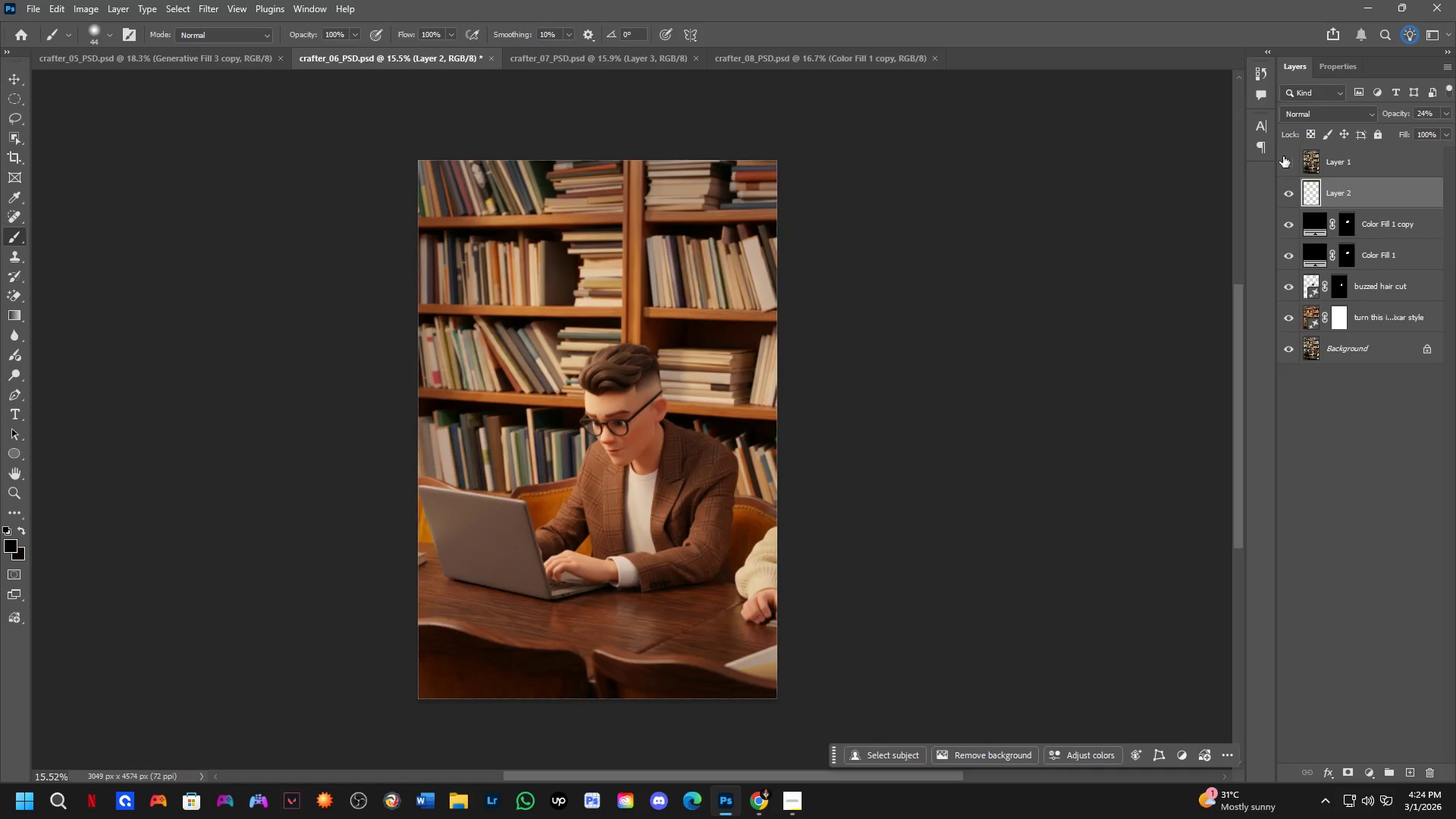 
key(Control+S)
 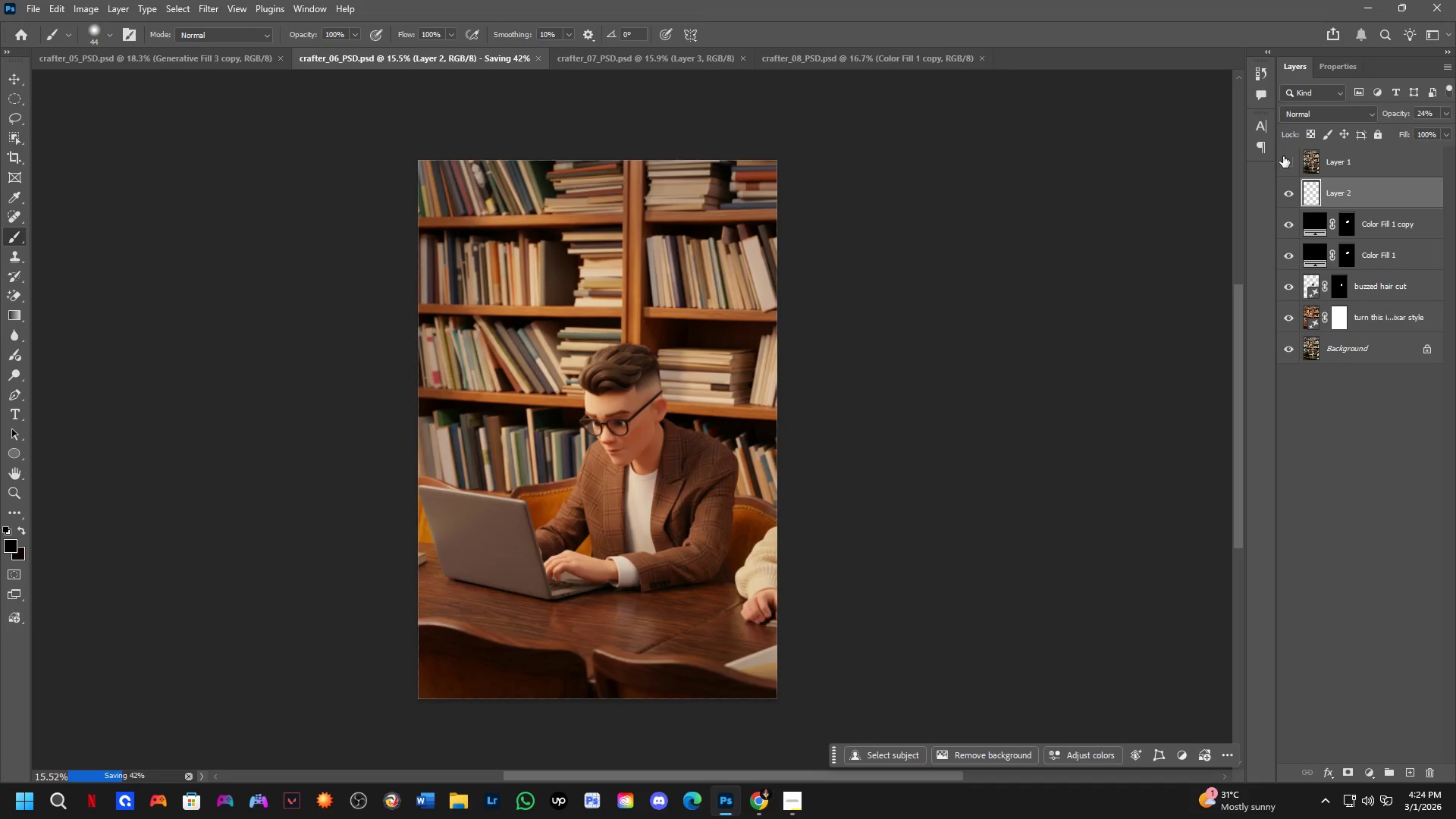 
key(Control+ControlLeft)
 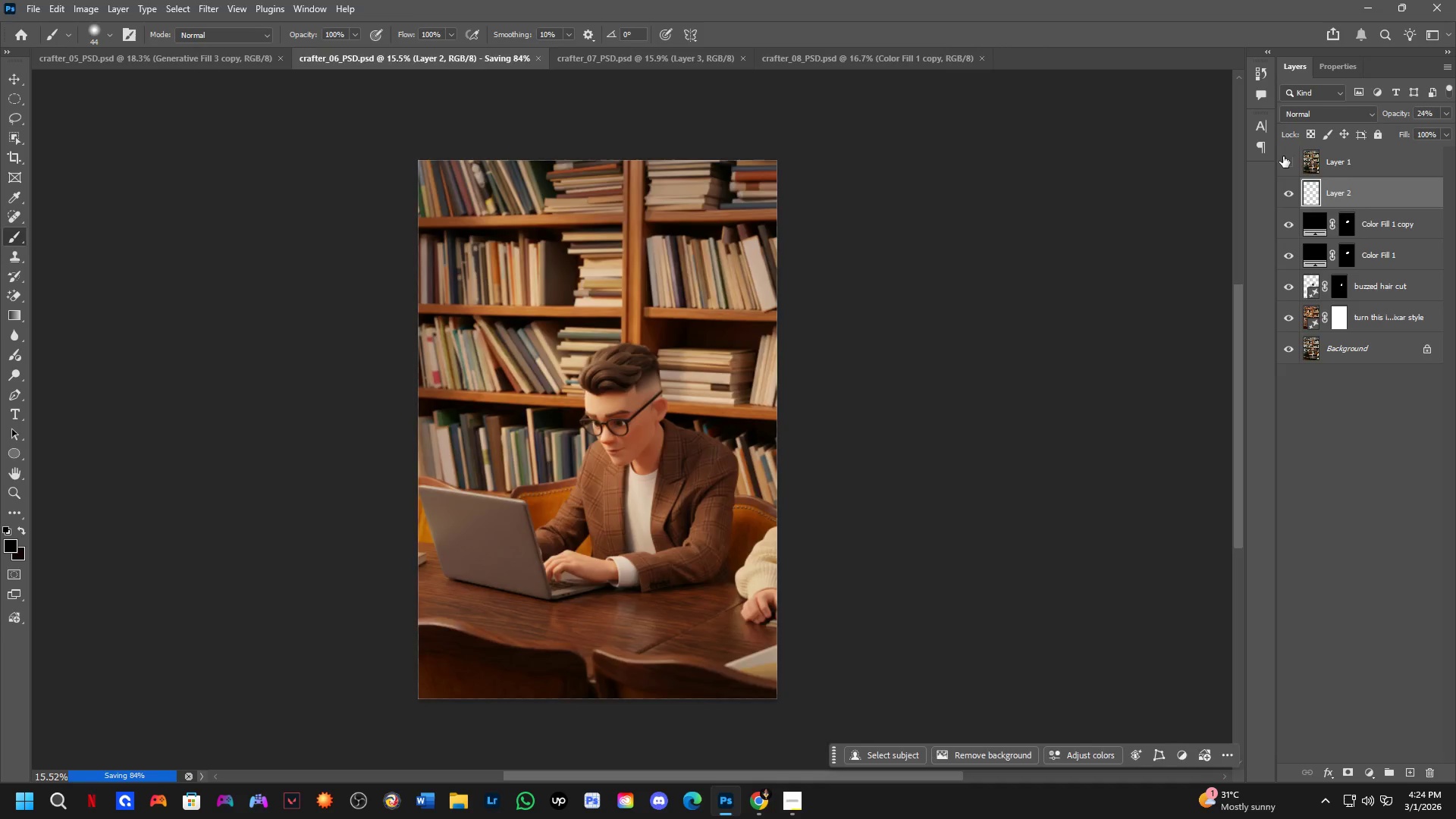 
key(Control+Tab)
 